 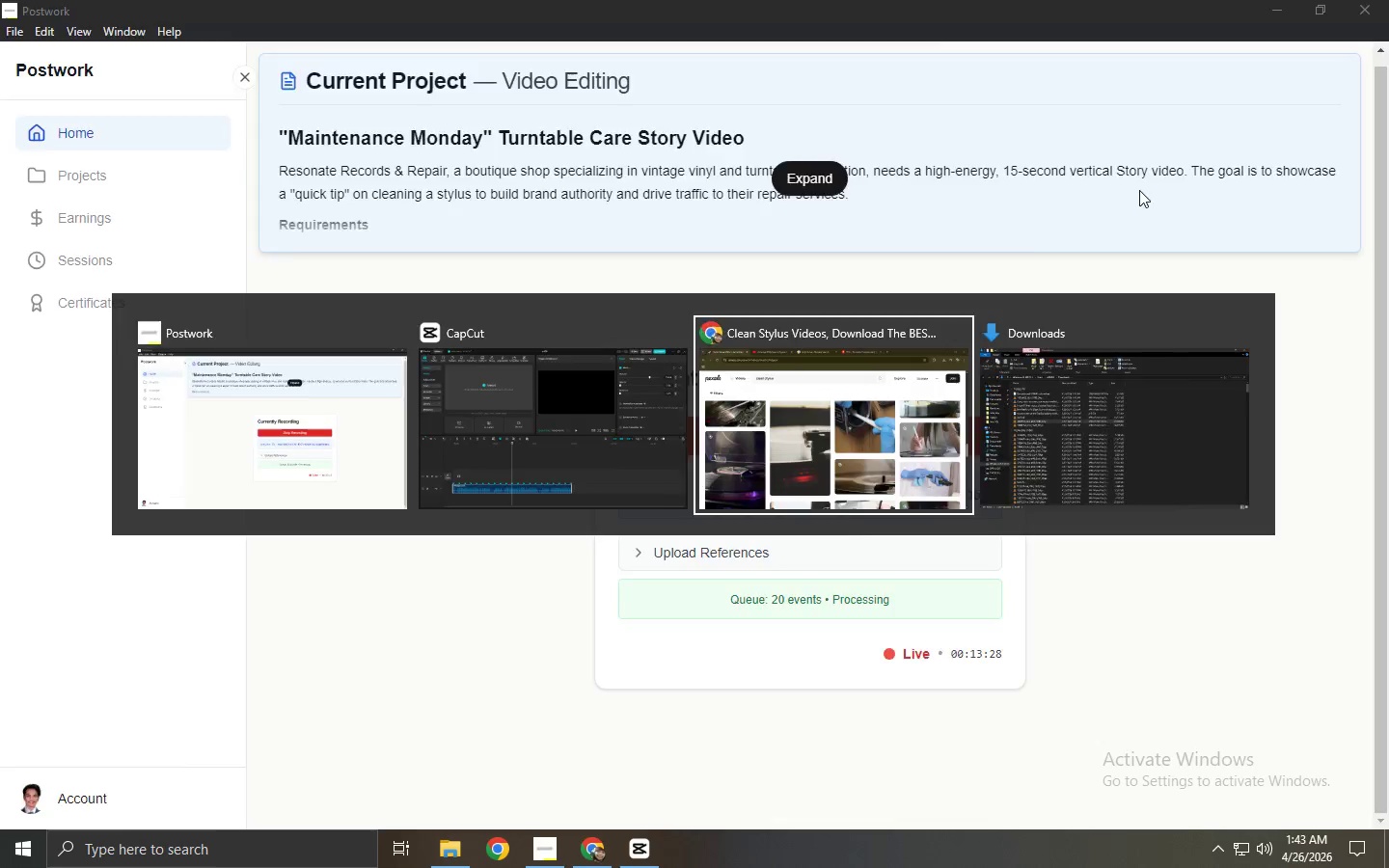 
left_click([1265, 67])
 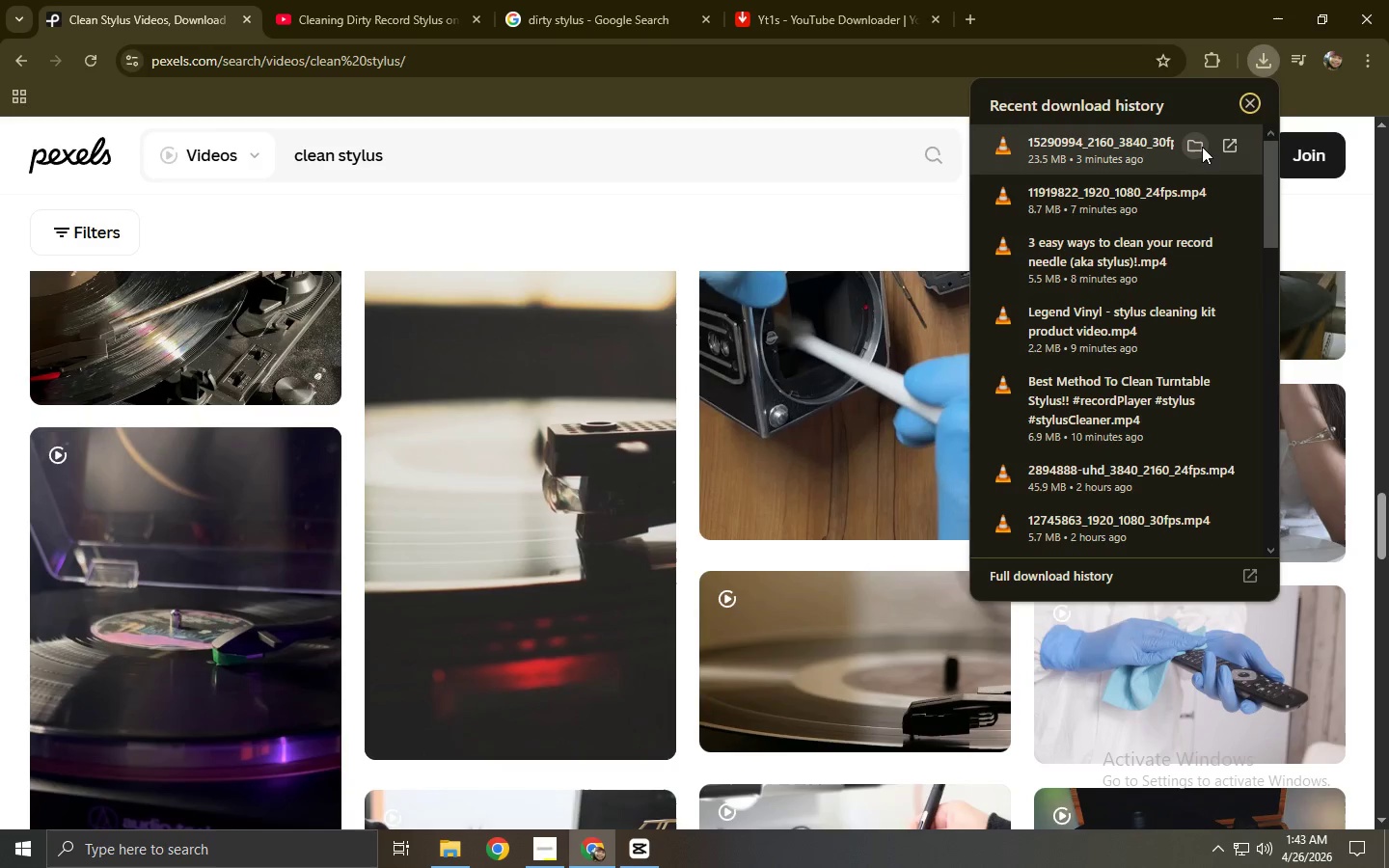 
left_click([1198, 144])
 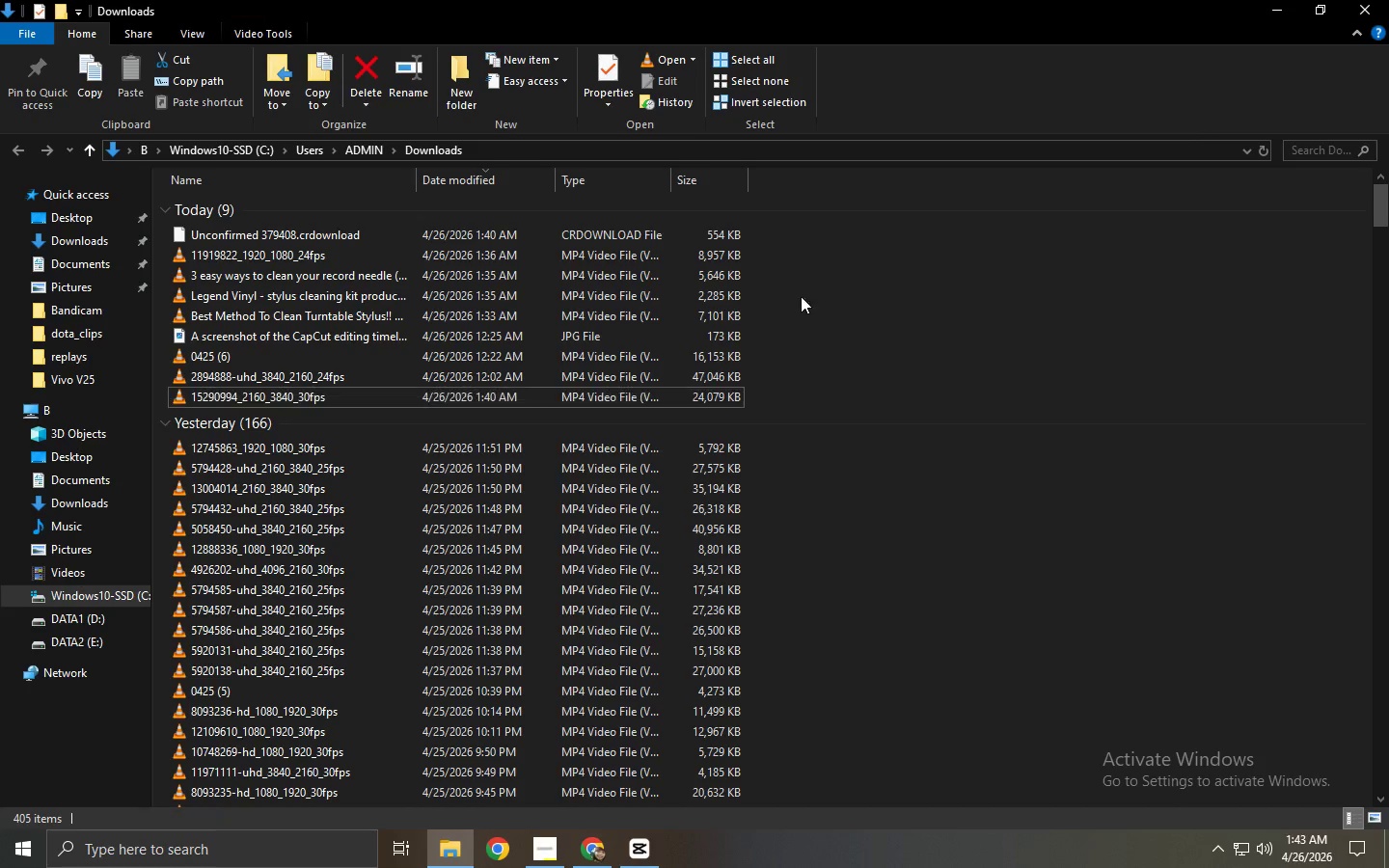 
right_click([831, 285])
 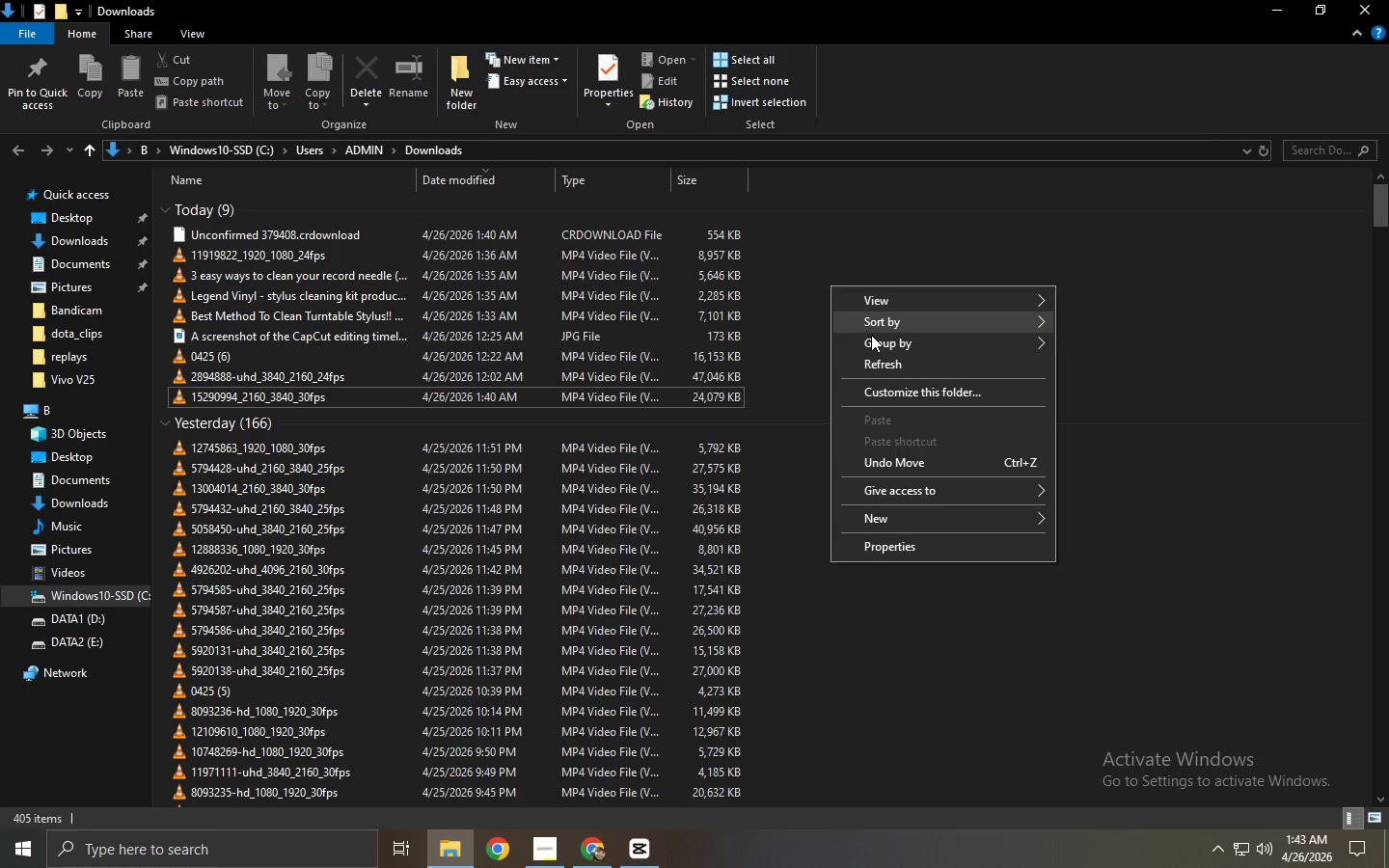 
left_click([891, 365])
 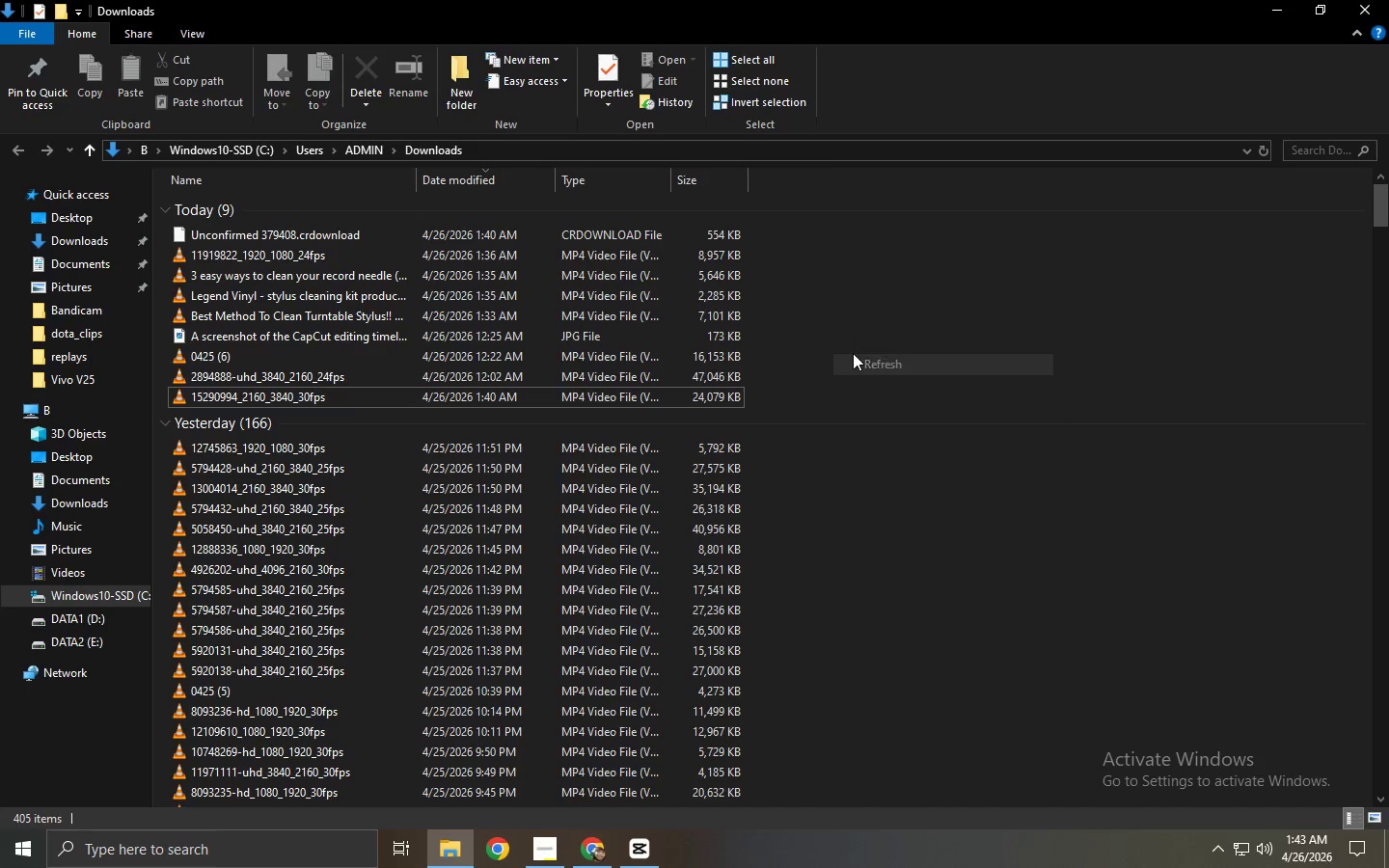 
left_click([489, 289])
 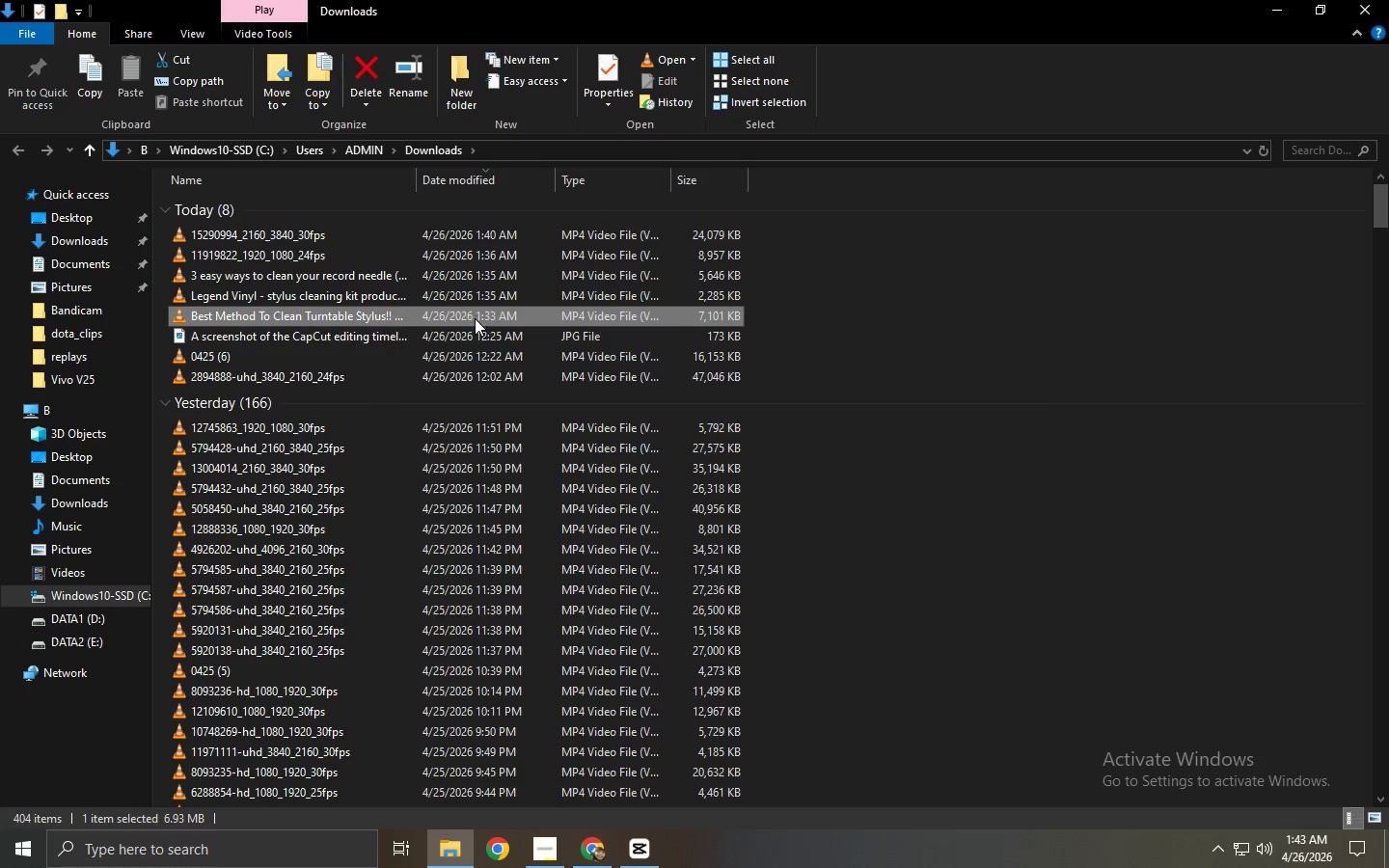 
scroll: coordinate [844, 337], scroll_direction: up, amount: 6.0
 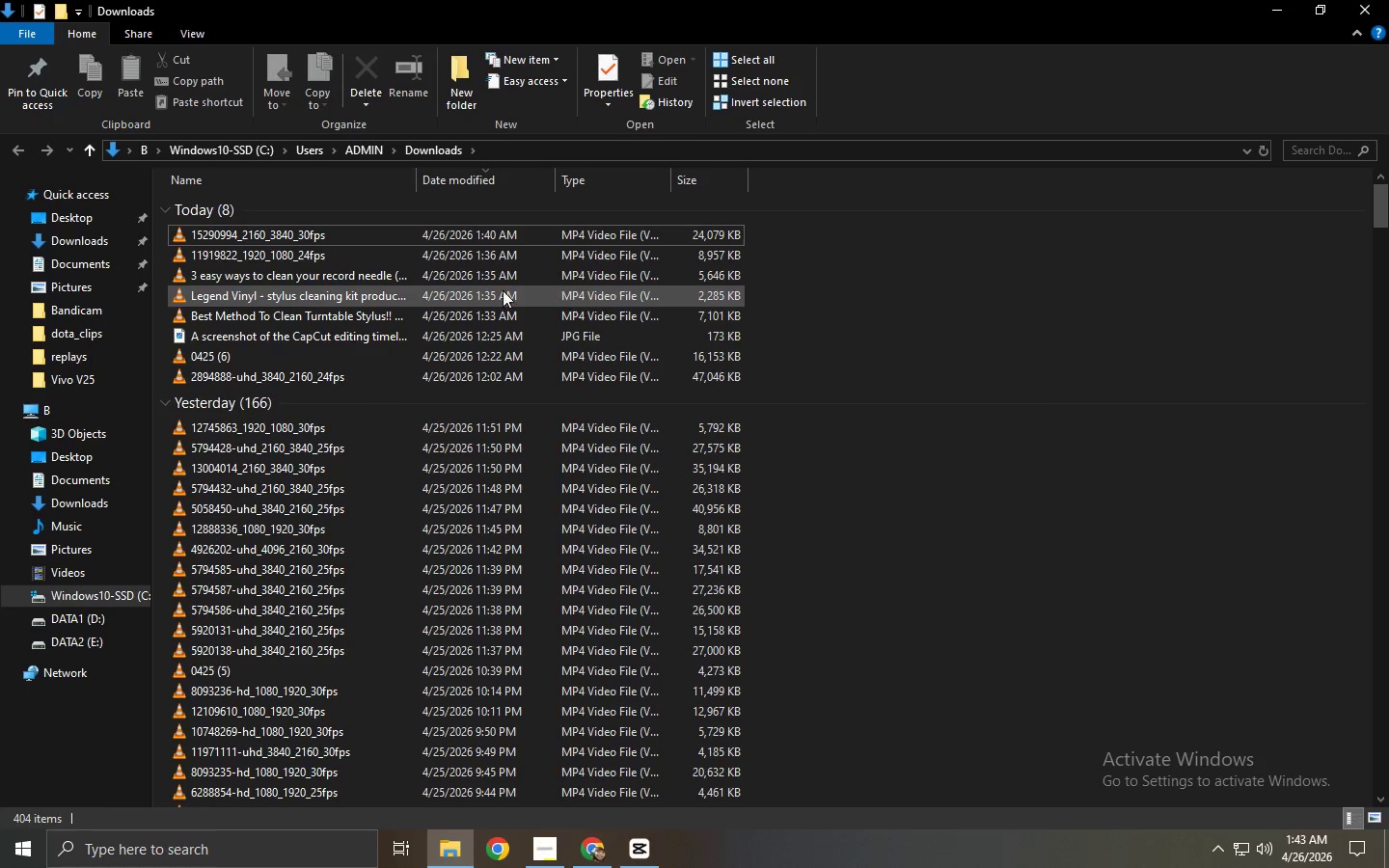 
double_click([469, 330])
 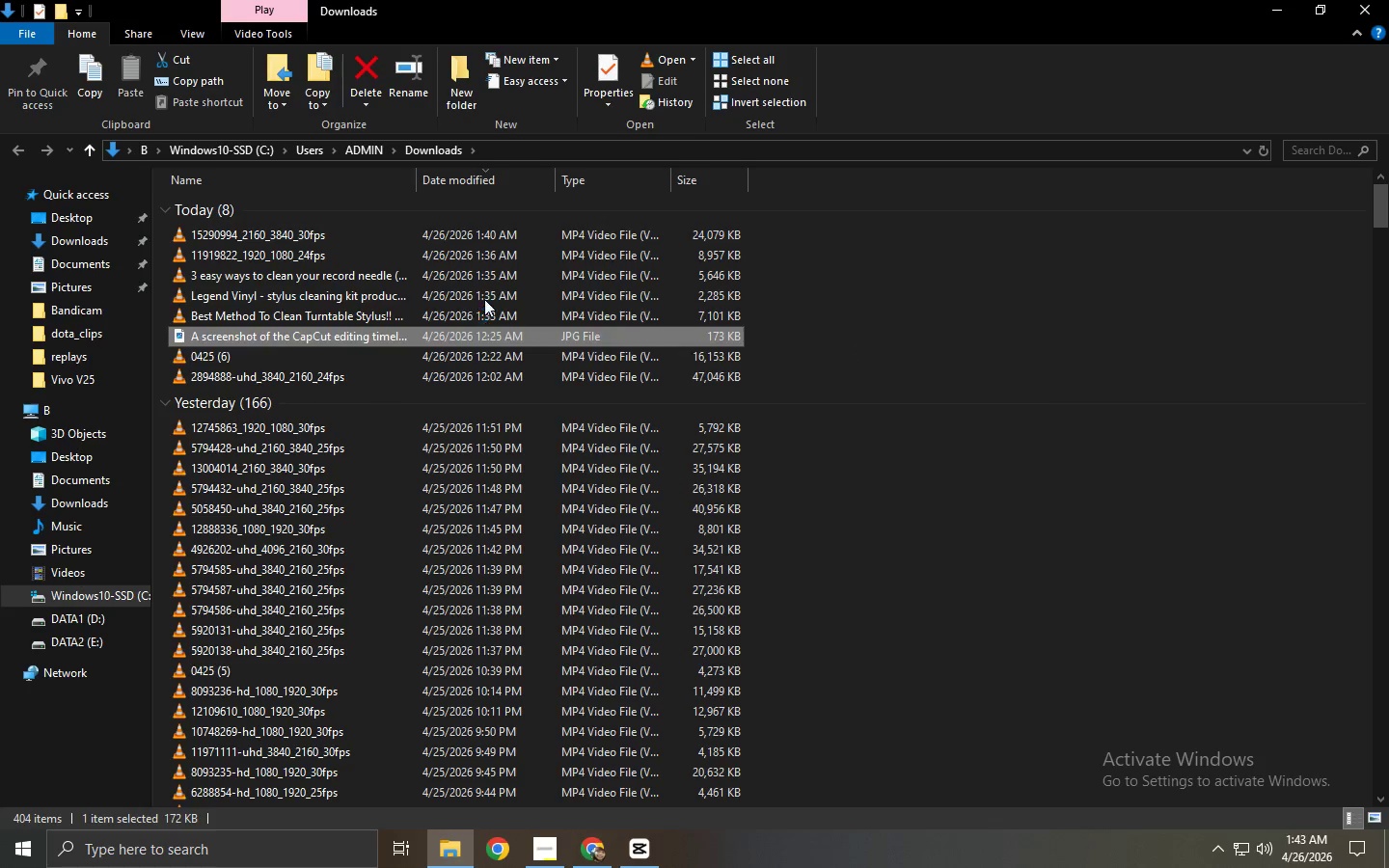 
triple_click([481, 291])
 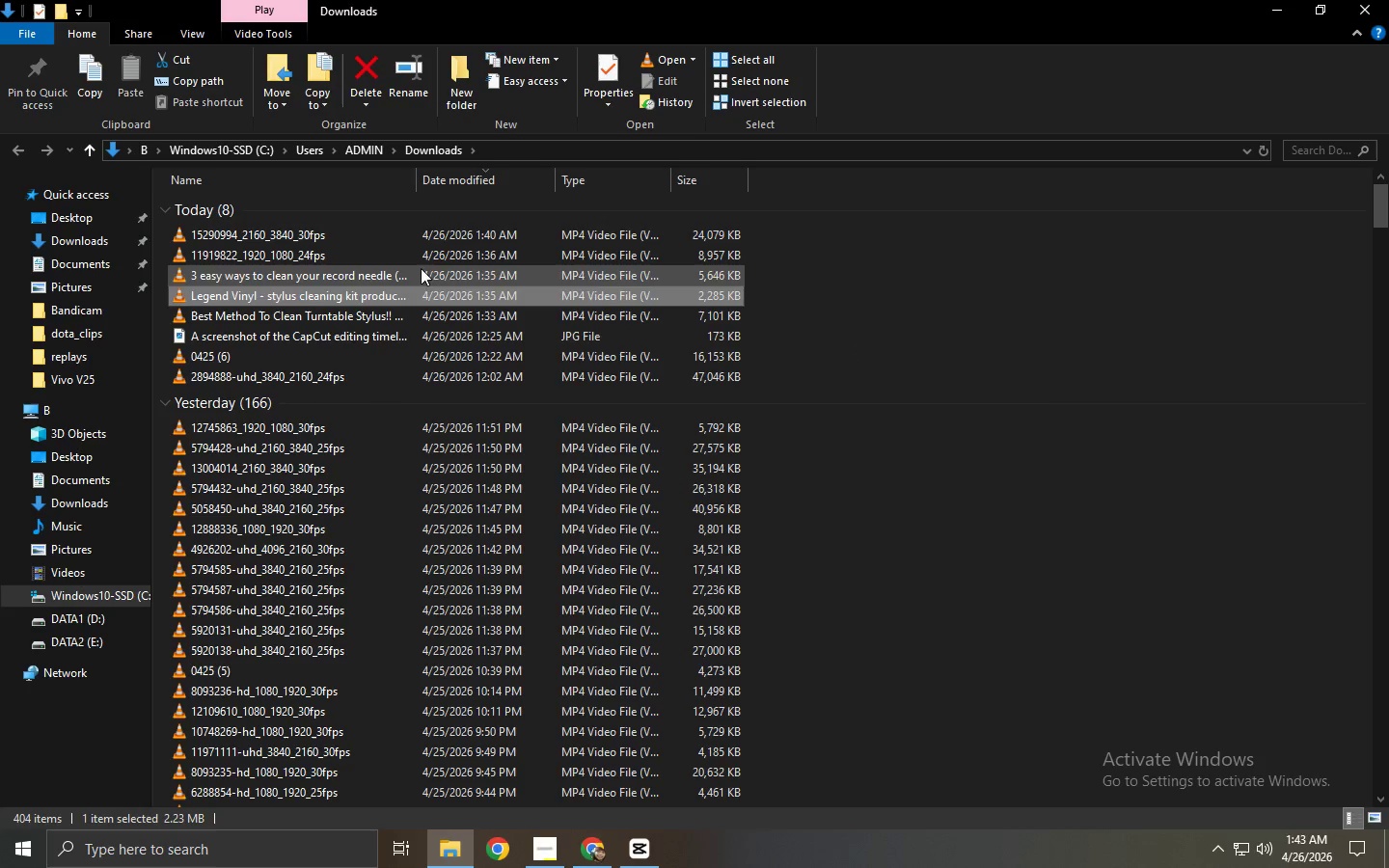 
left_click([421, 273])
 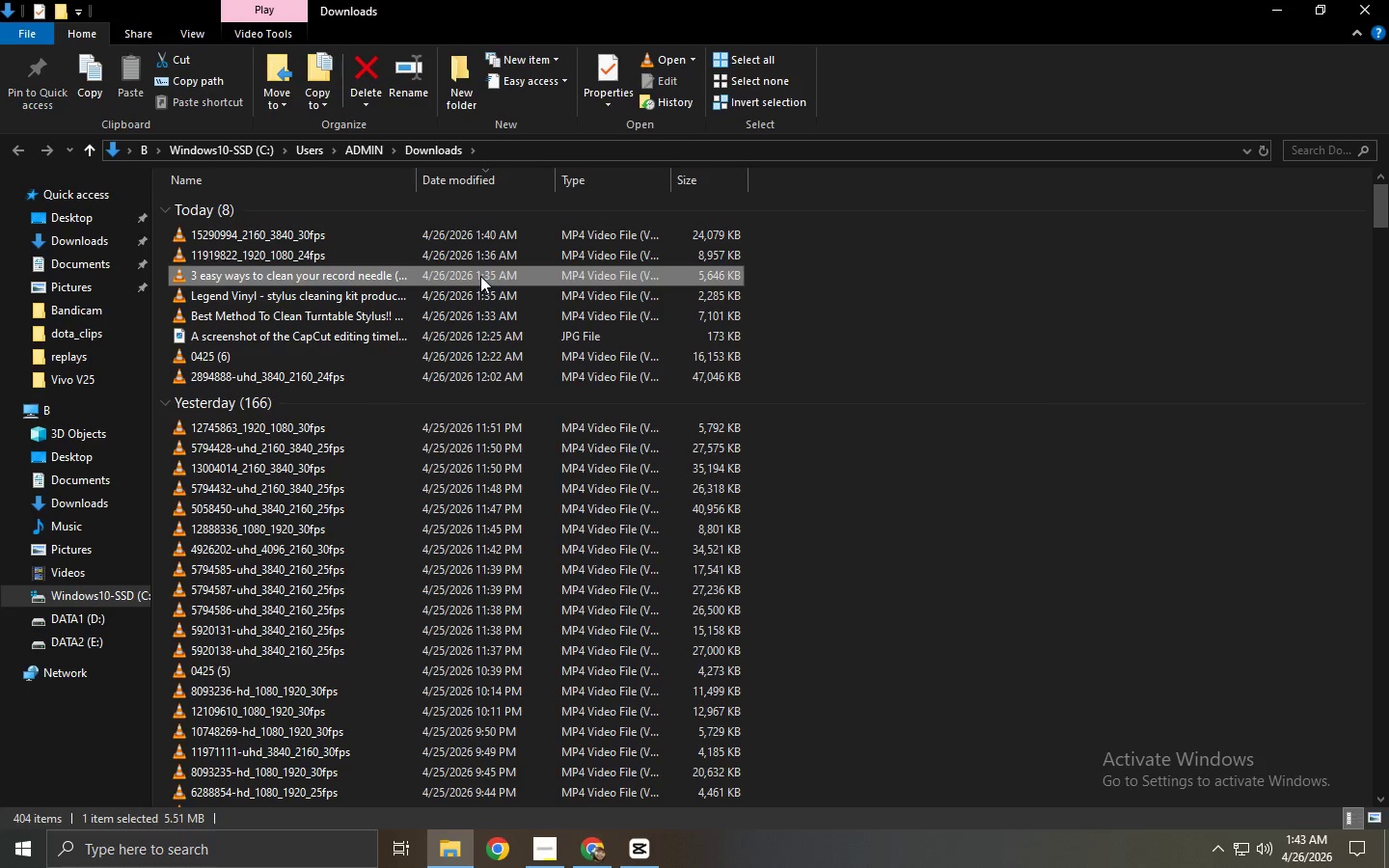 
left_click_drag(start_coordinate=[480, 276], to_coordinate=[148, 240])
 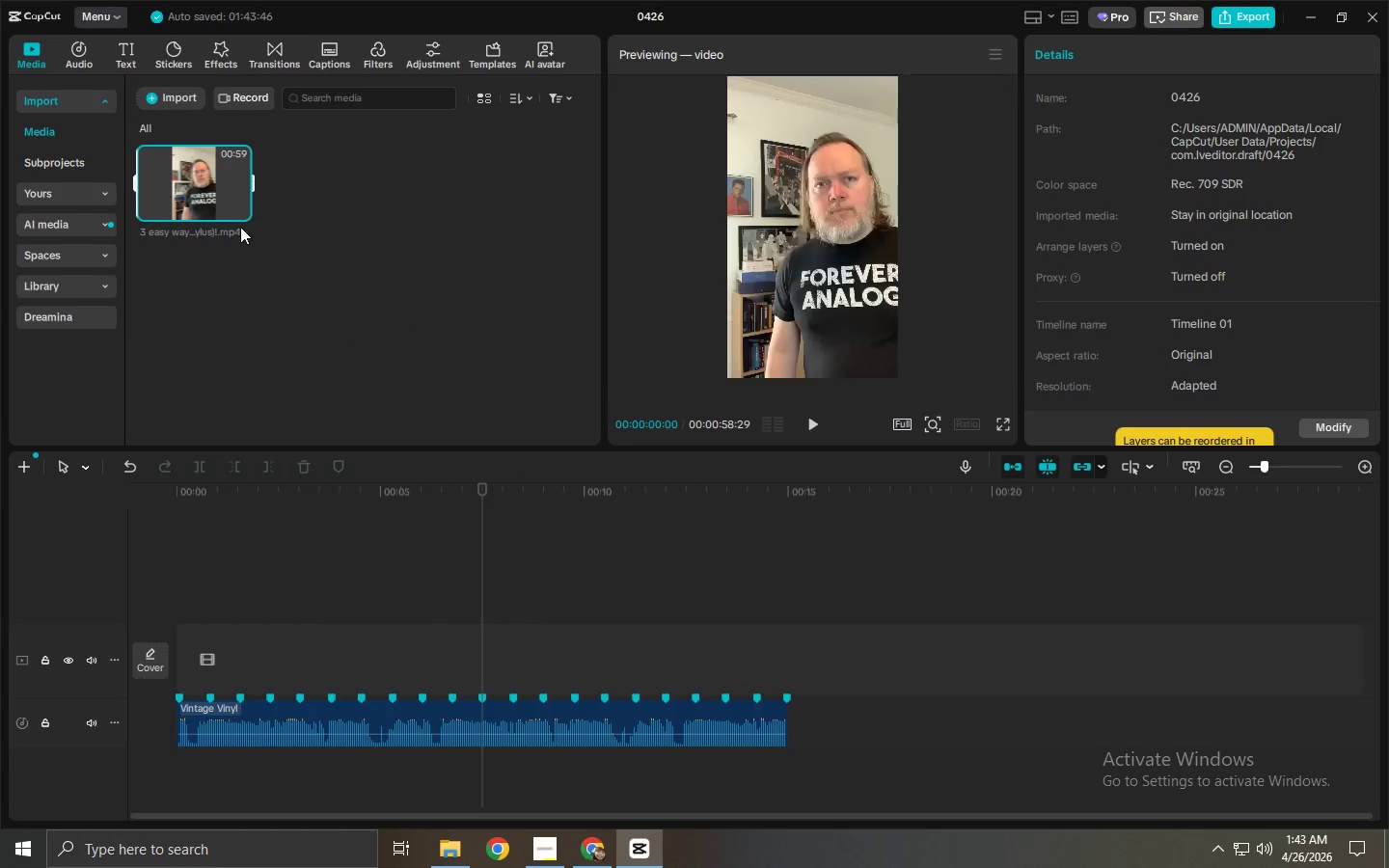 
key(Alt+Tab)
 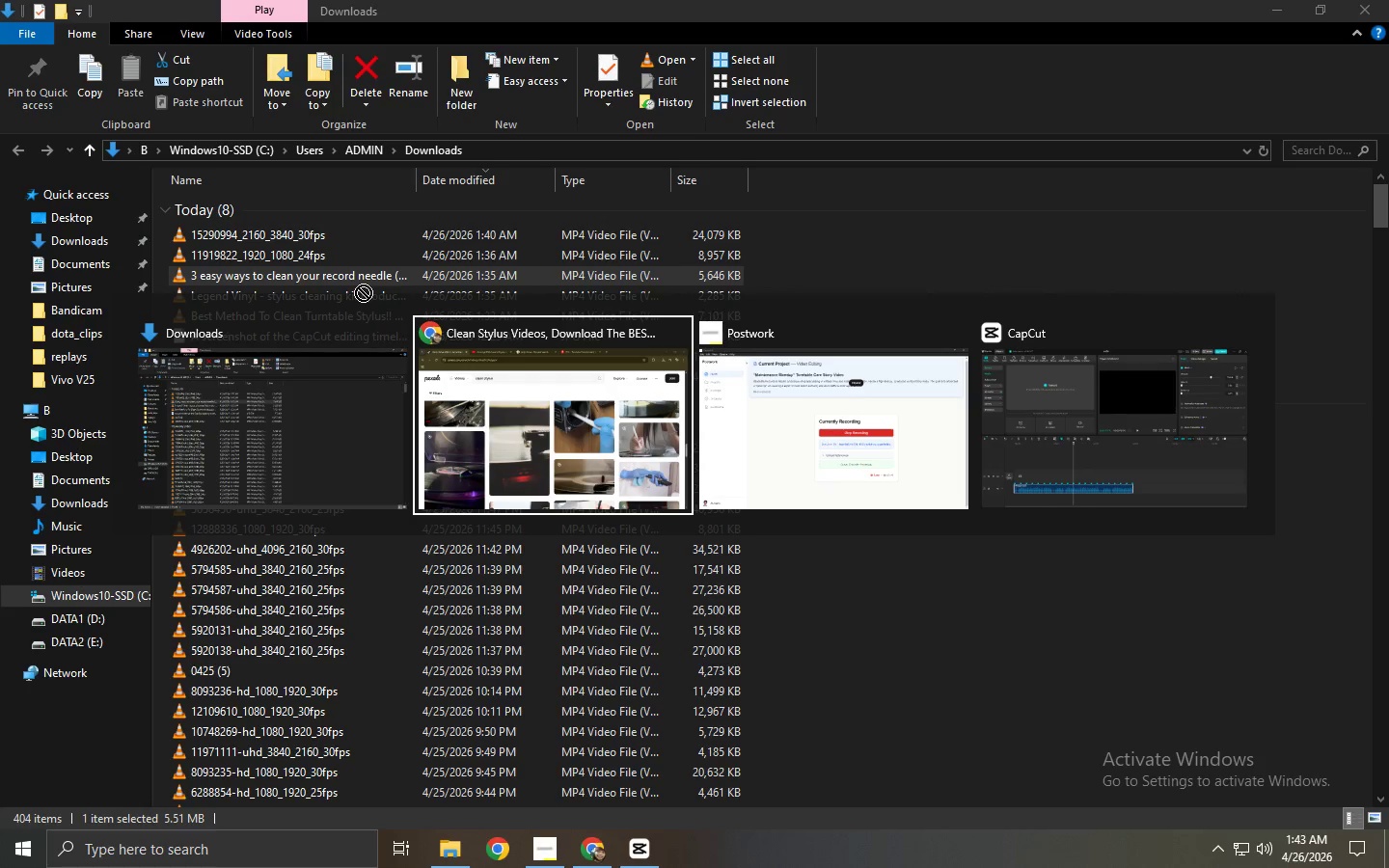 
key(Alt+Tab)
 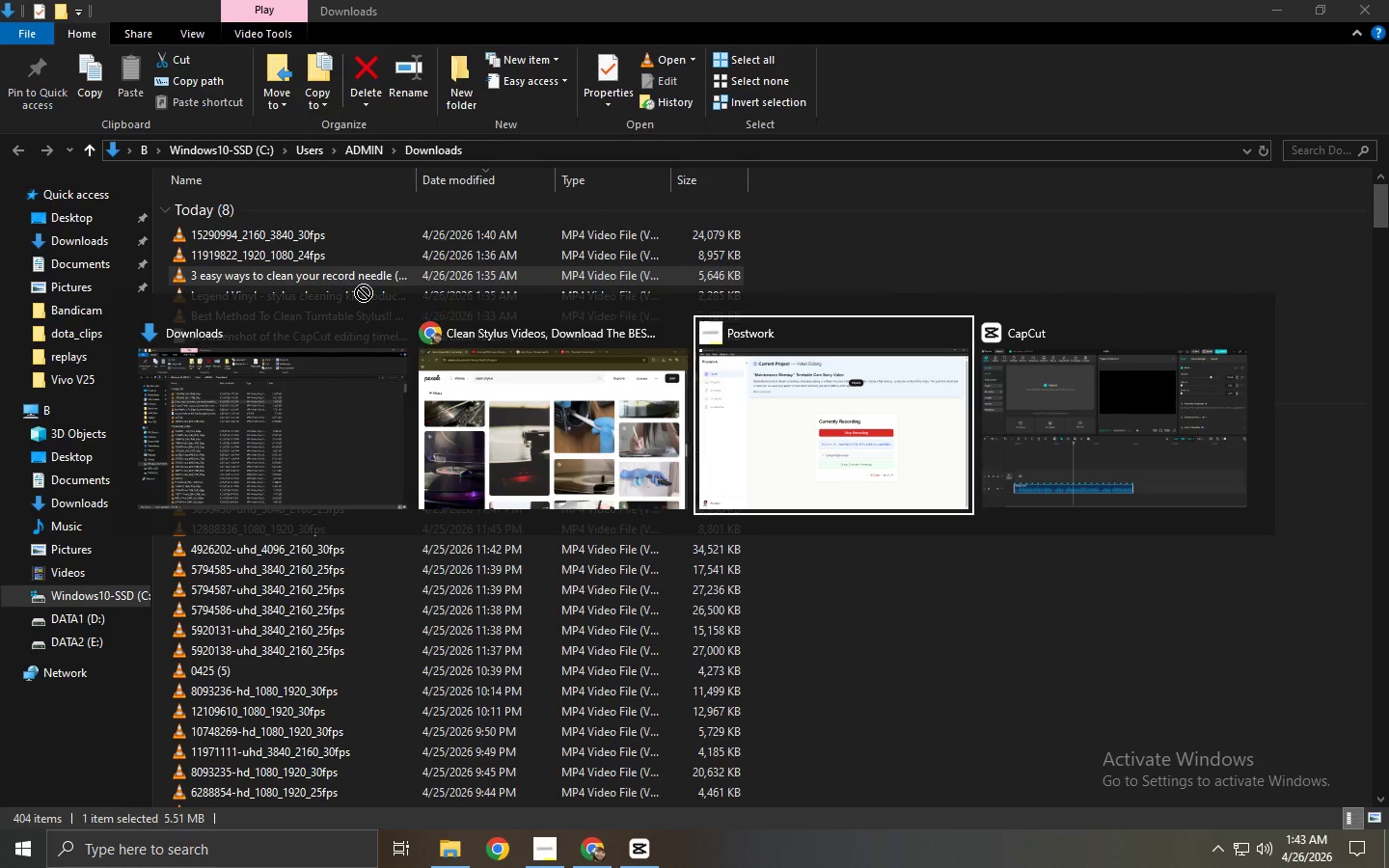 
key(Alt+Tab)
 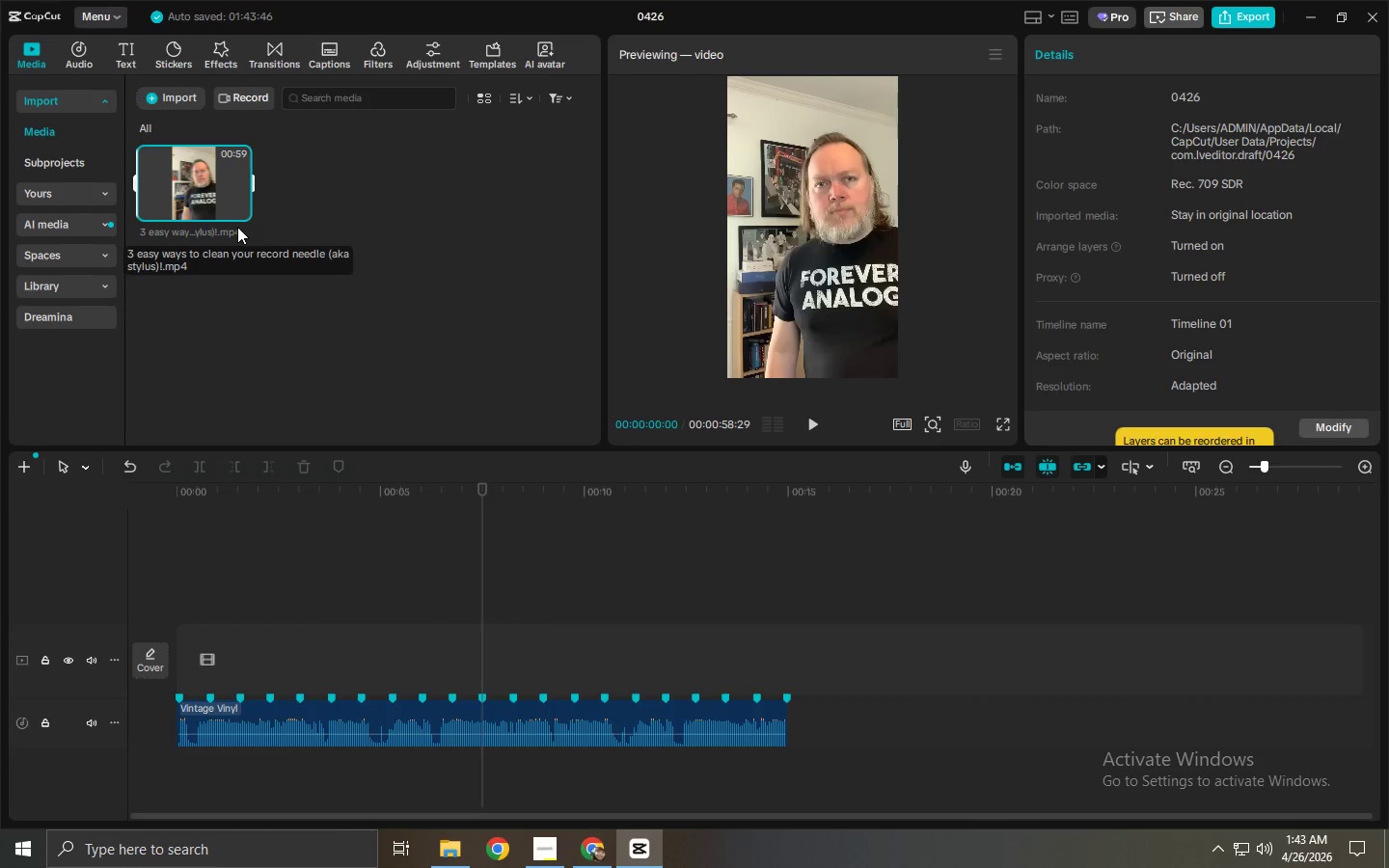 
key(Alt+AltLeft)
 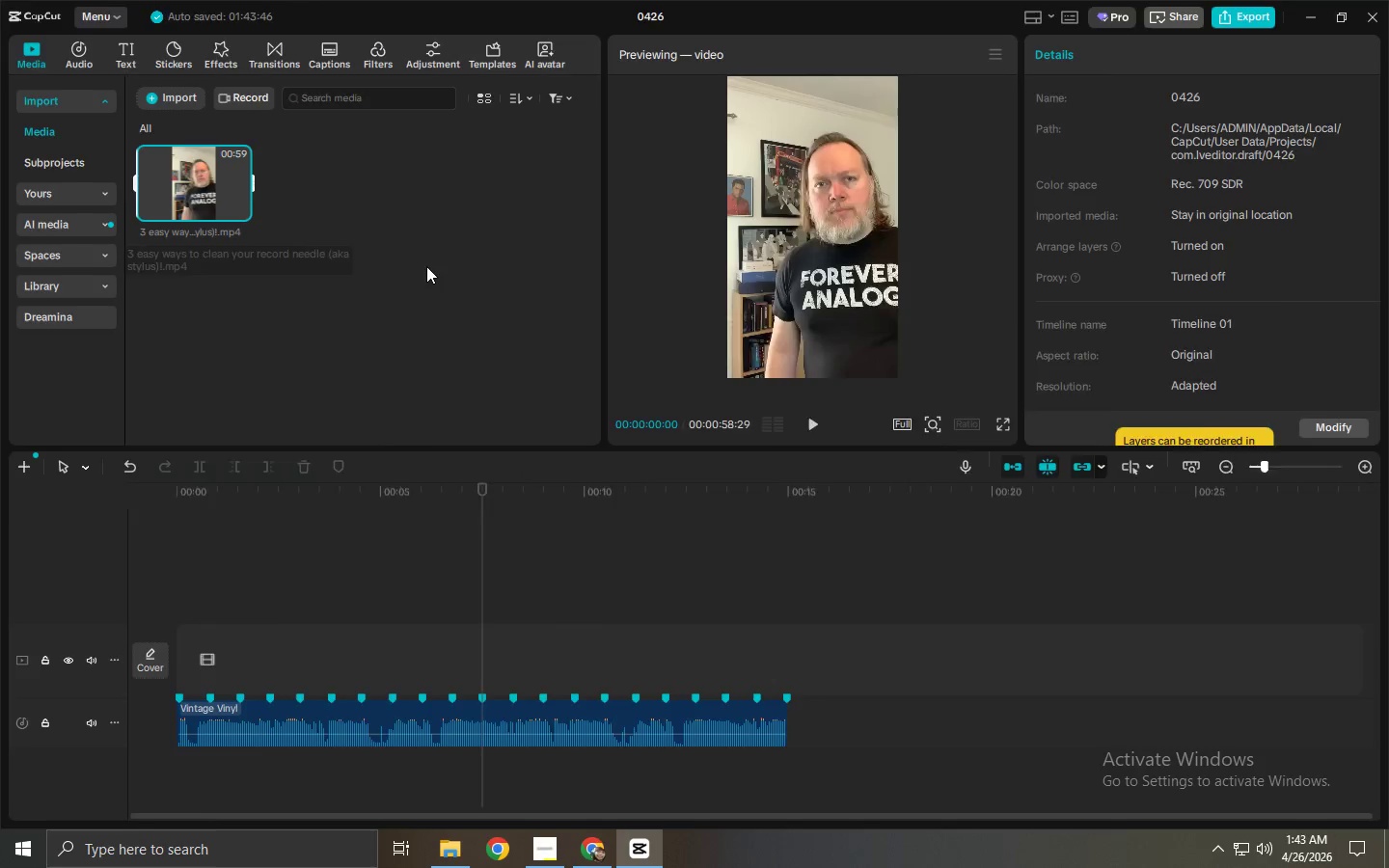 
key(Alt+Tab)
 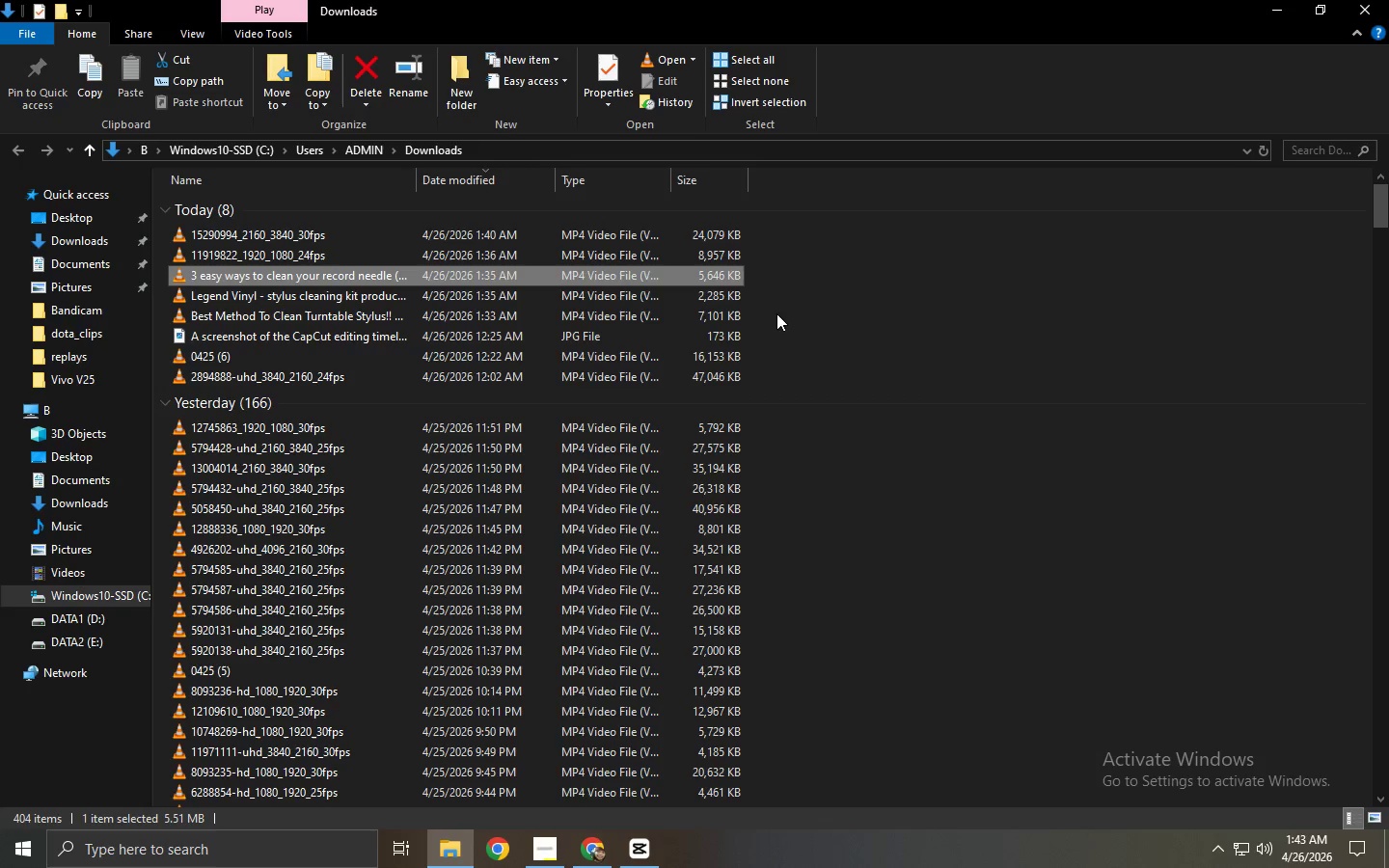 
left_click([765, 325])
 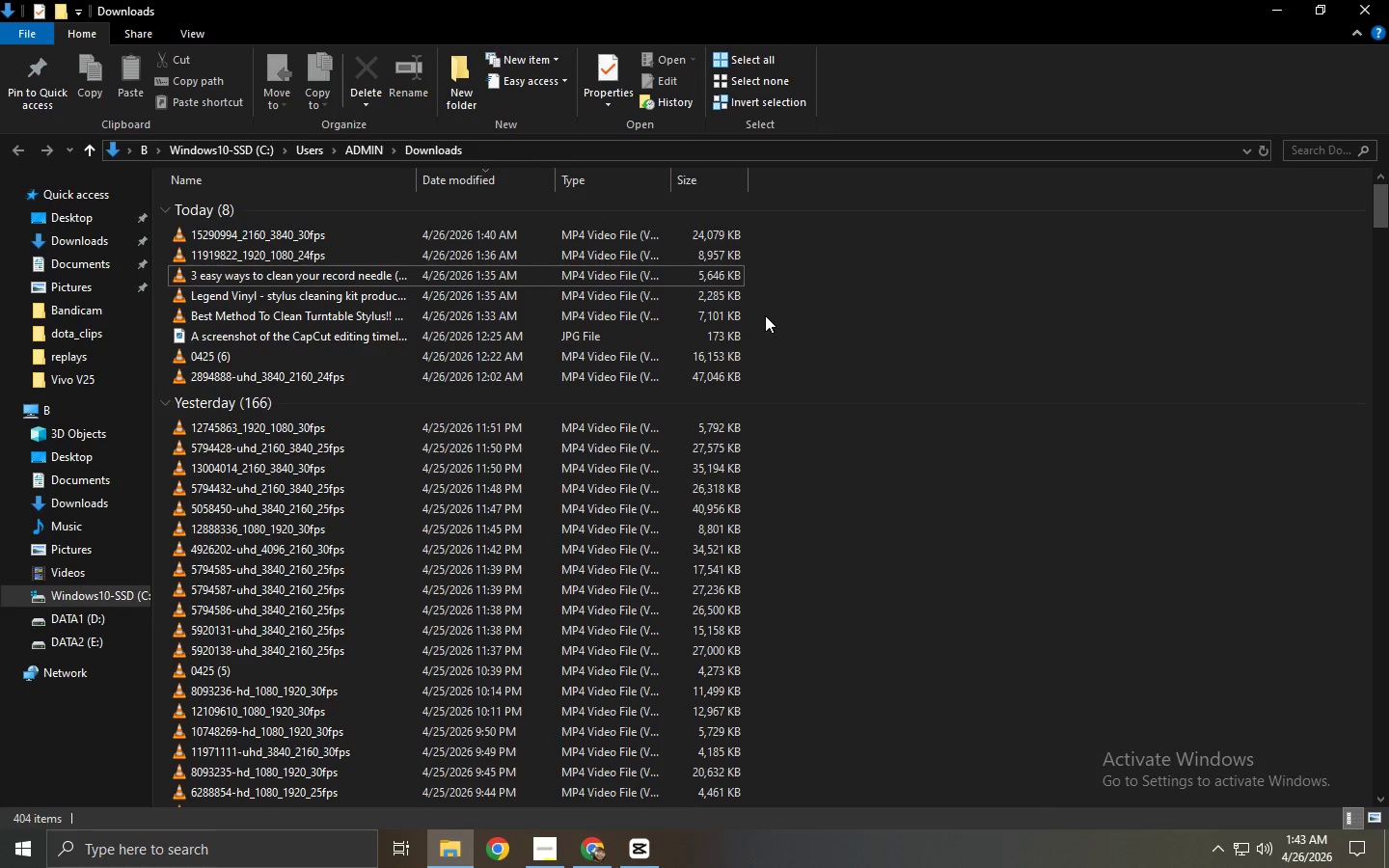 
left_click_drag(start_coordinate=[764, 315], to_coordinate=[640, 222])
 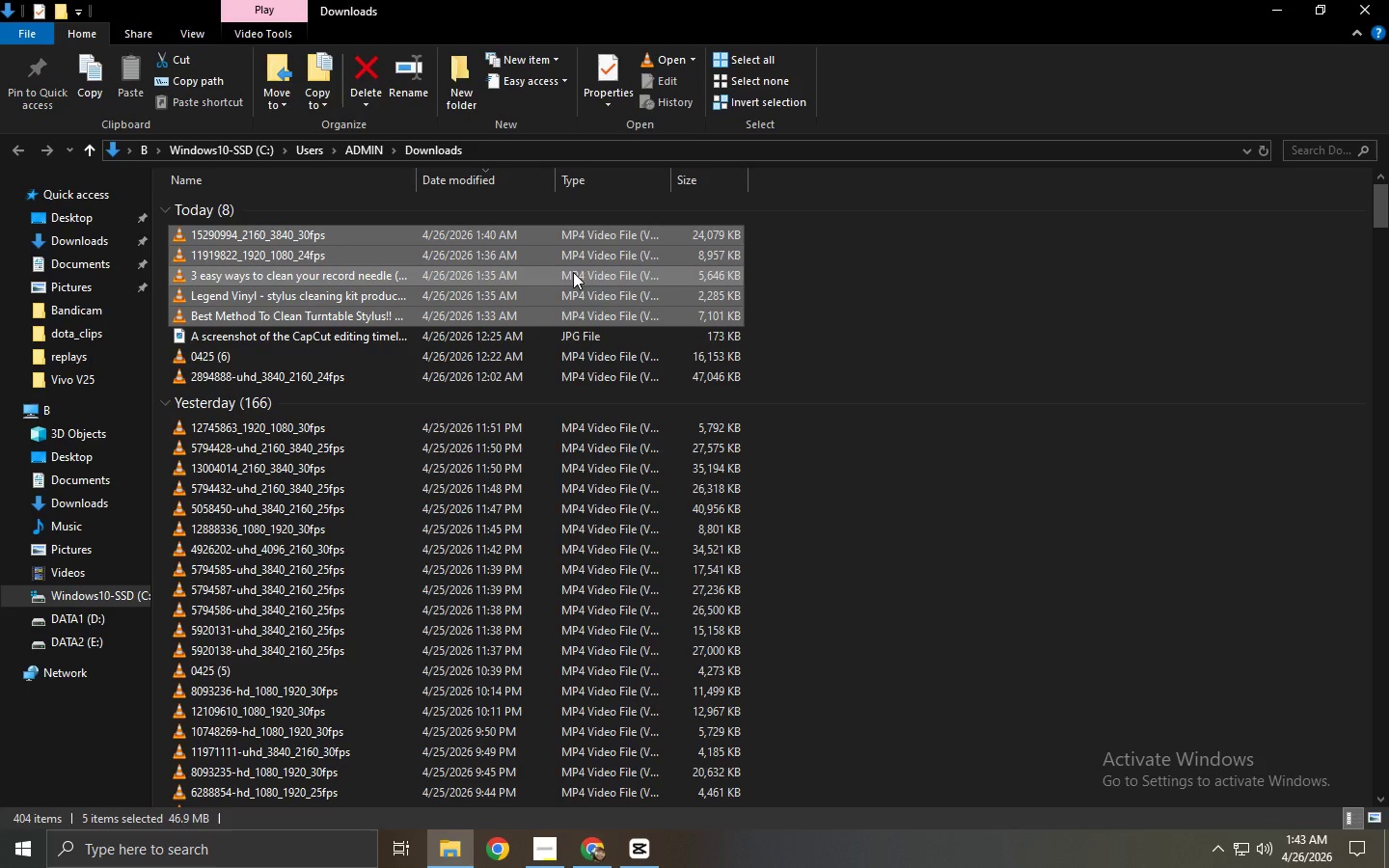 
left_click_drag(start_coordinate=[573, 272], to_coordinate=[357, 255])
 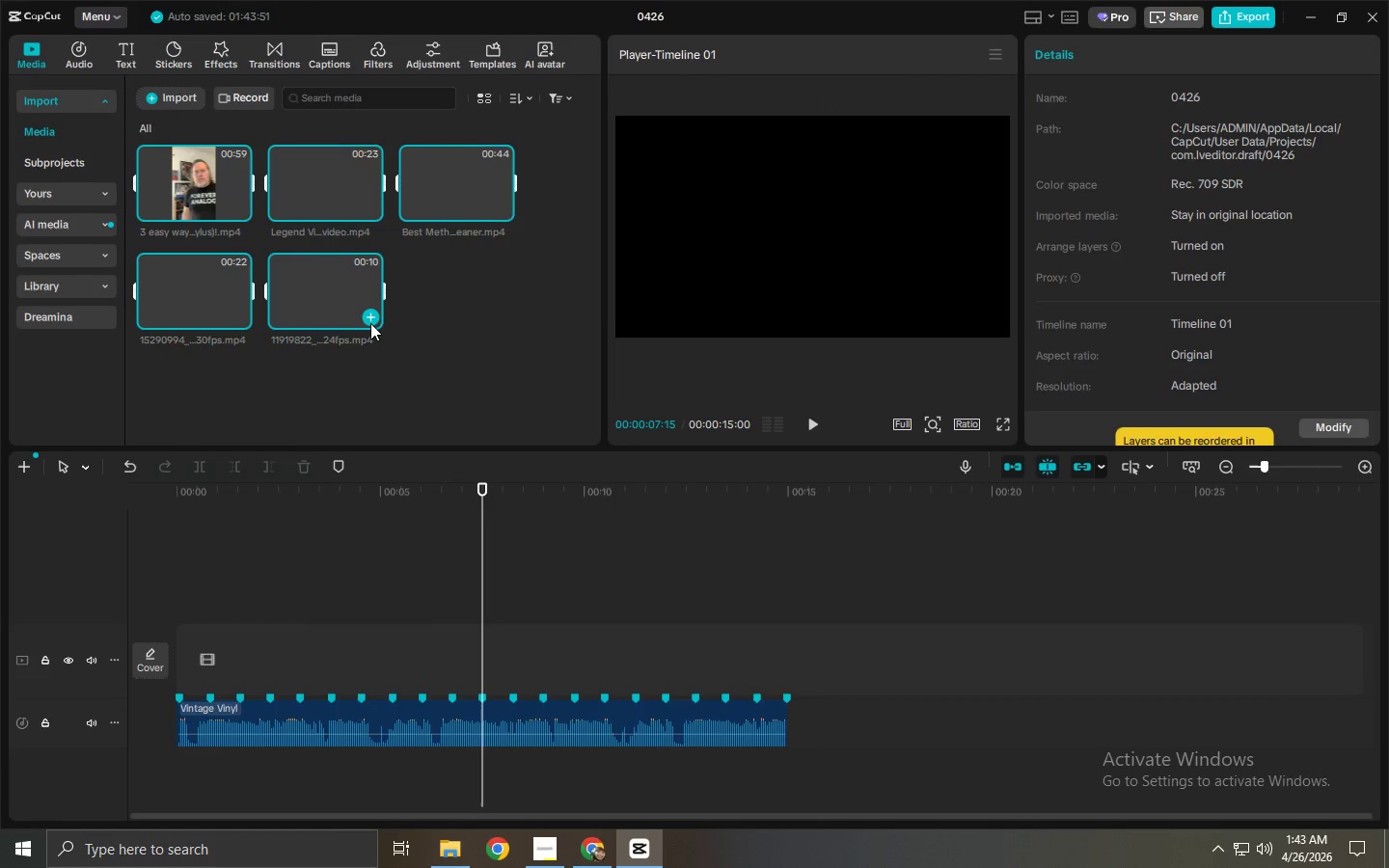 
key(Alt+AltLeft)
 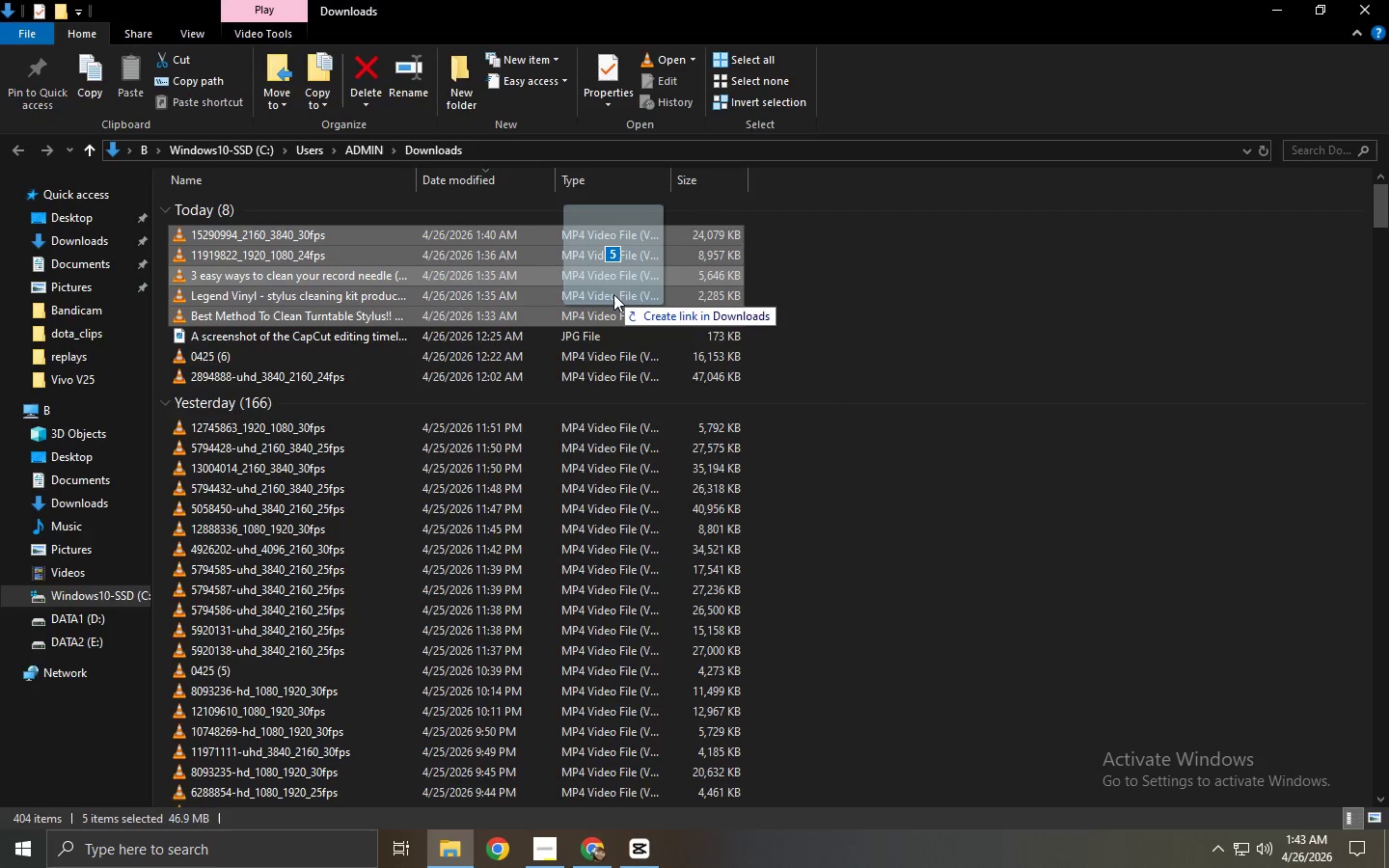 
key(Alt+Tab)
 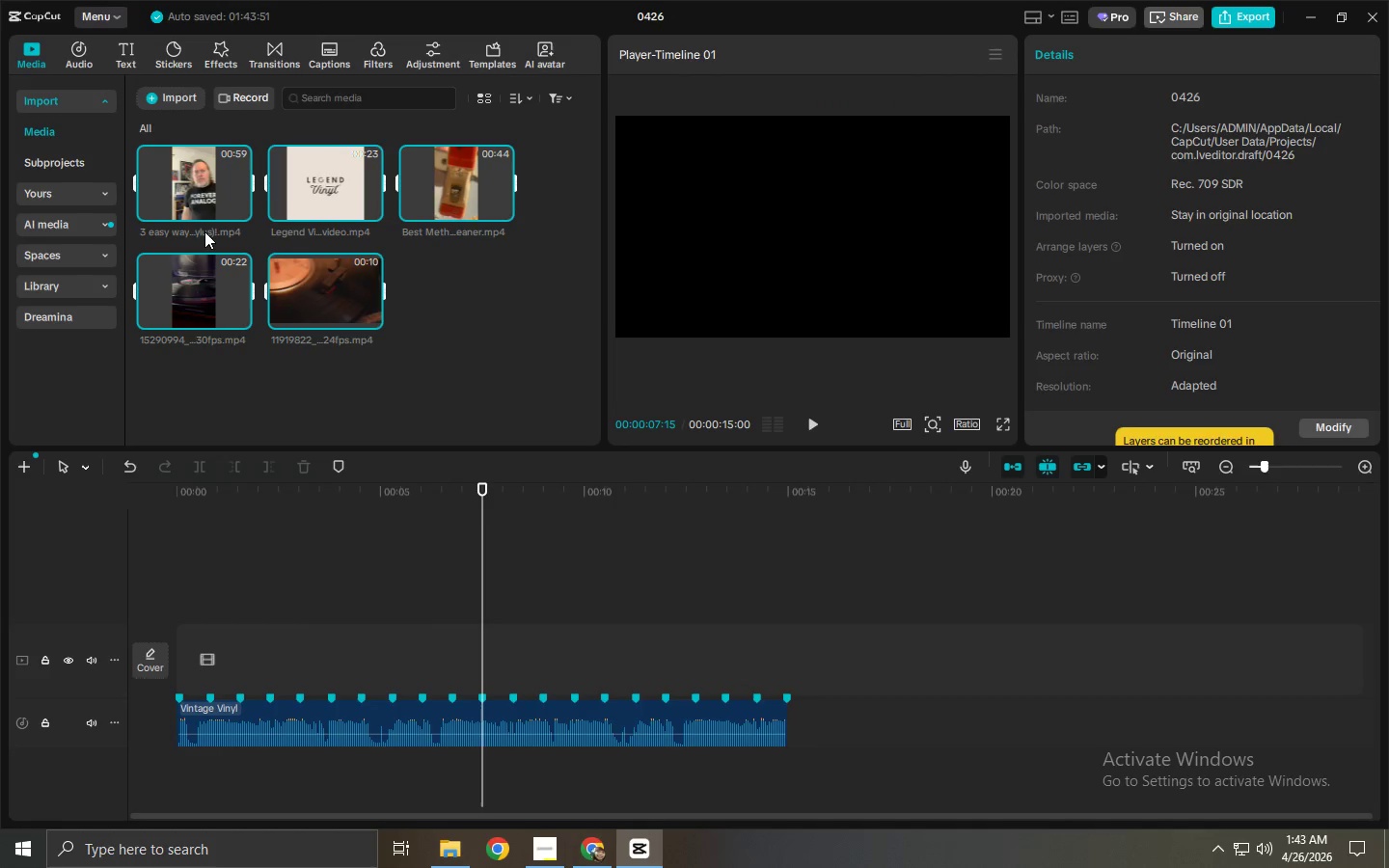 
left_click_drag(start_coordinate=[433, 170], to_coordinate=[212, 652])
 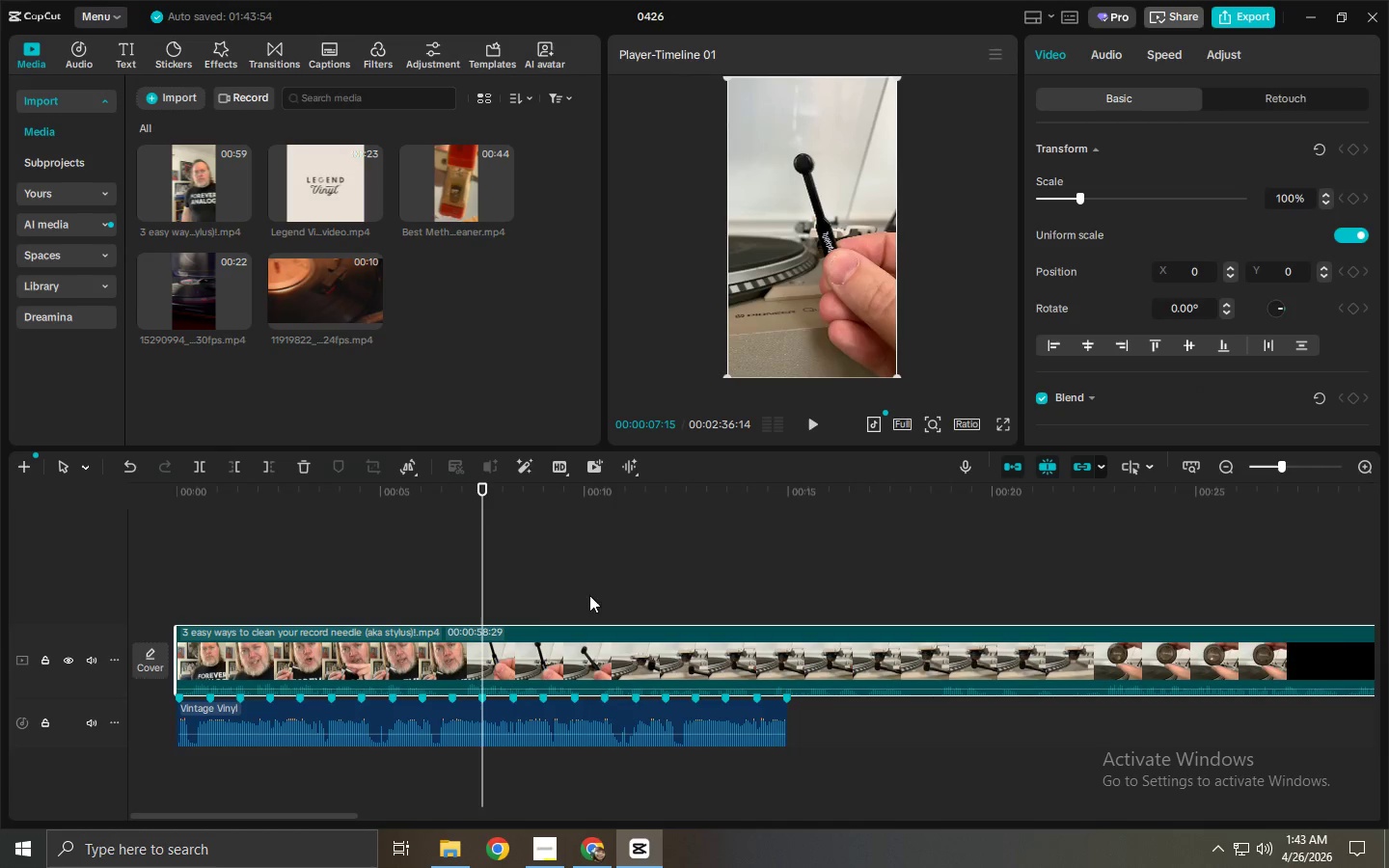 
key(Control+ControlLeft)
 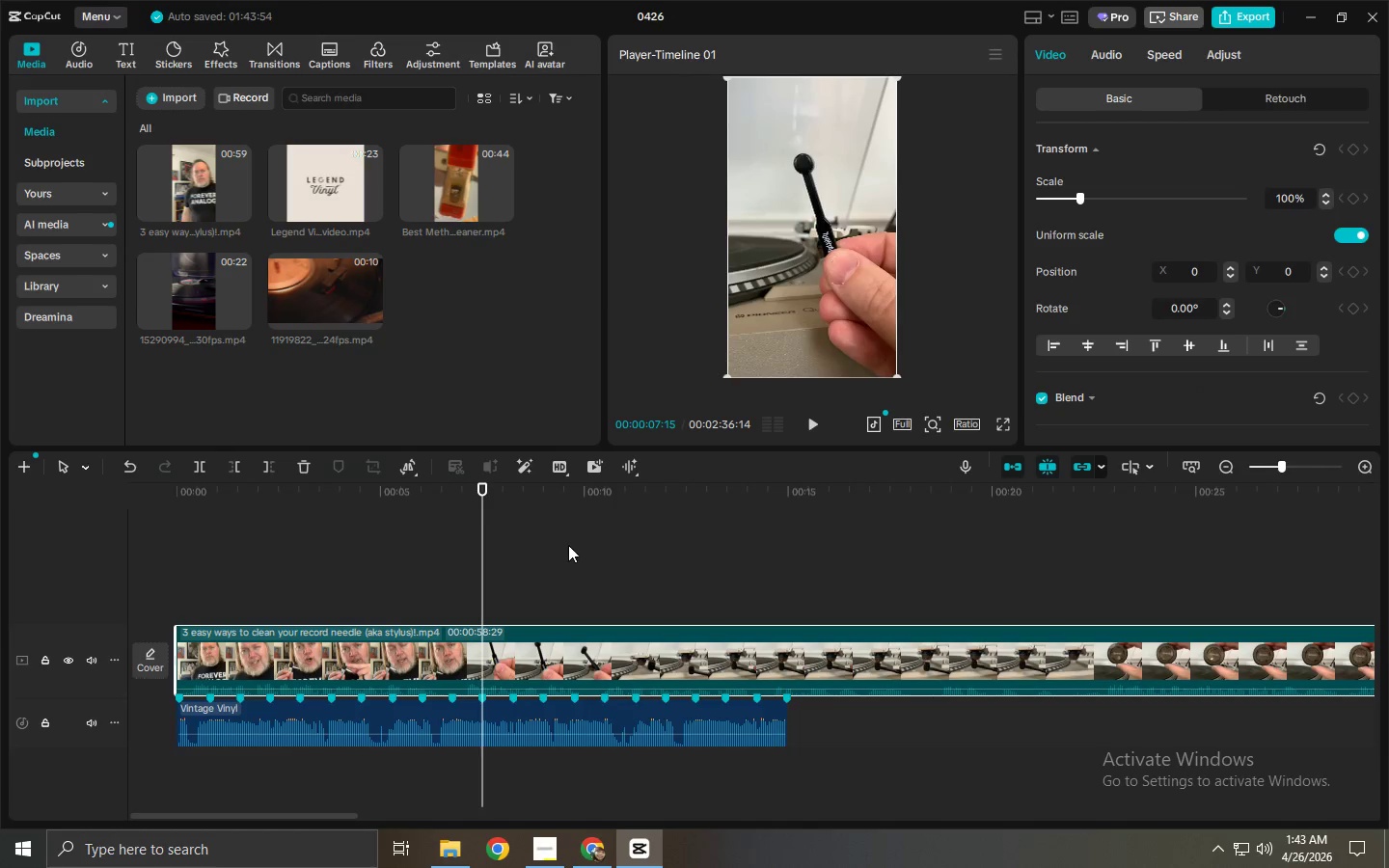 
key(Control+Z)
 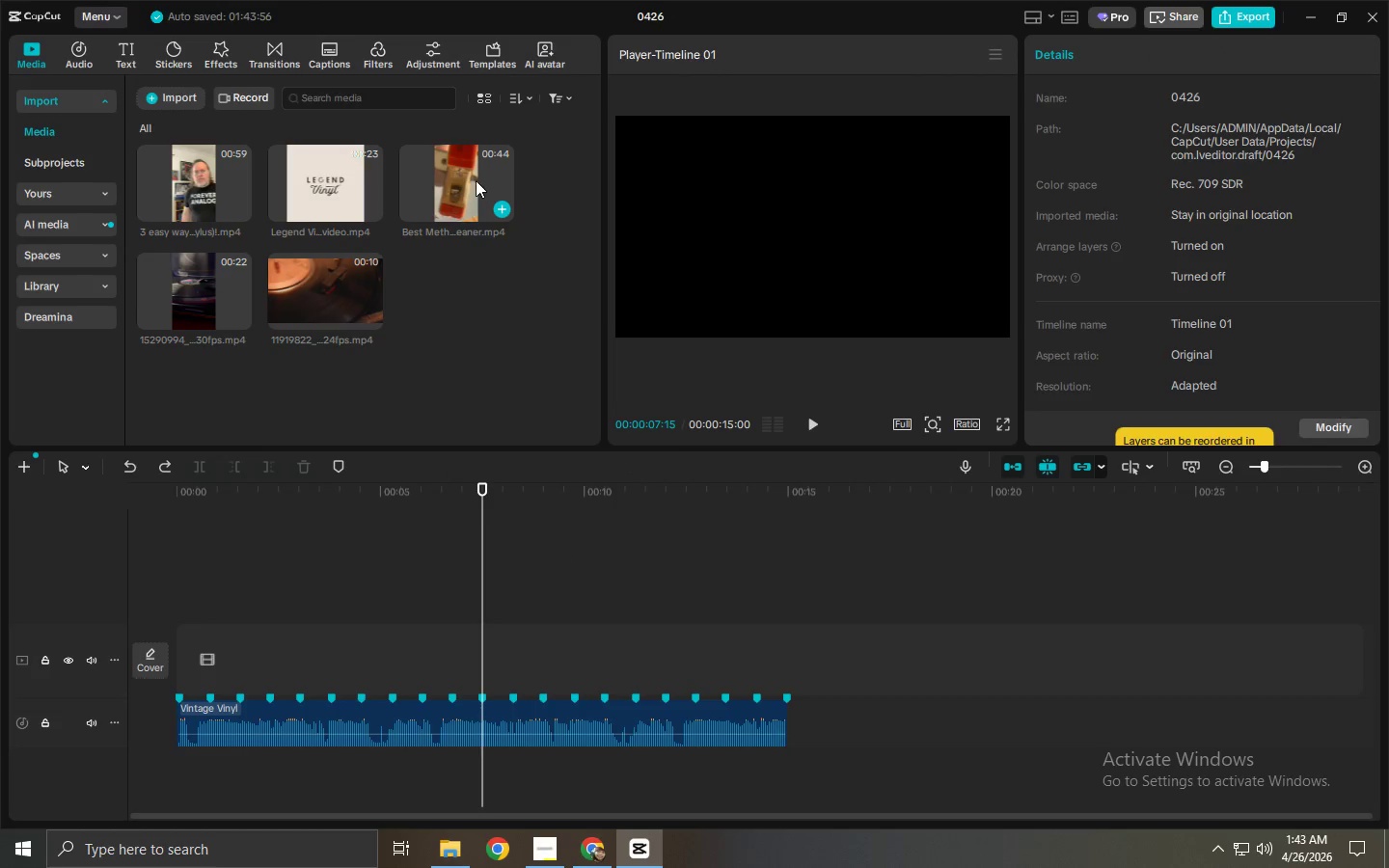 
left_click([460, 175])
 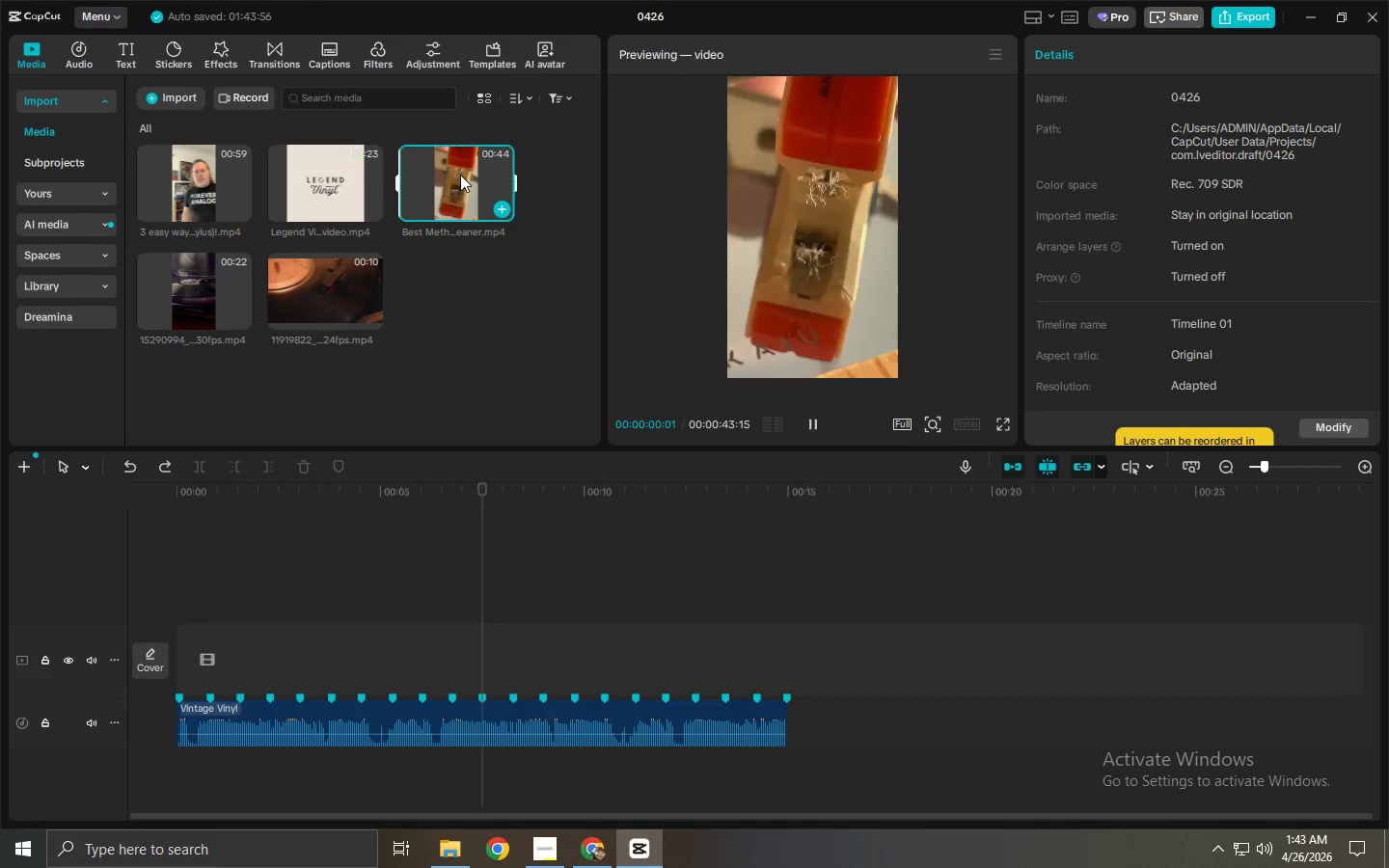 
left_click_drag(start_coordinate=[454, 175], to_coordinate=[202, 663])
 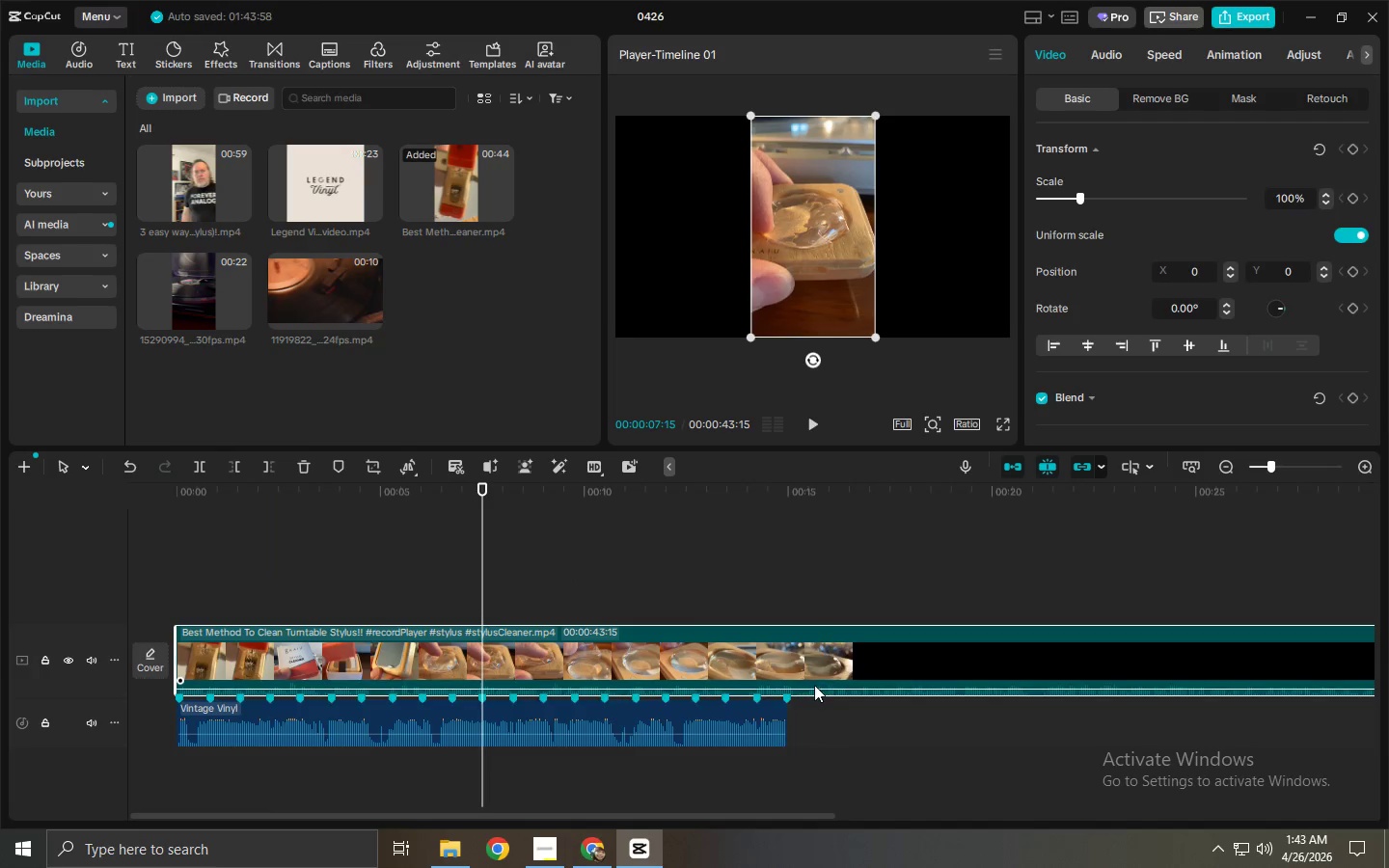 
left_click_drag(start_coordinate=[814, 690], to_coordinate=[812, 712])
 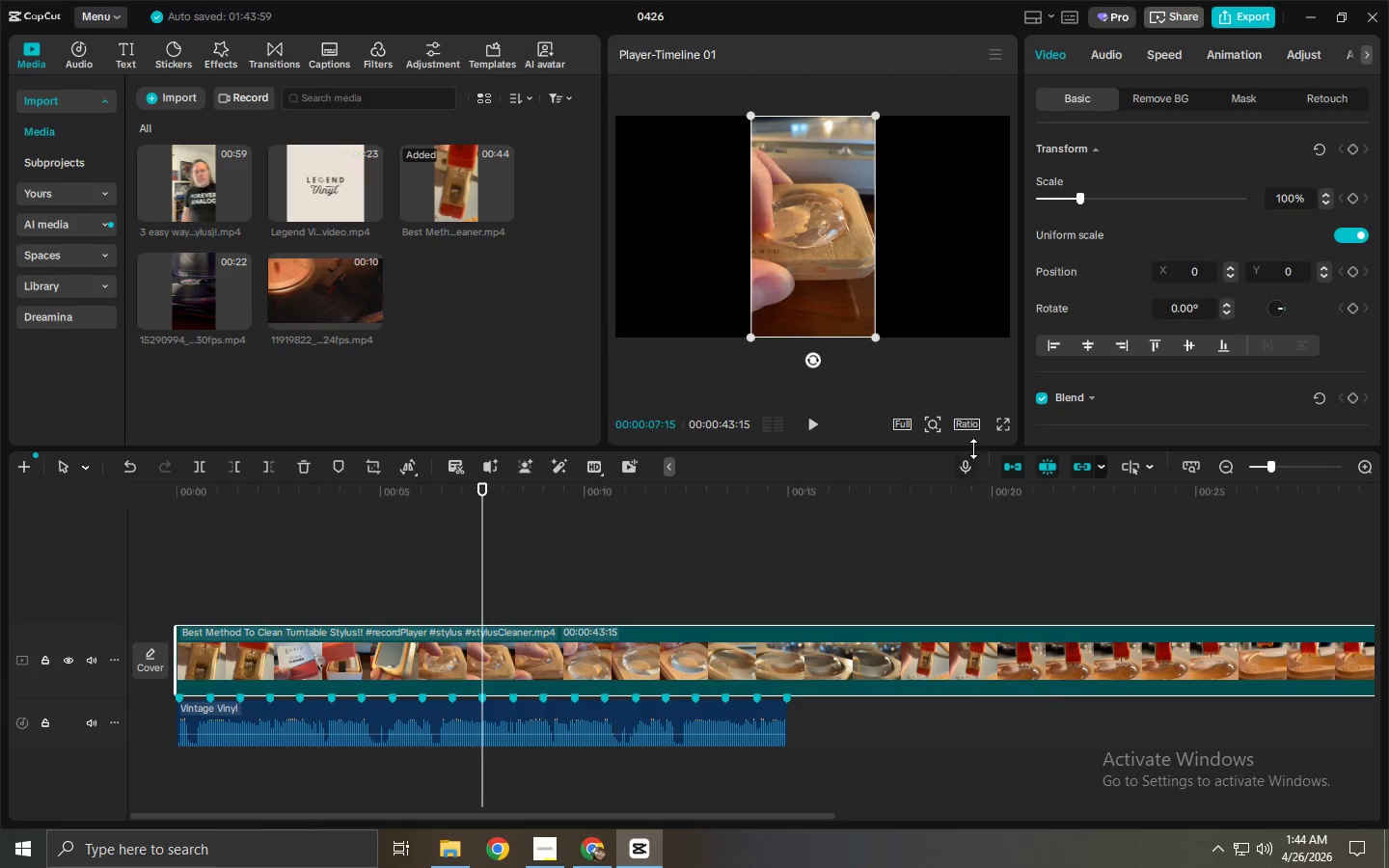 
left_click([967, 423])
 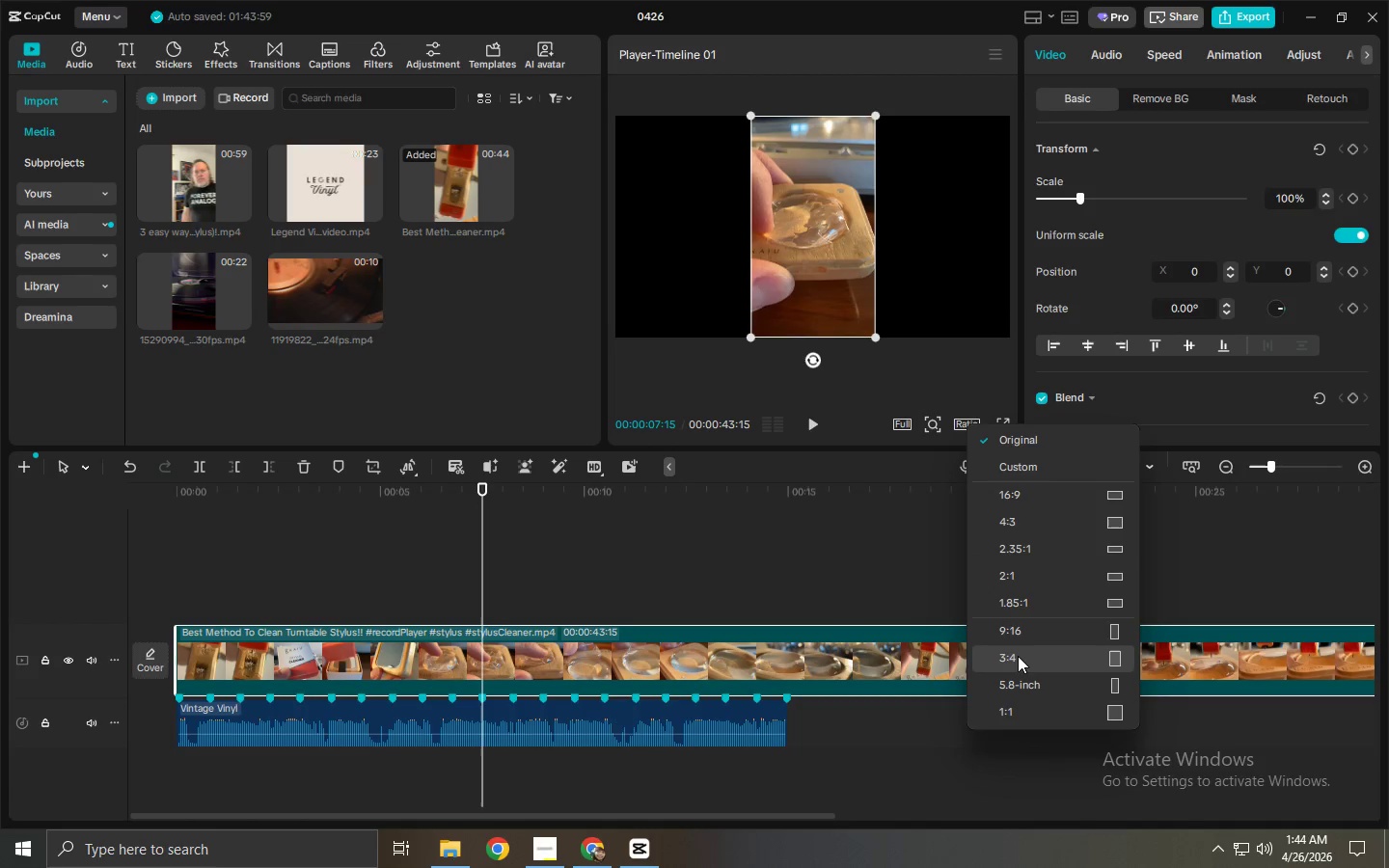 
left_click([1023, 633])
 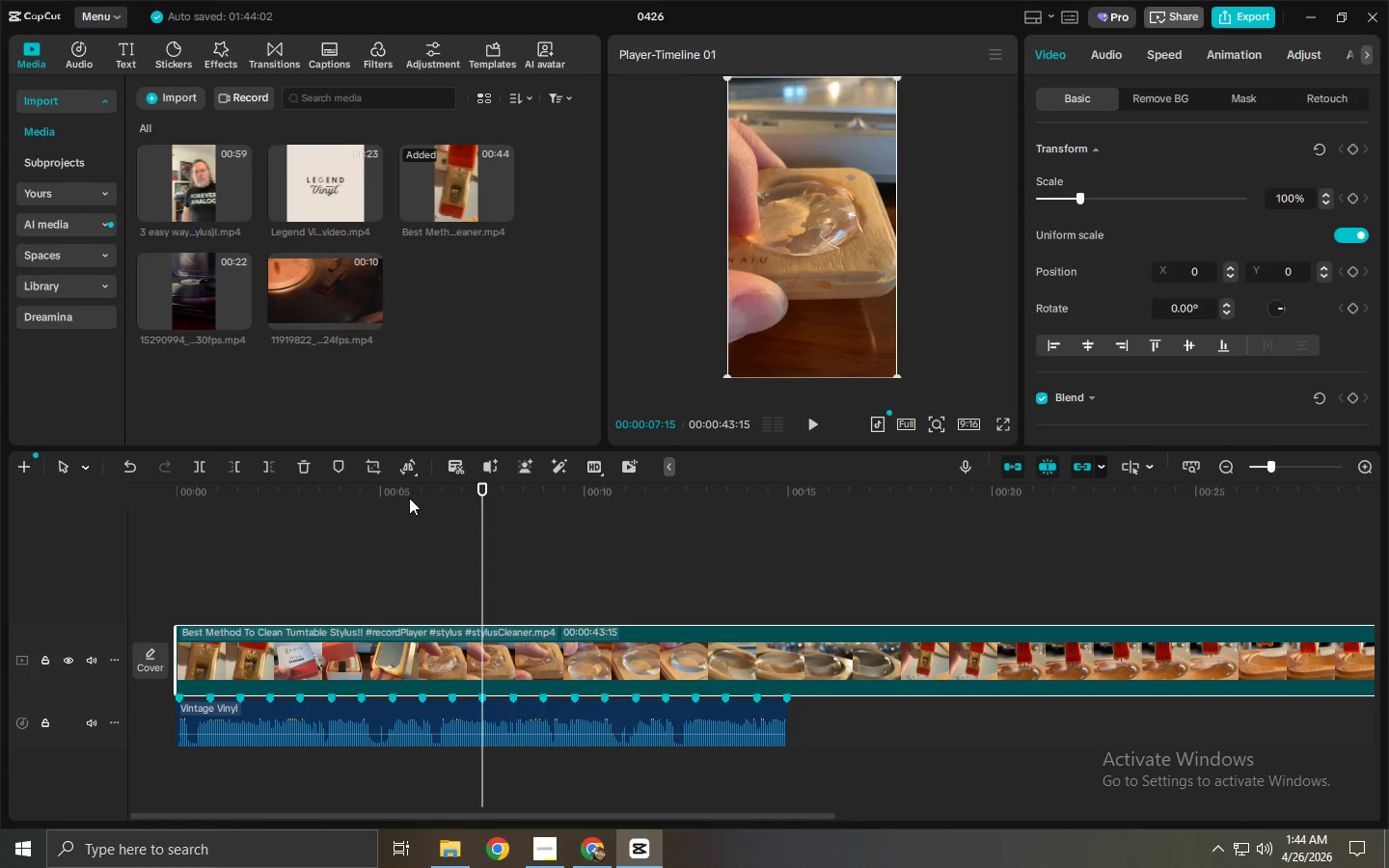 
left_click_drag(start_coordinate=[333, 486], to_coordinate=[113, 496])
 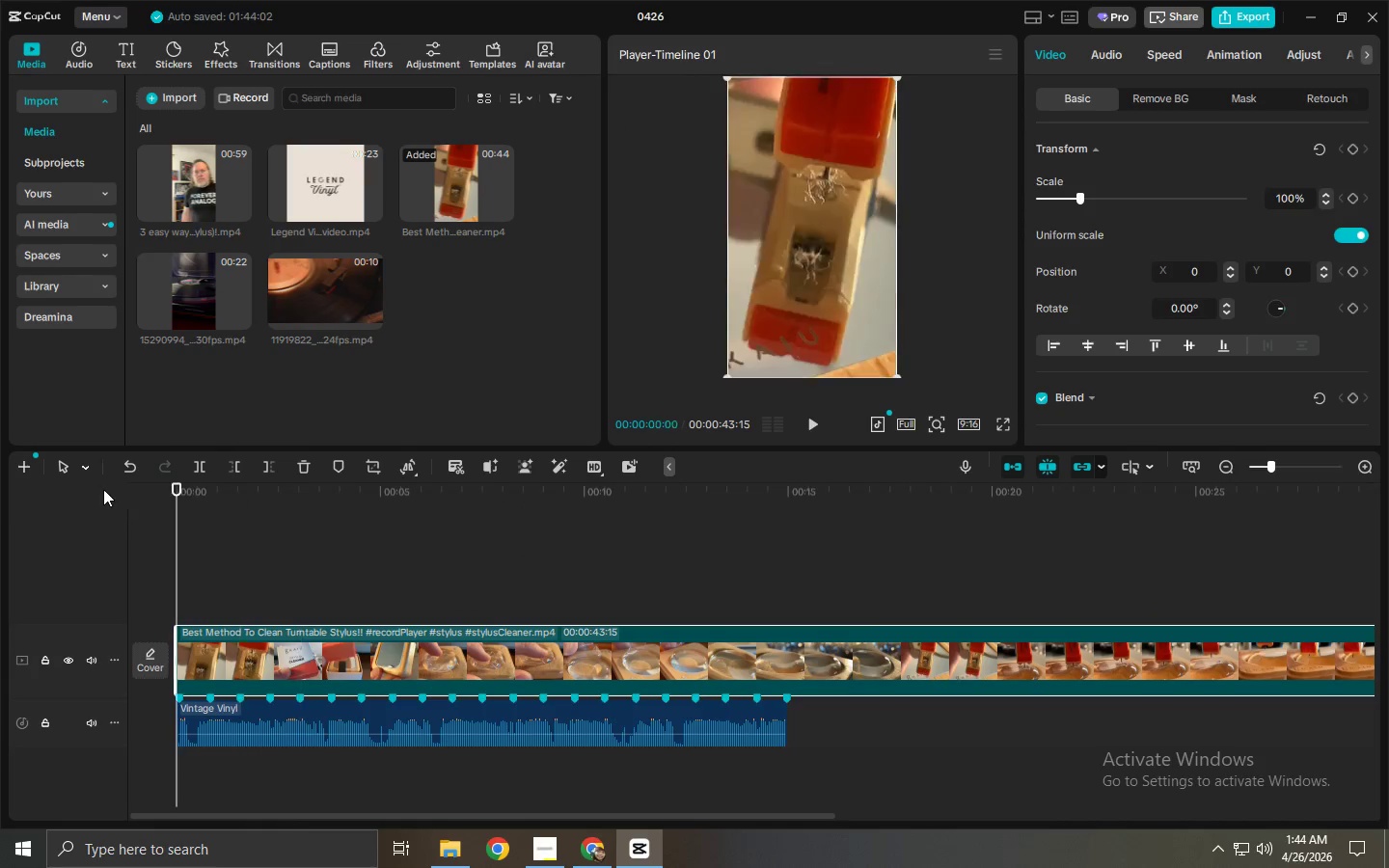 
key(Space)
 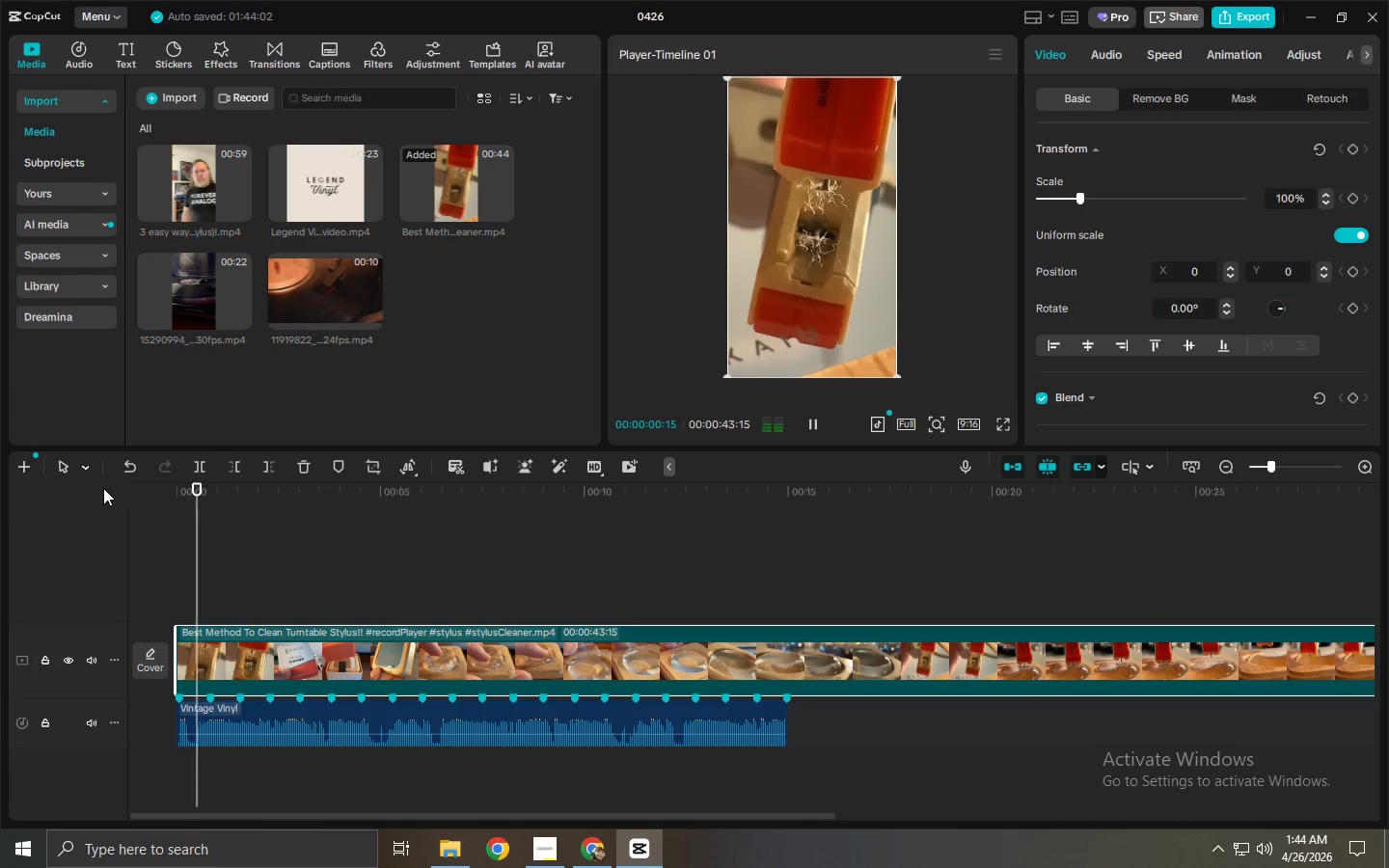 
key(Space)
 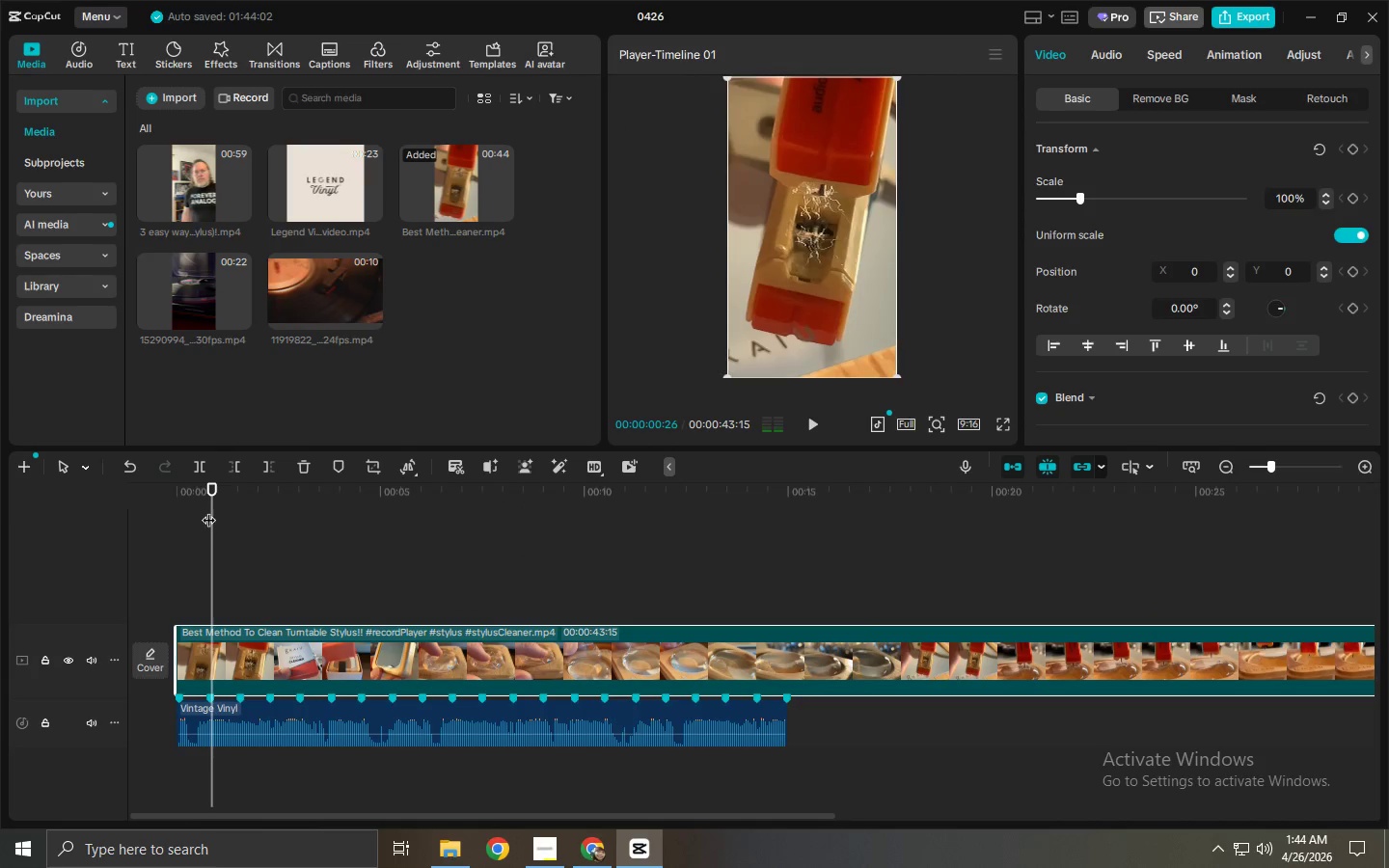 
left_click_drag(start_coordinate=[211, 503], to_coordinate=[149, 502])
 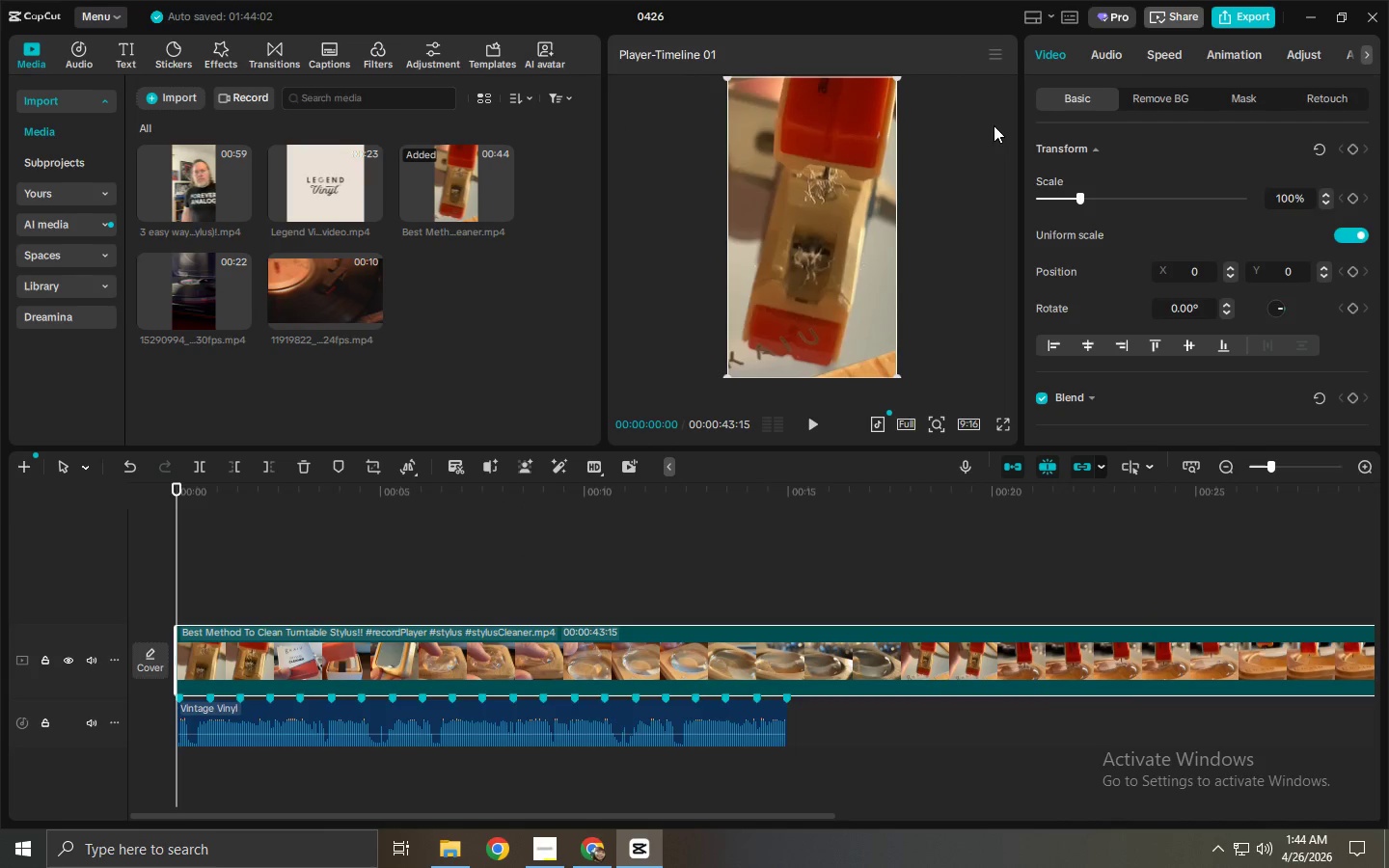 
left_click([1250, 49])
 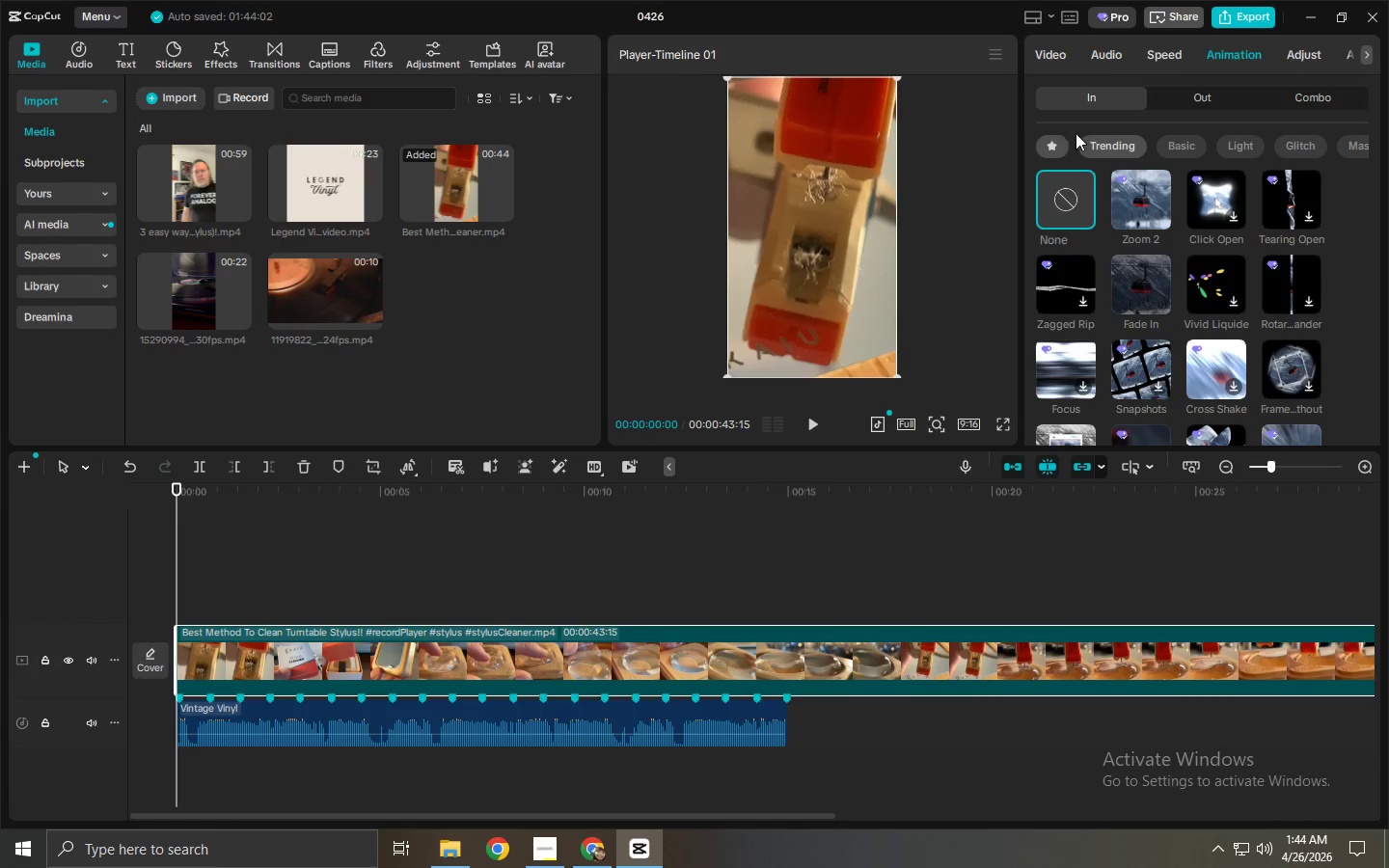 
left_click([1285, 197])
 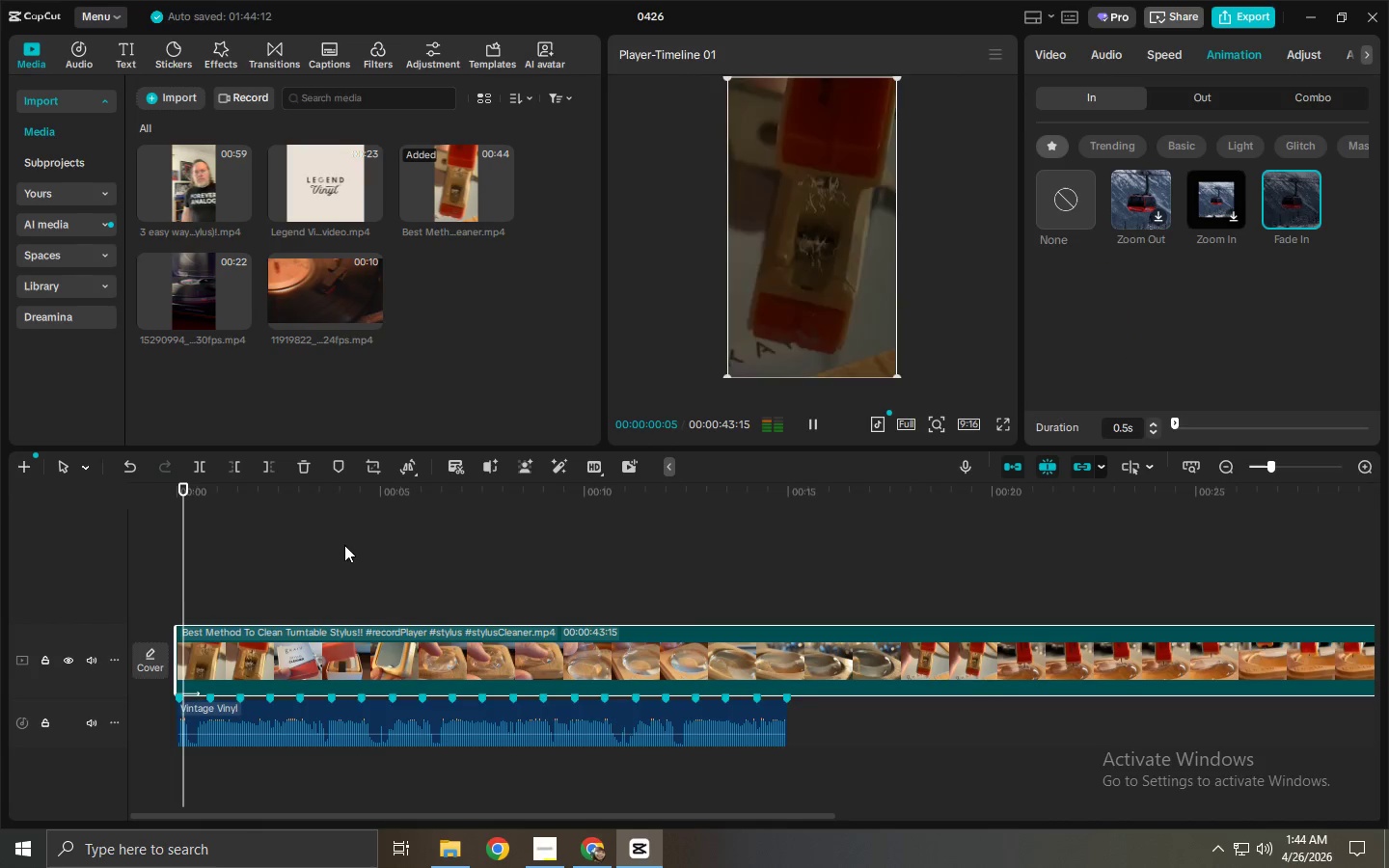 
left_click_drag(start_coordinate=[316, 510], to_coordinate=[158, 517])
 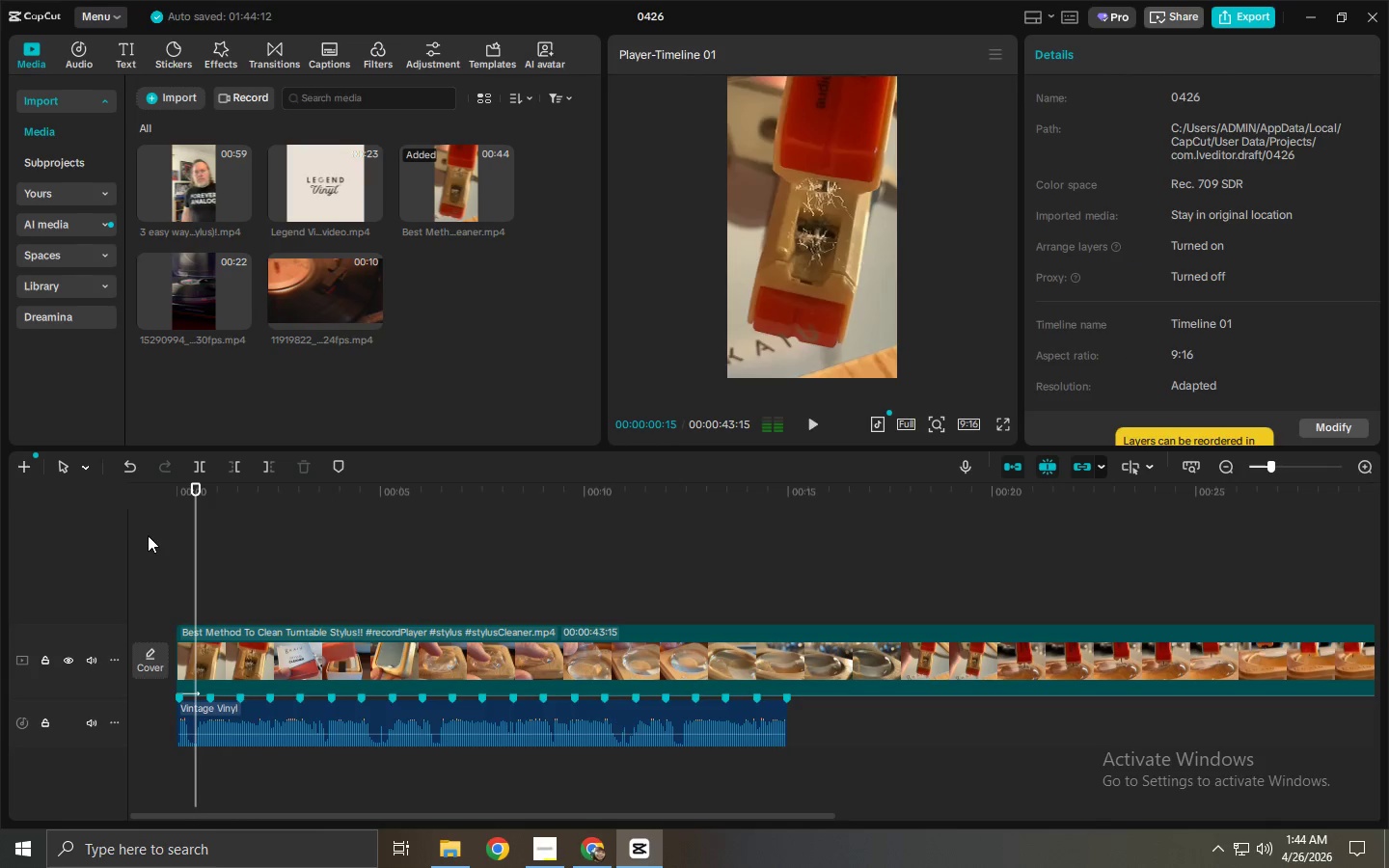 
key(Space)
 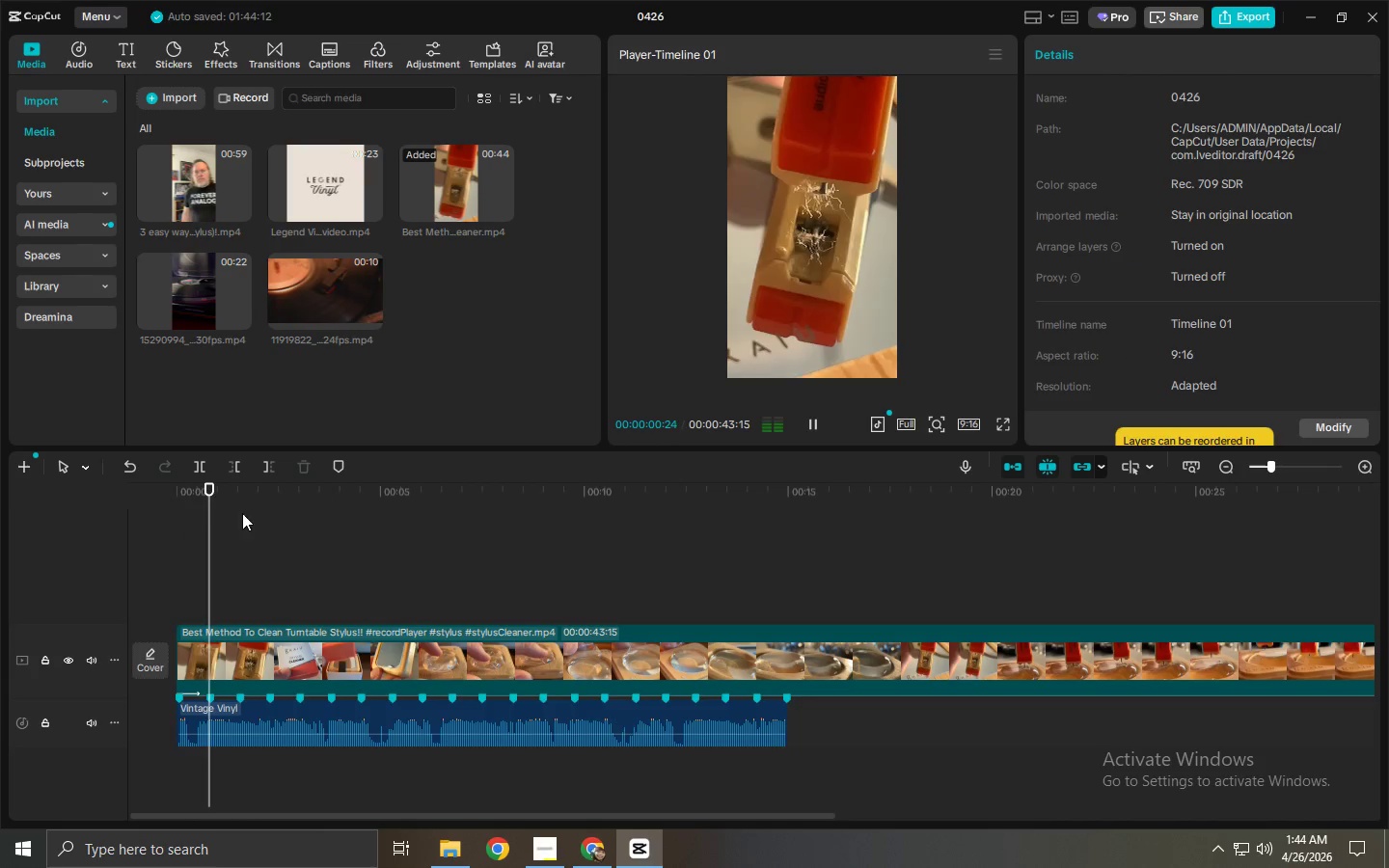 
left_click_drag(start_coordinate=[232, 492], to_coordinate=[75, 498])
 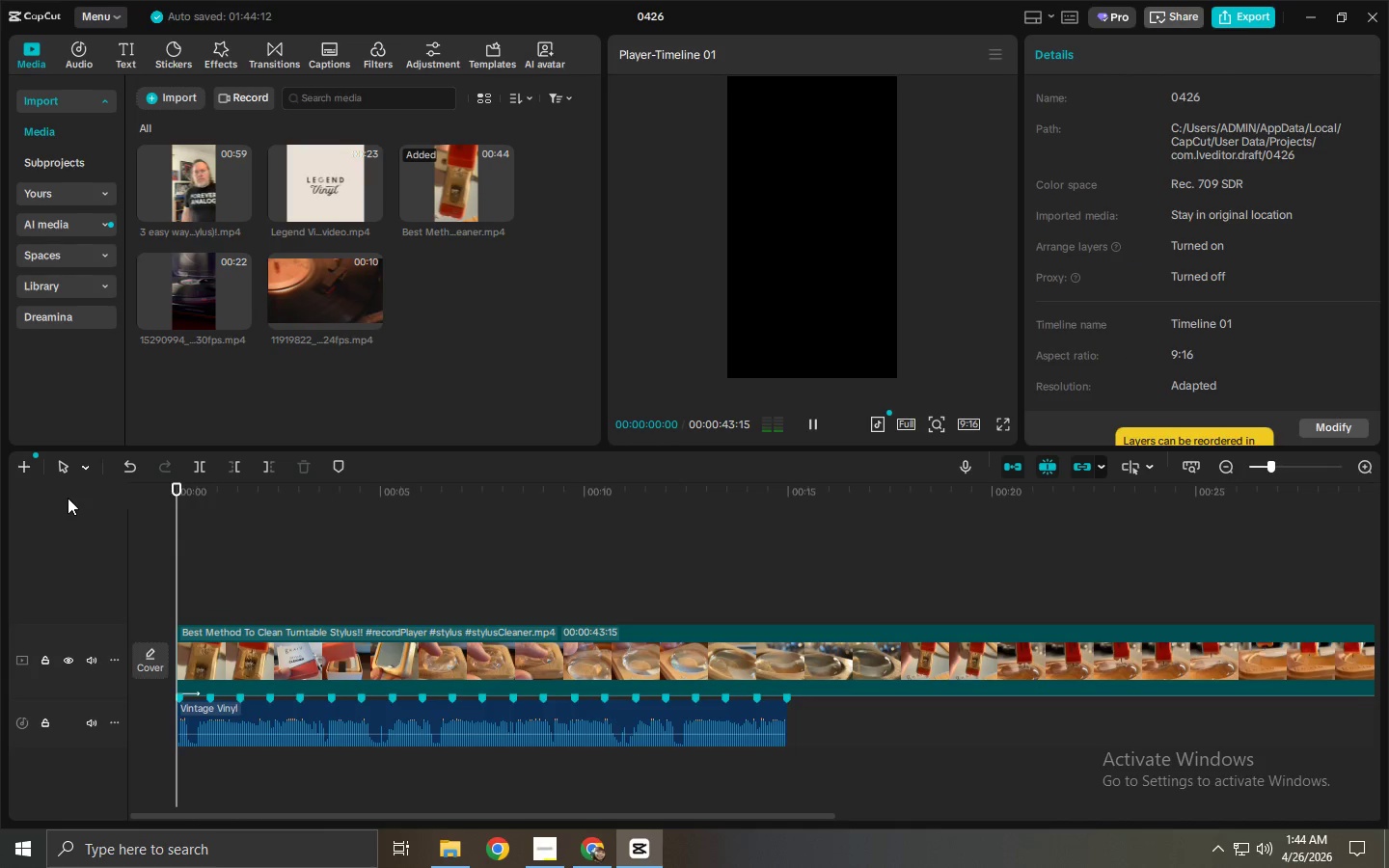 
key(Space)
 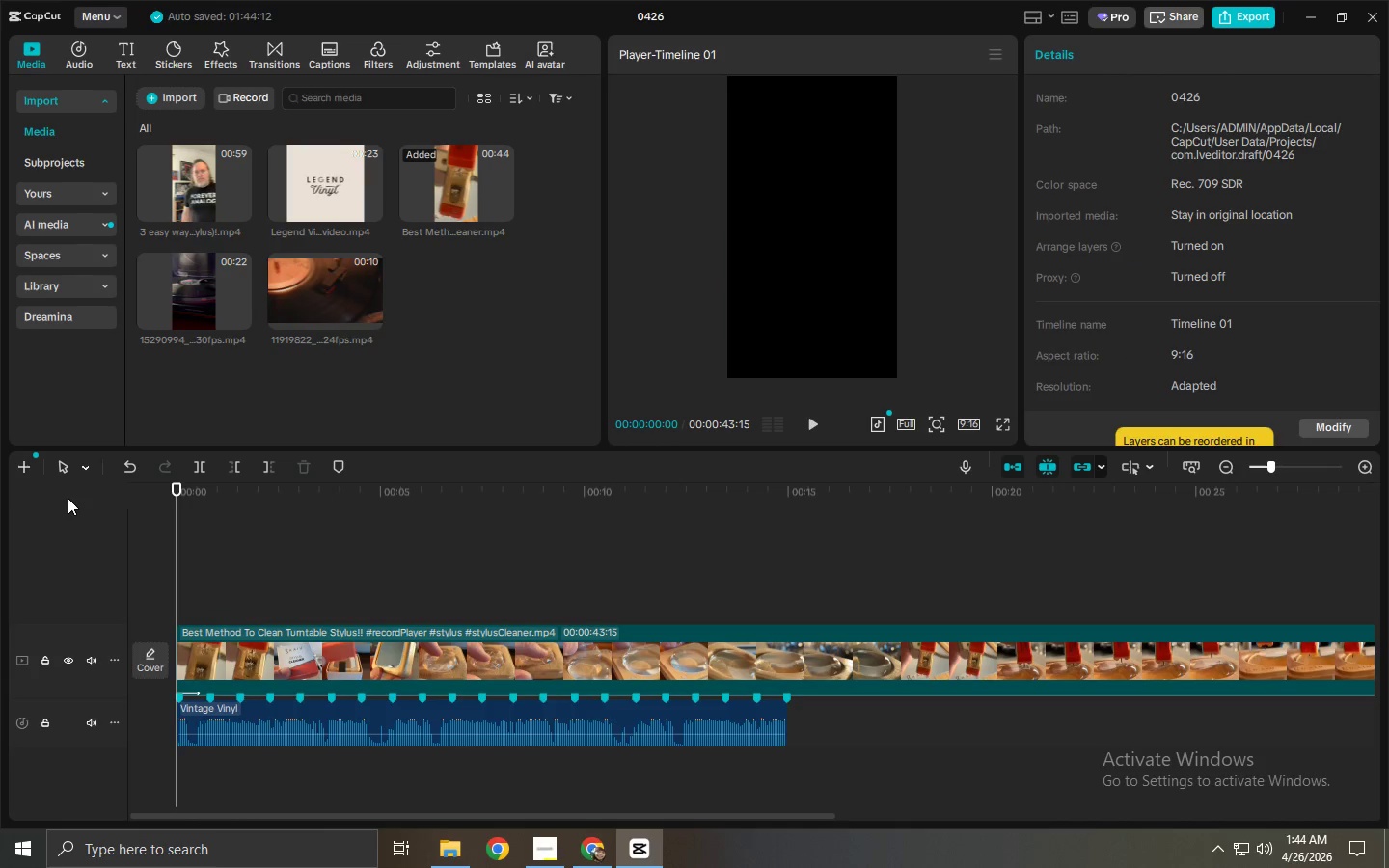 
key(Space)
 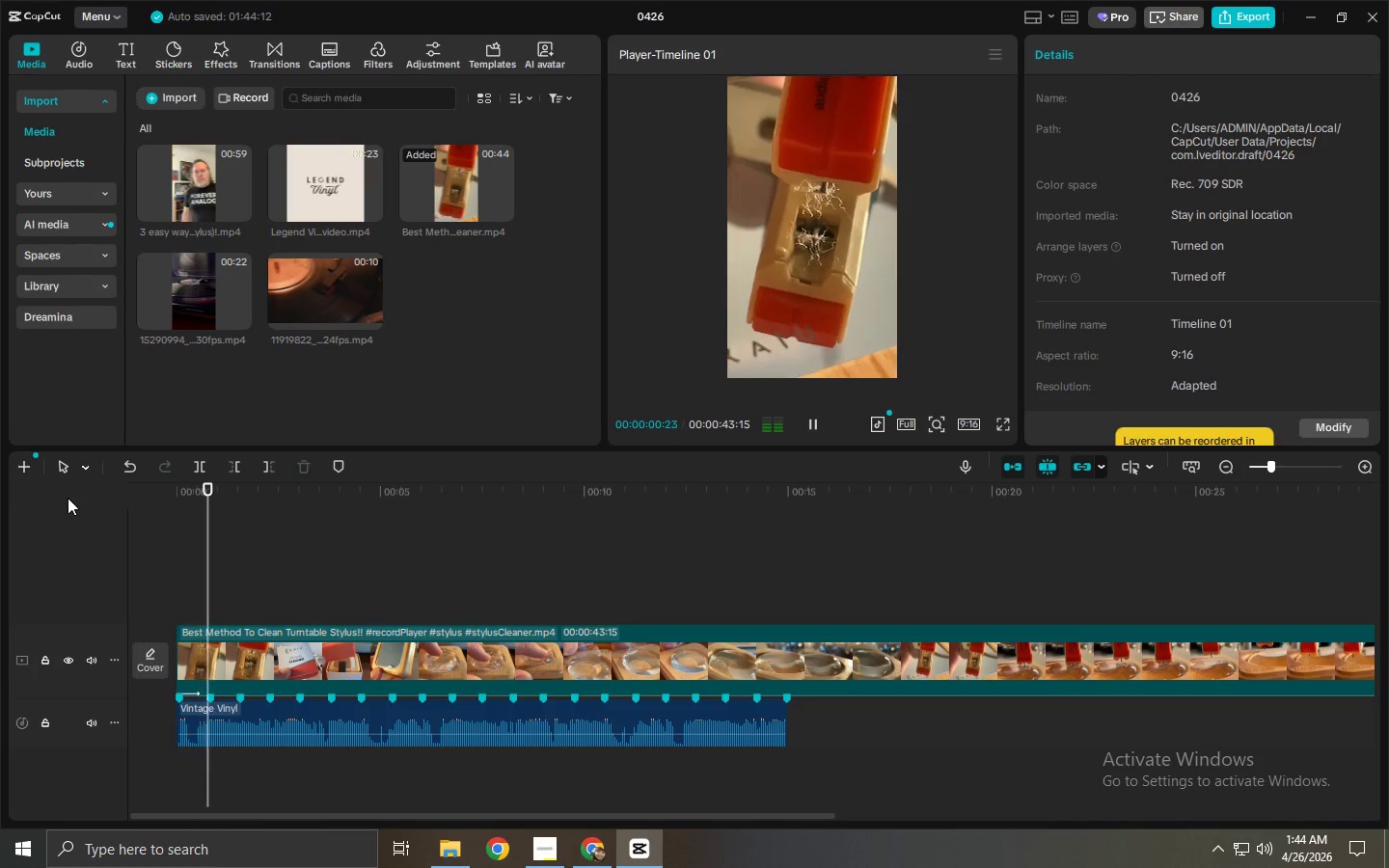 
key(Space)
 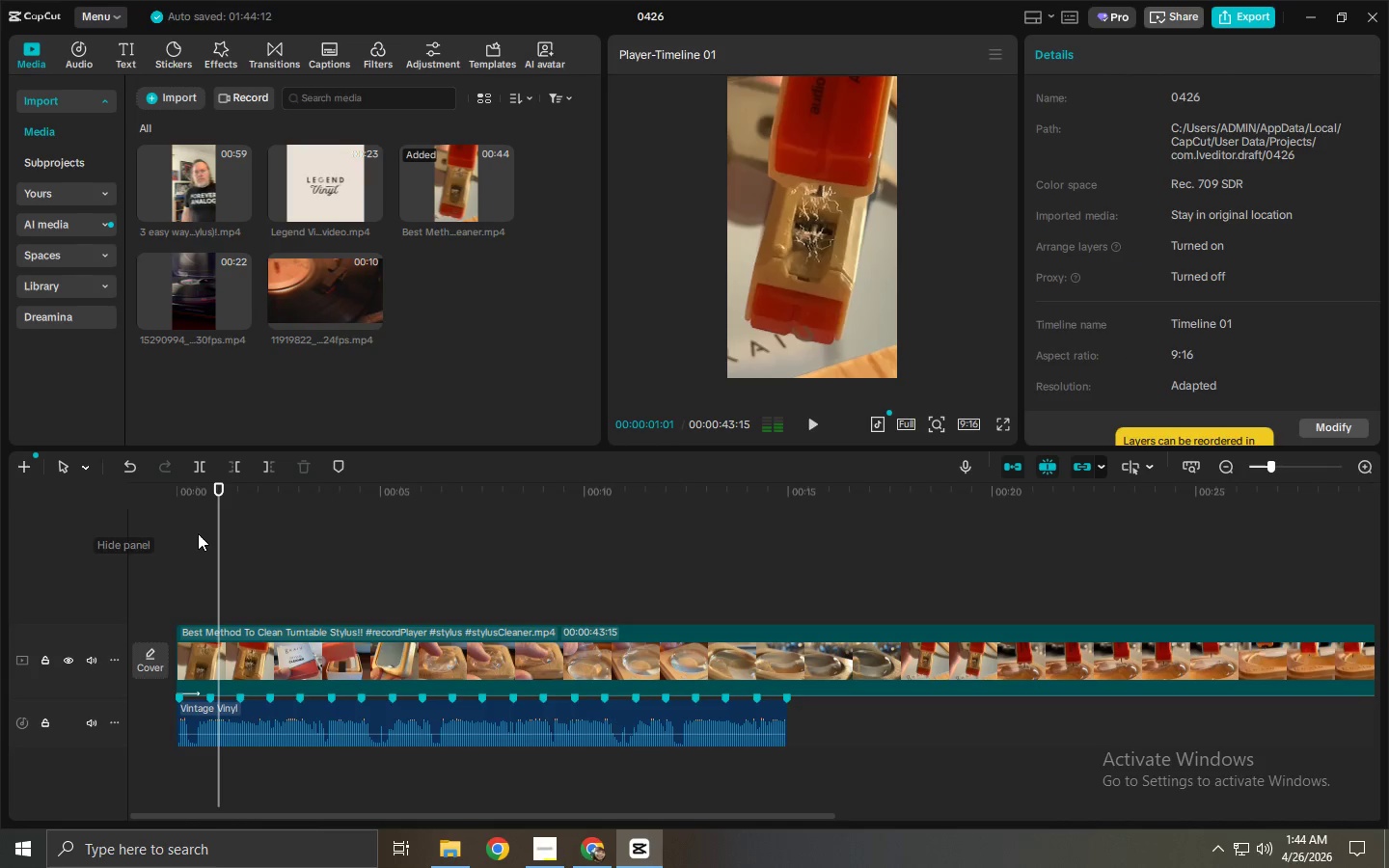 
key(Space)
 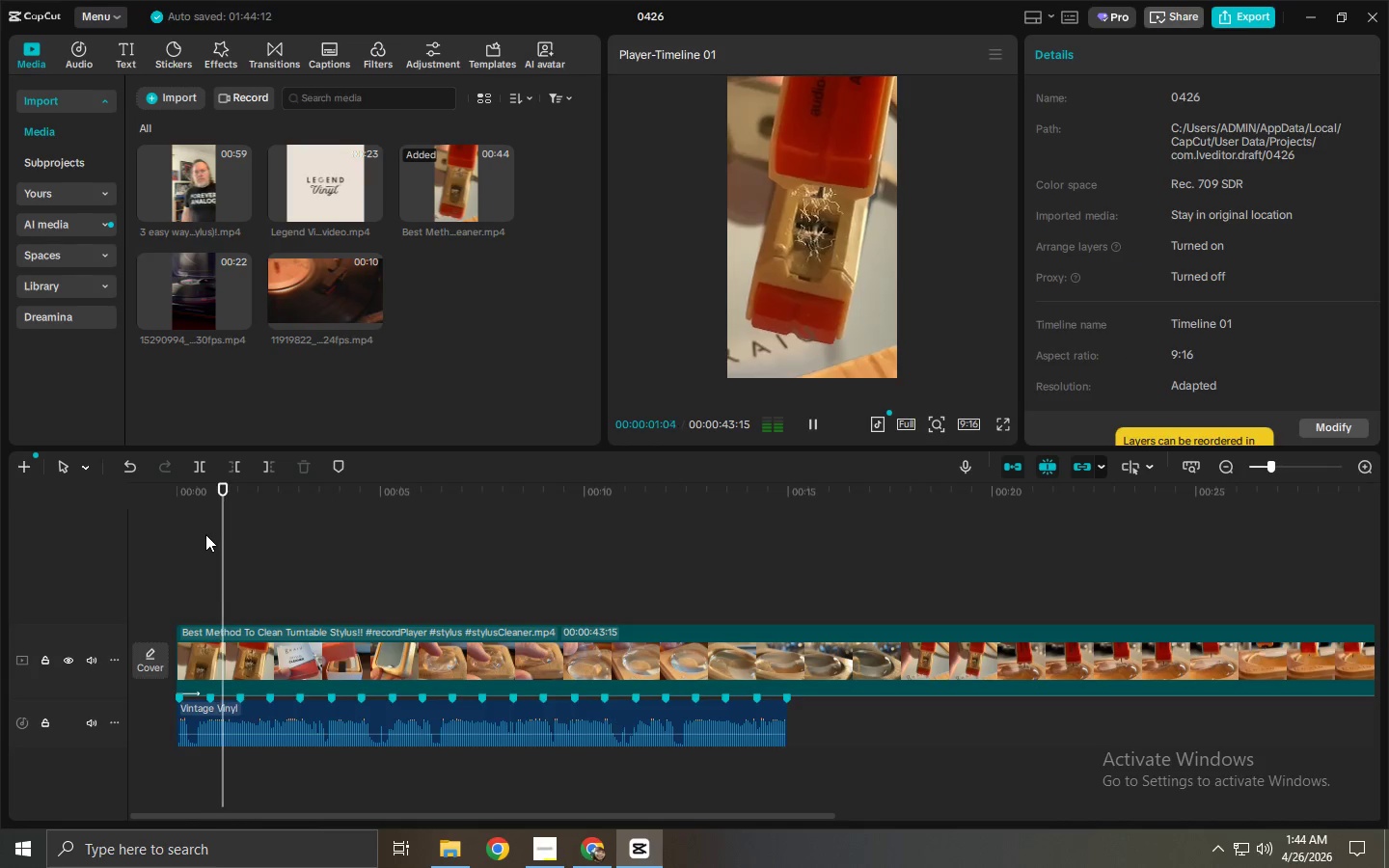 
key(Space)
 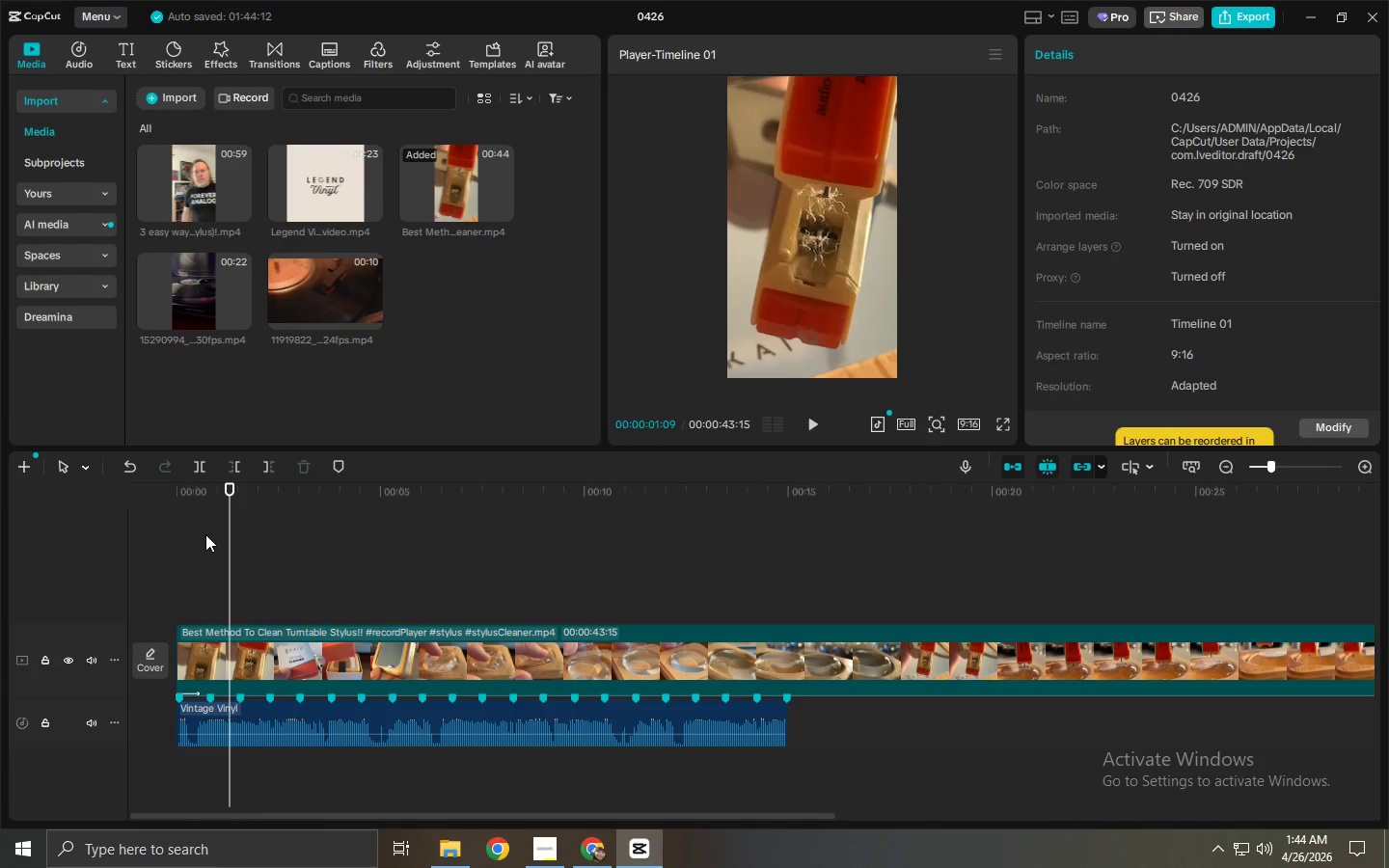 
key(Space)
 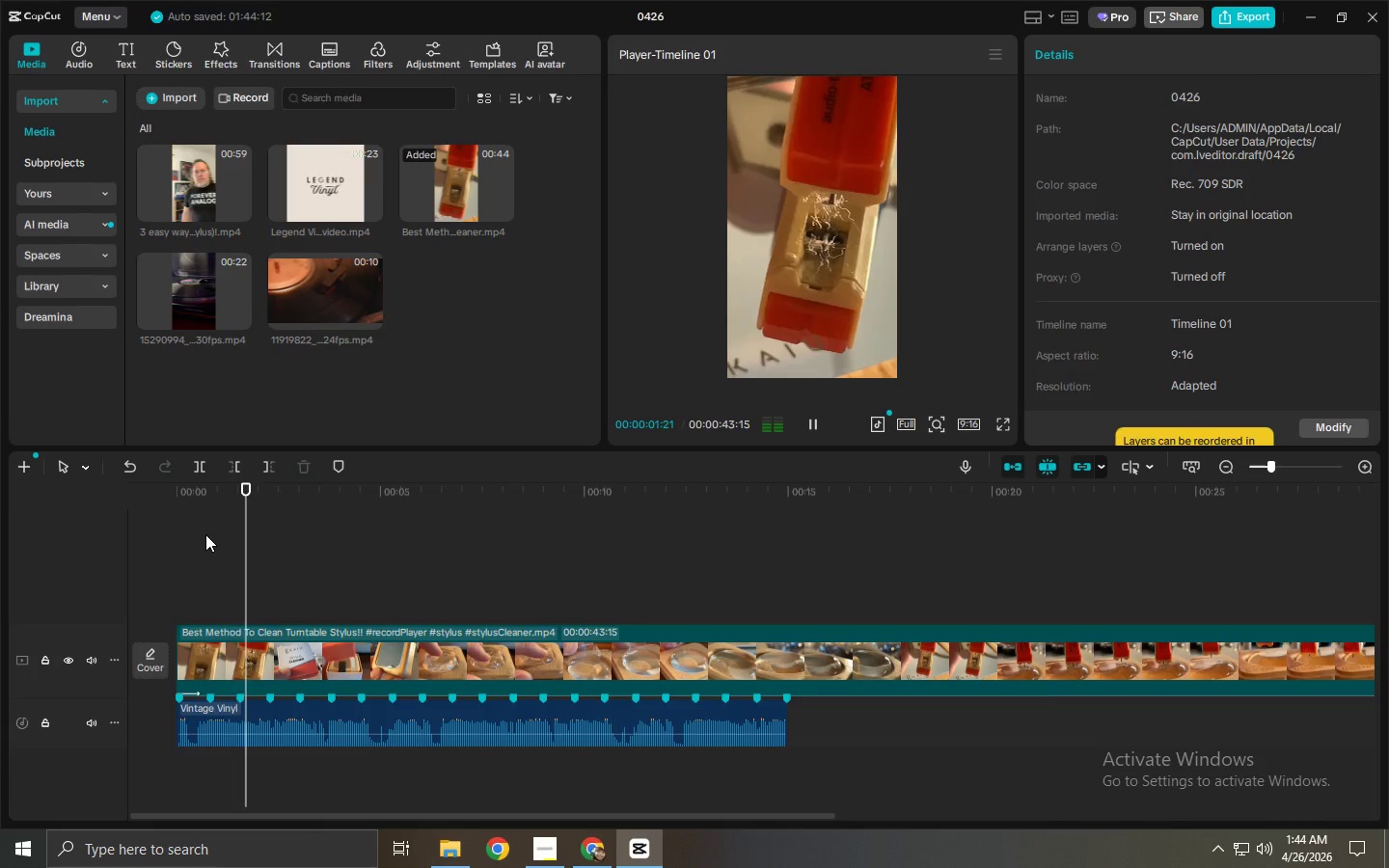 
key(Space)
 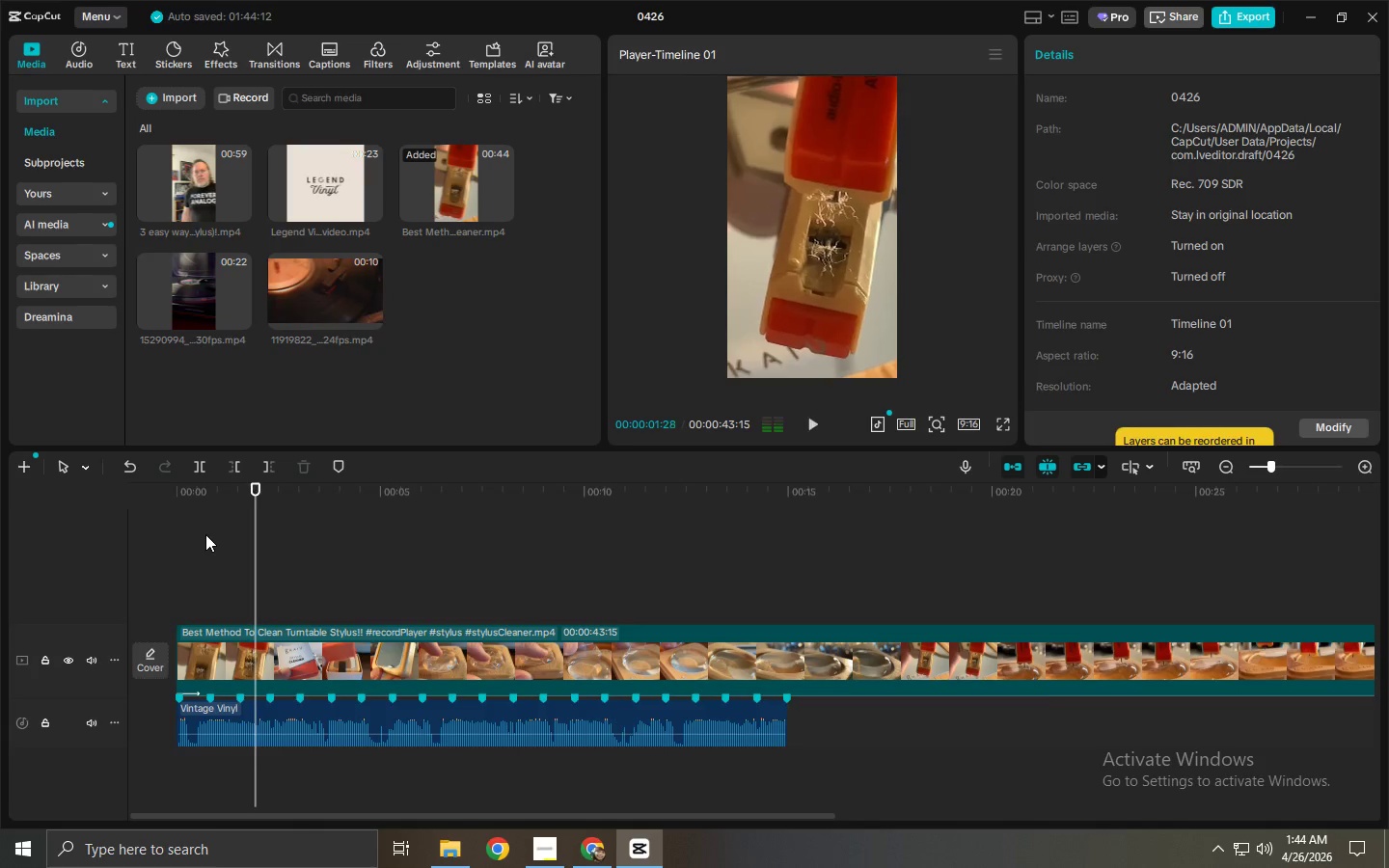 
key(Space)
 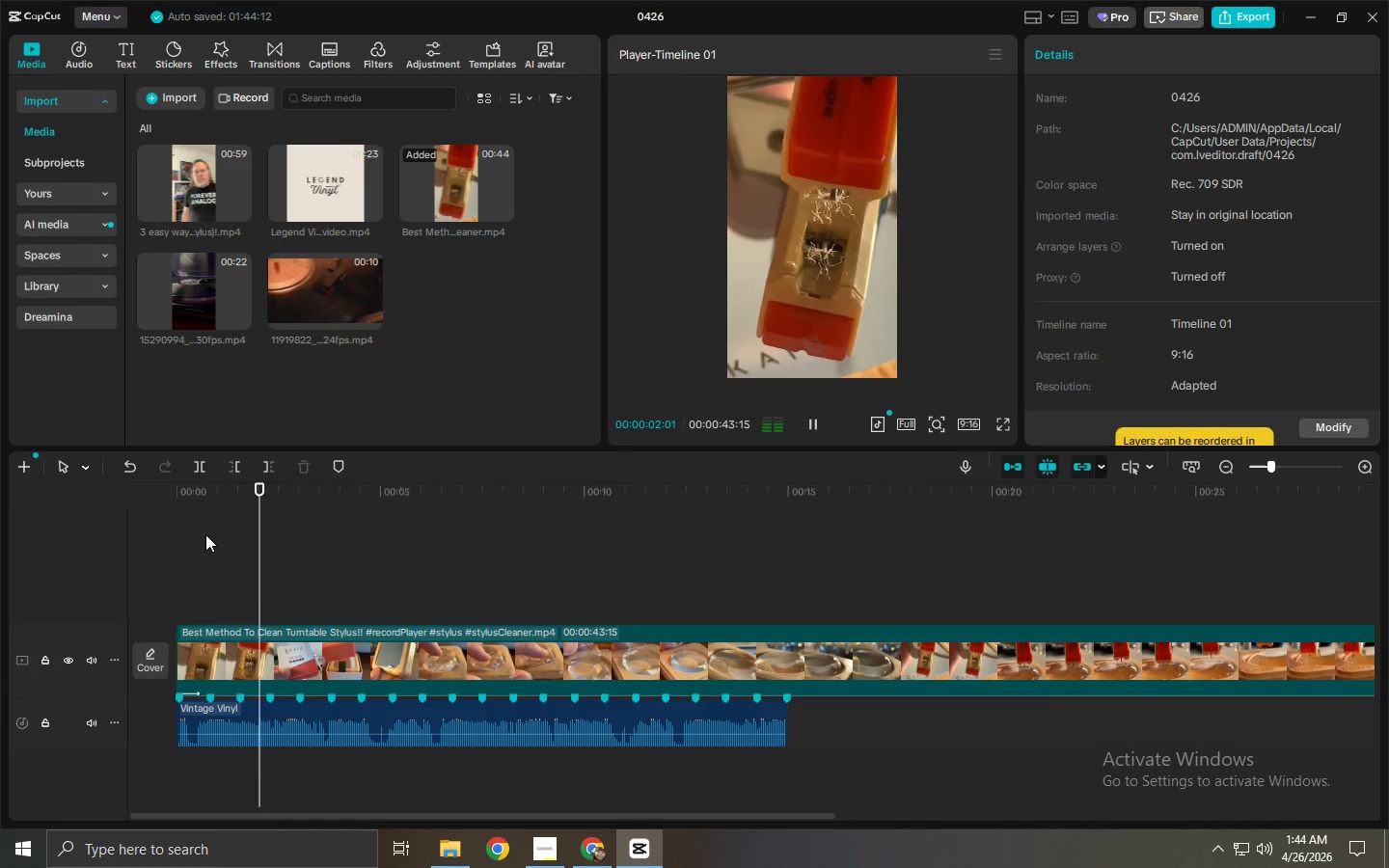 
key(Space)
 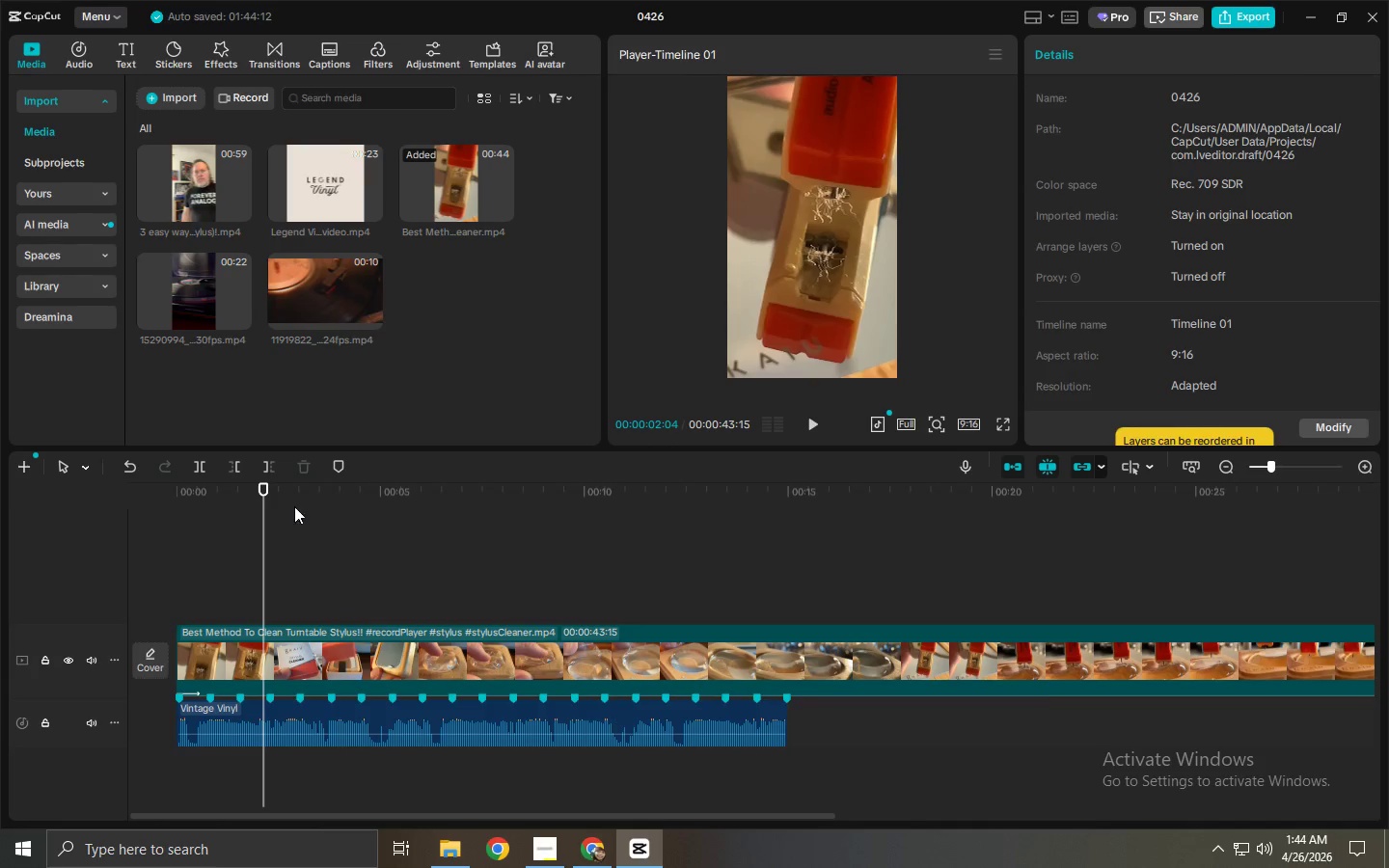 
left_click_drag(start_coordinate=[272, 500], to_coordinate=[236, 504])
 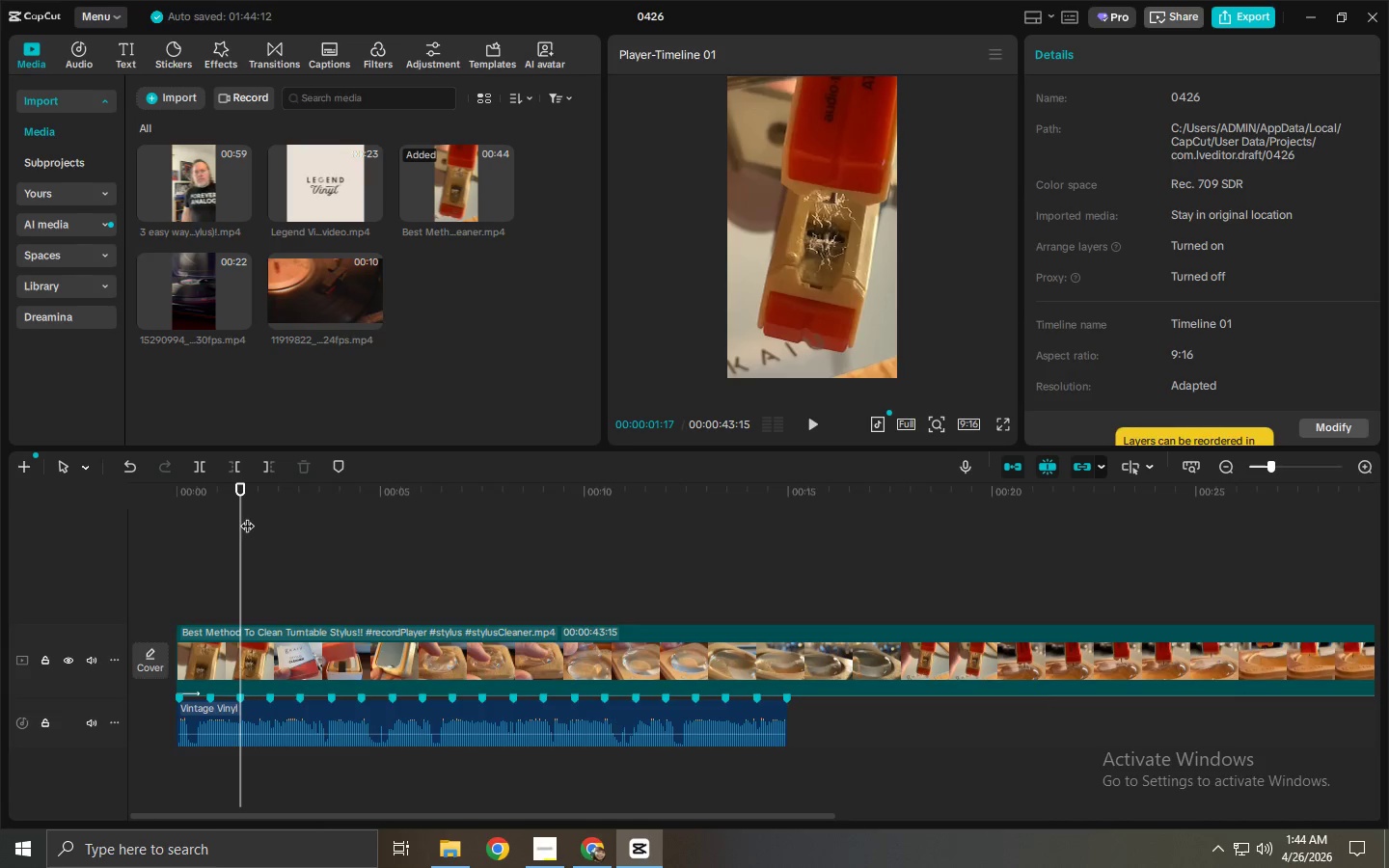 
key(Control+ControlLeft)
 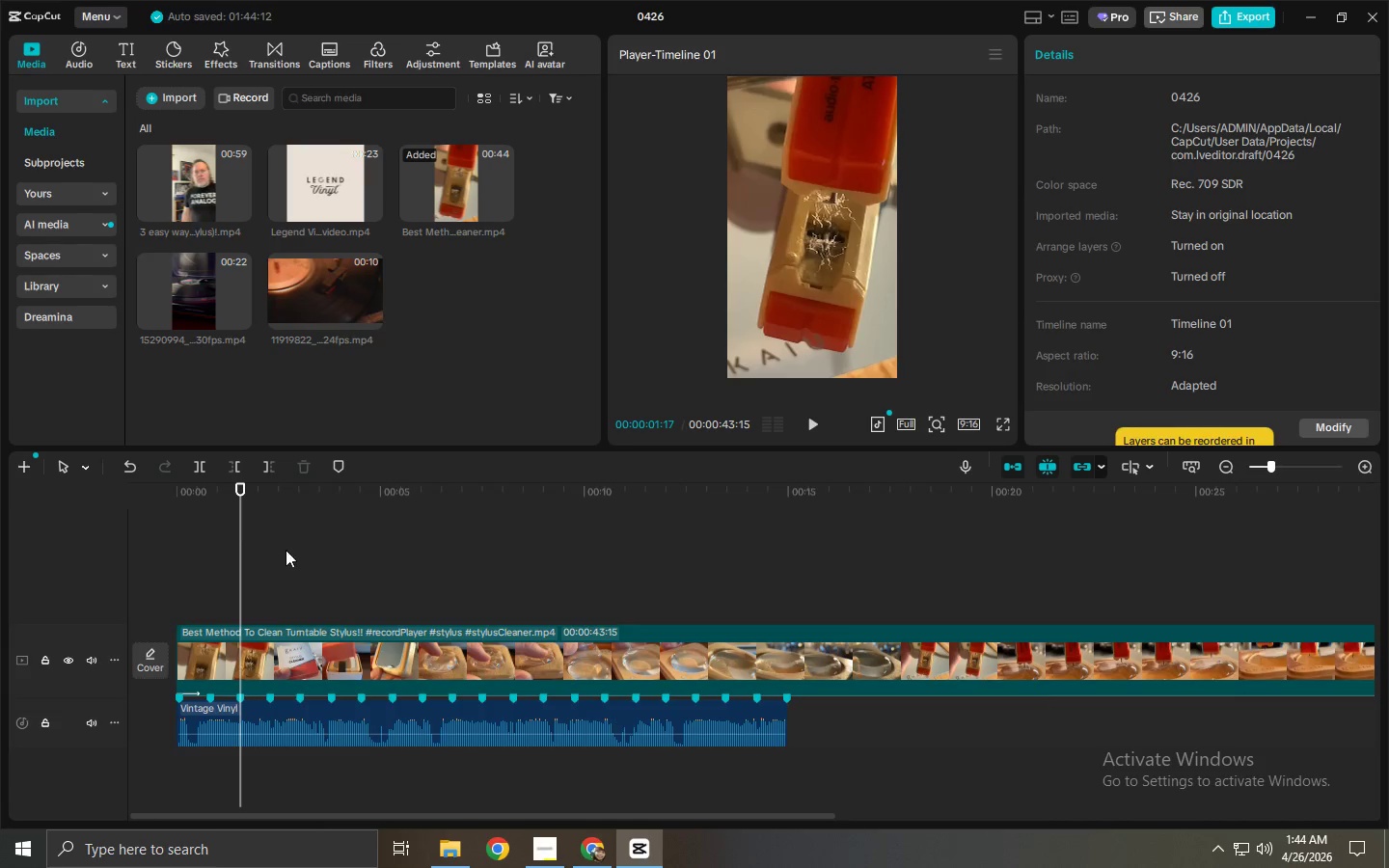 
key(Control+B)
 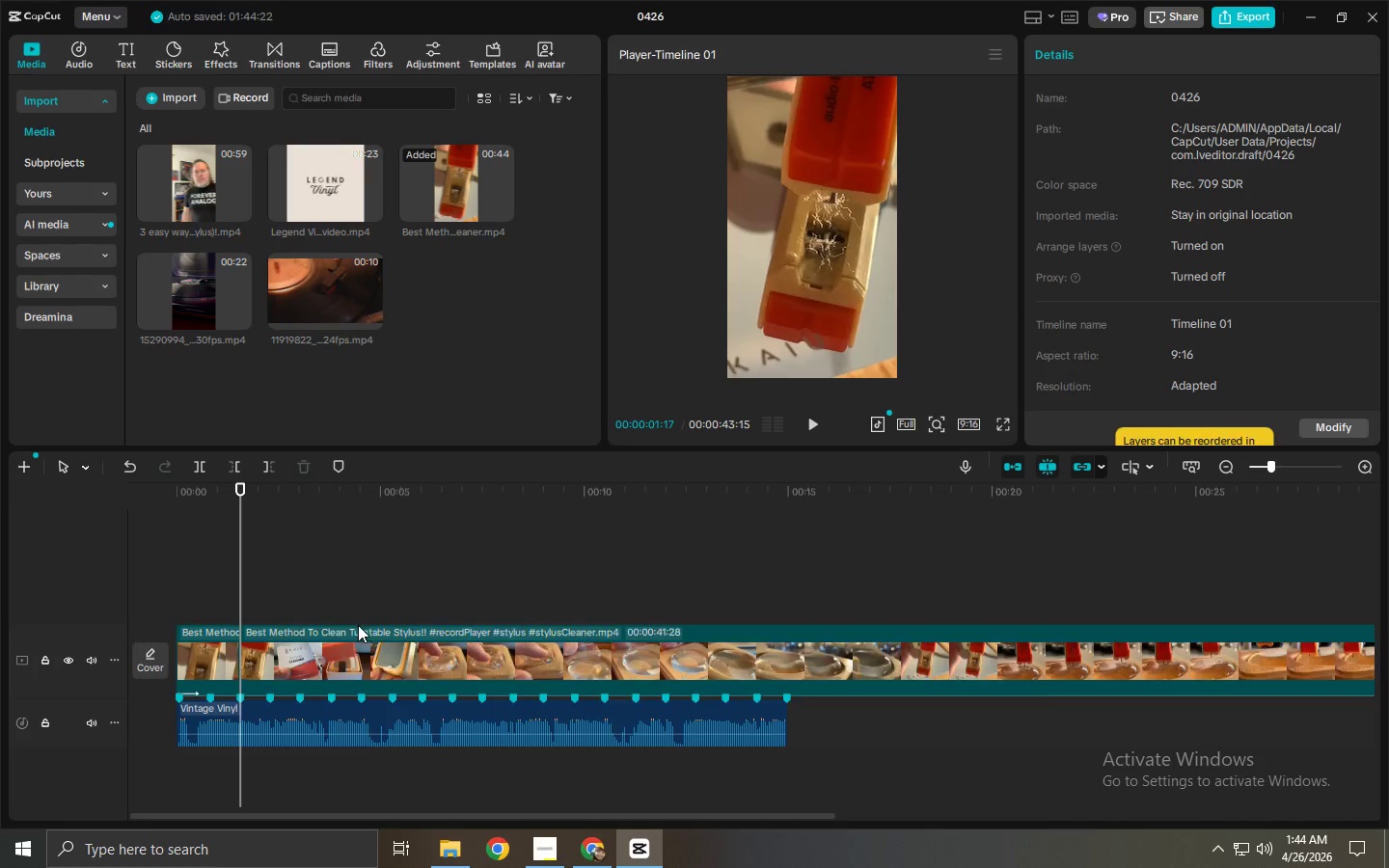 
left_click([359, 630])
 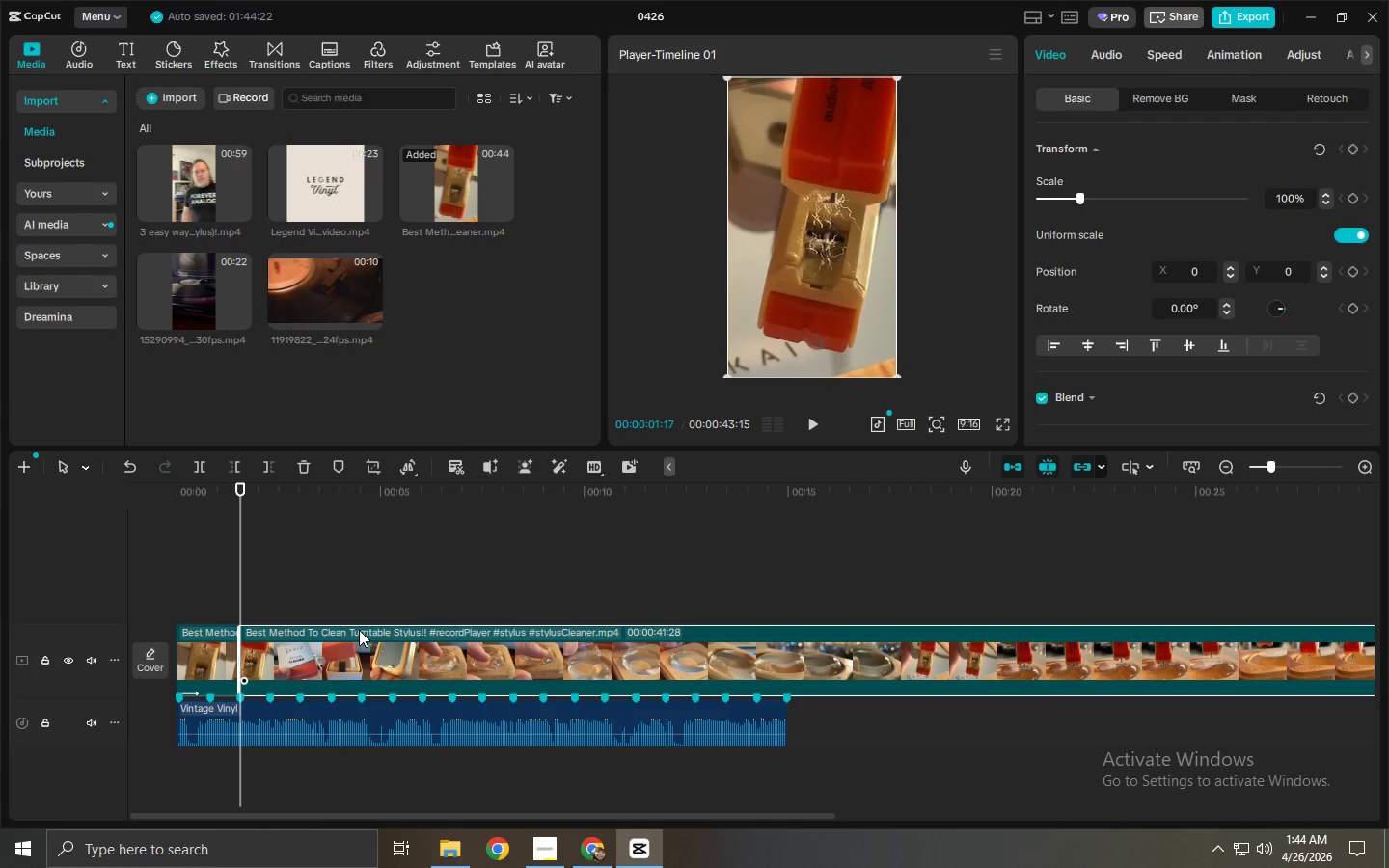 
key(Delete)
 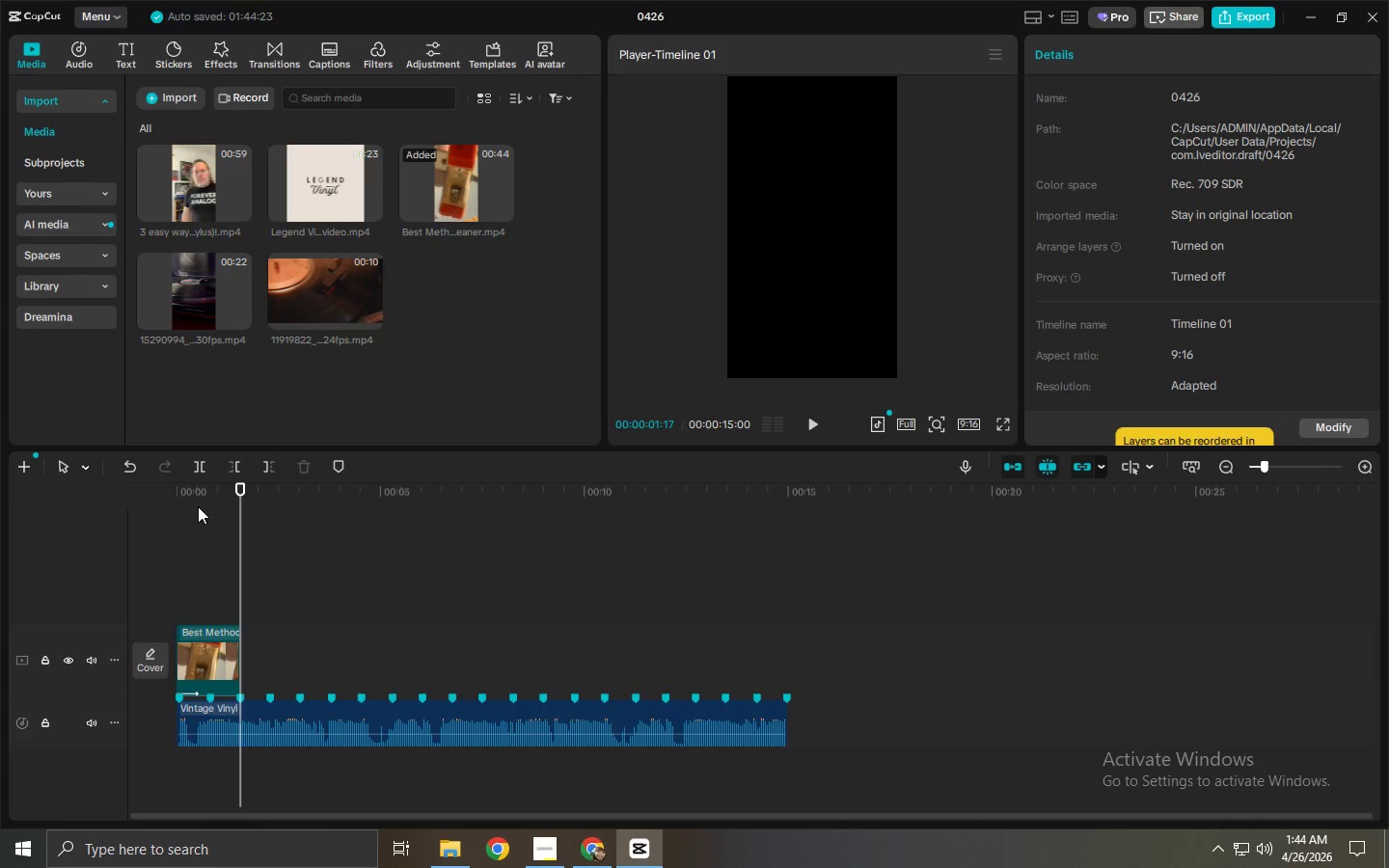 
left_click_drag(start_coordinate=[200, 497], to_coordinate=[112, 491])
 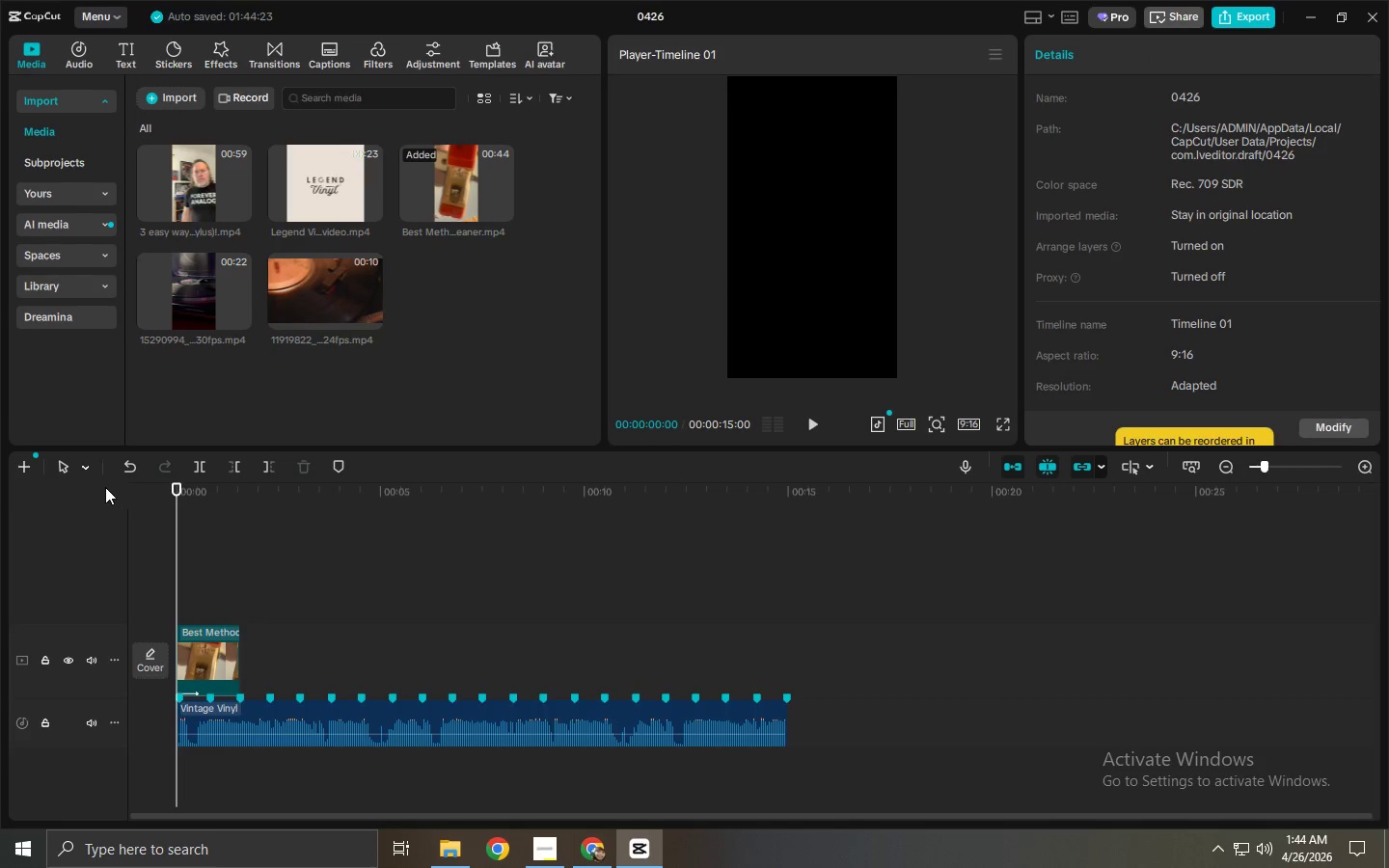 
key(Space)
 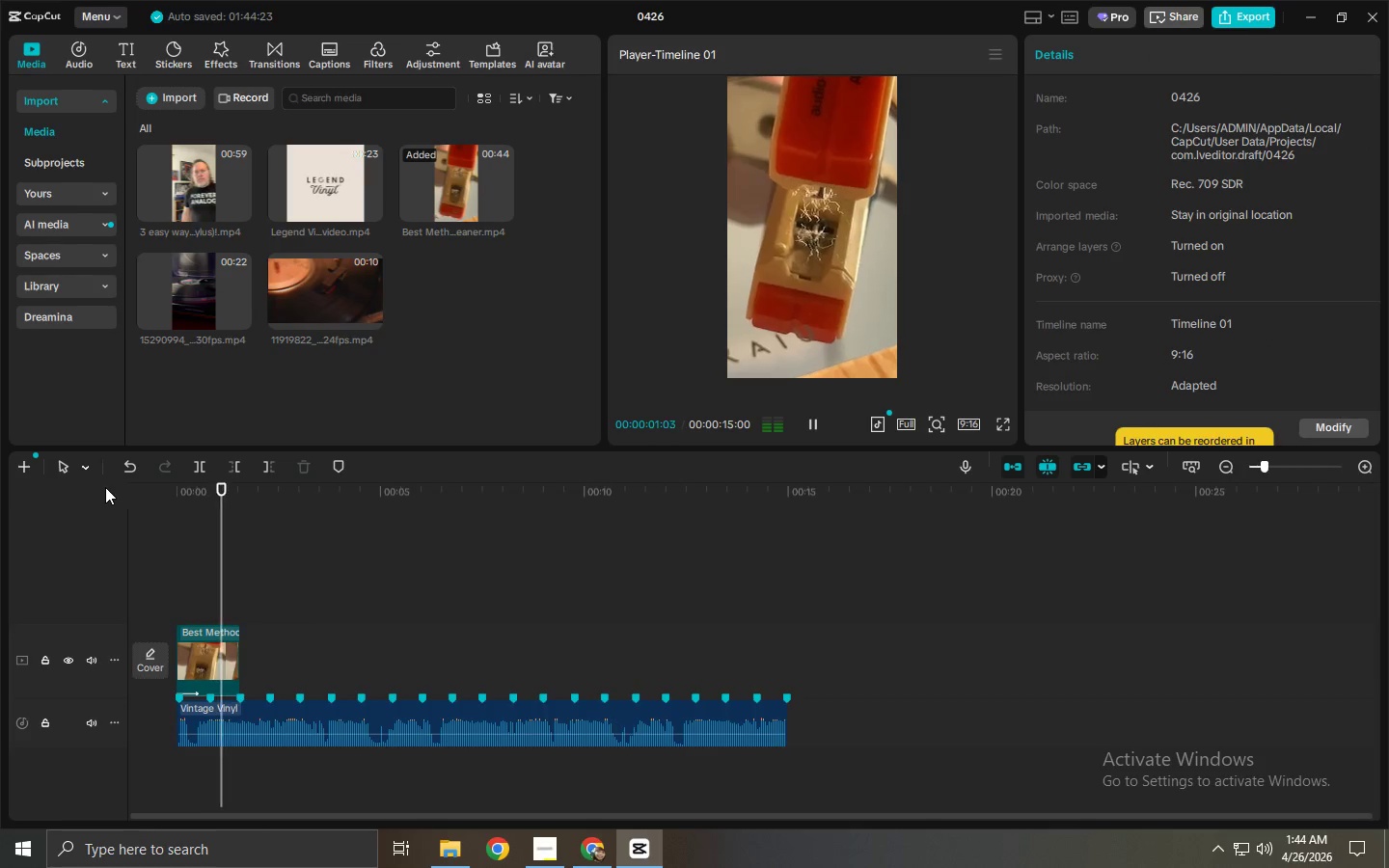 
key(Space)
 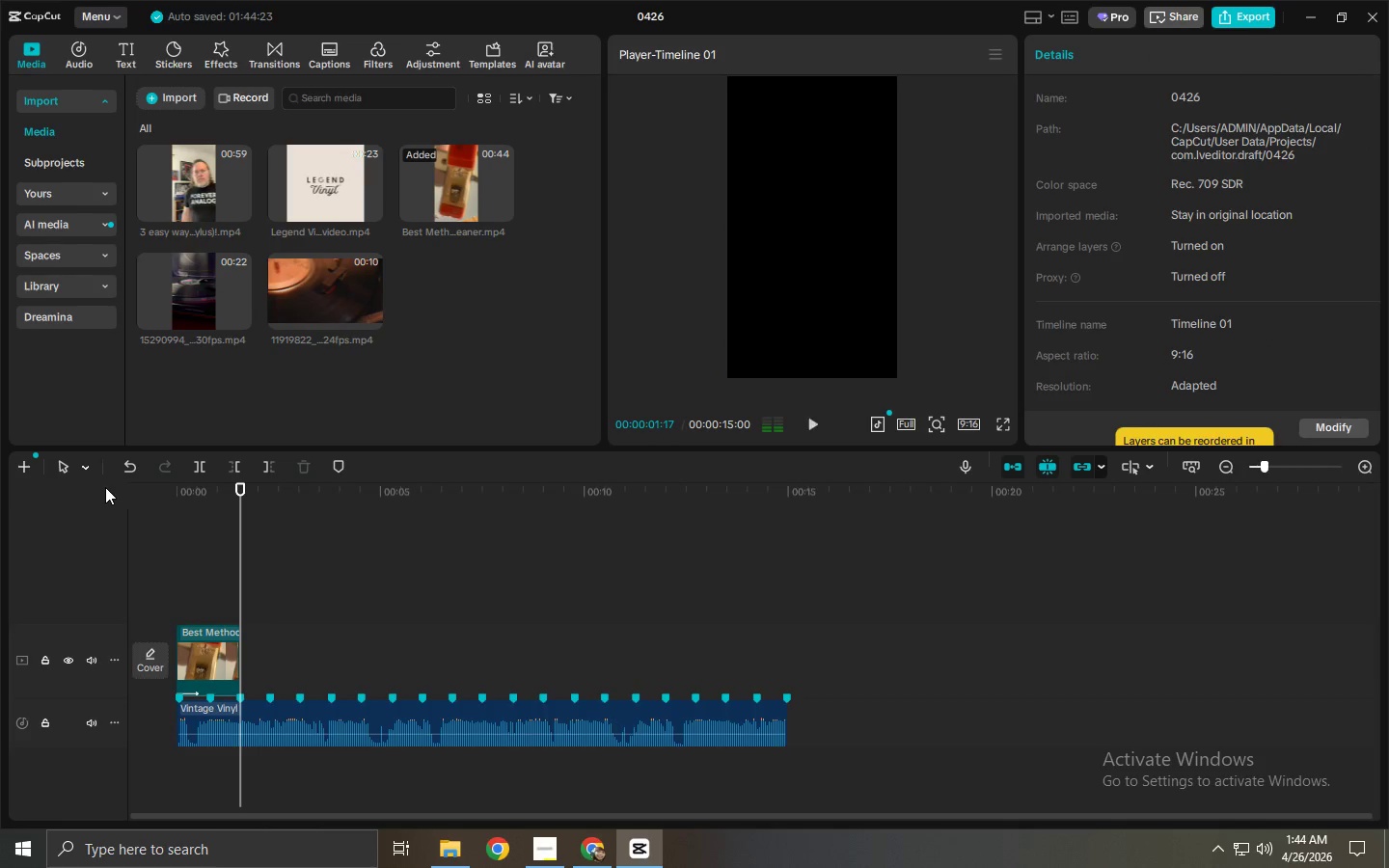 
key(Space)
 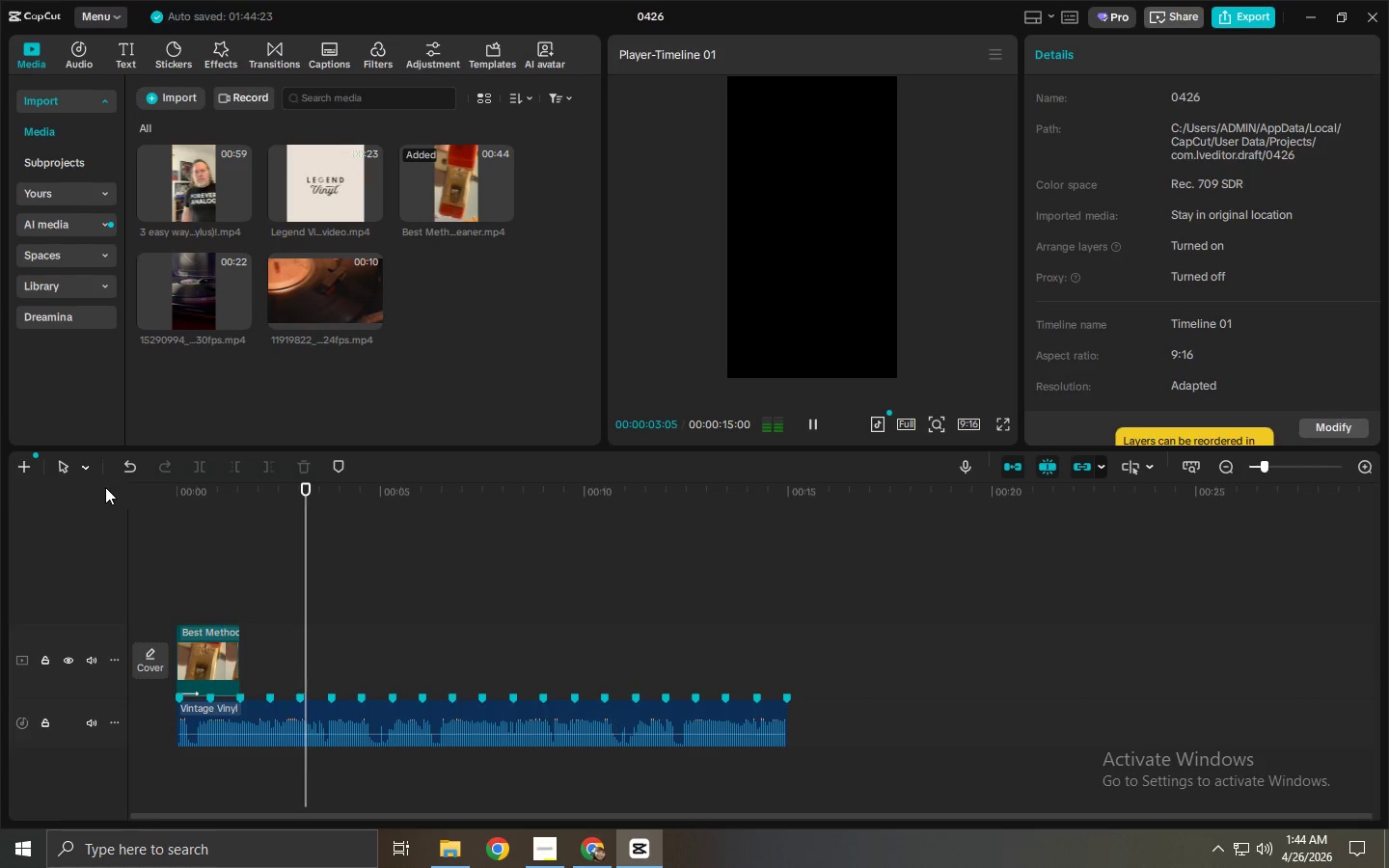 
key(Space)
 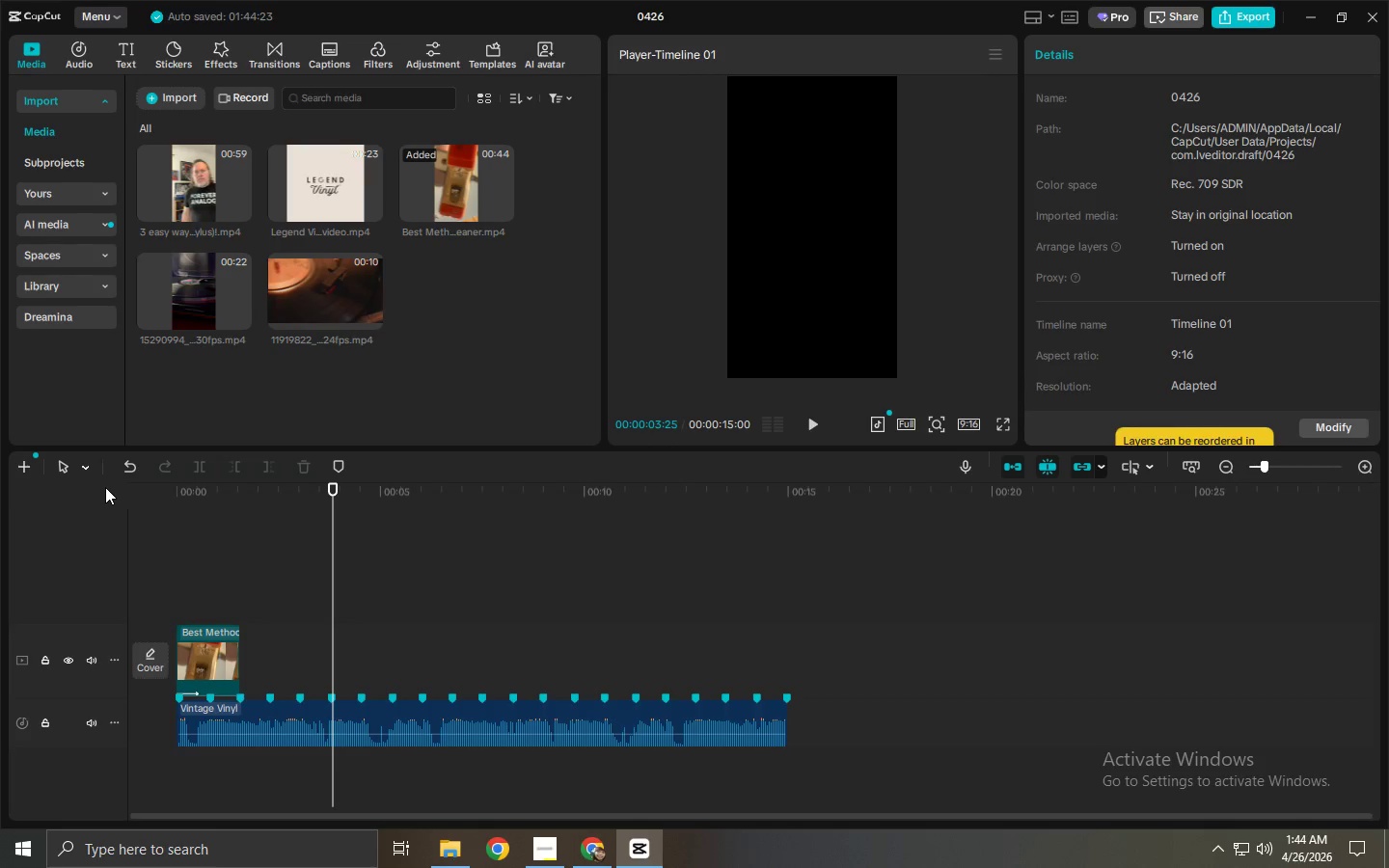 
wait(7.05)
 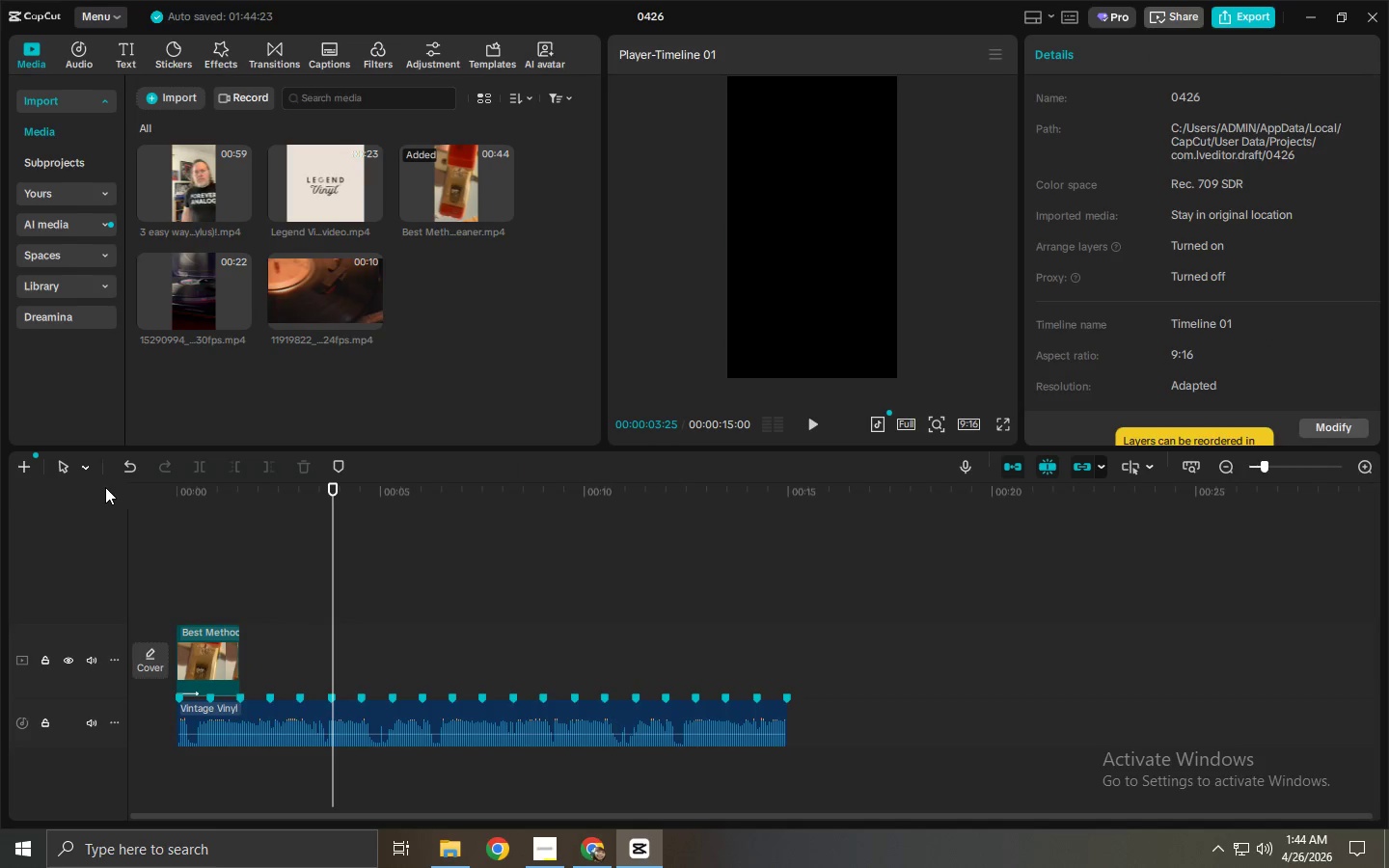 
left_click([293, 187])
 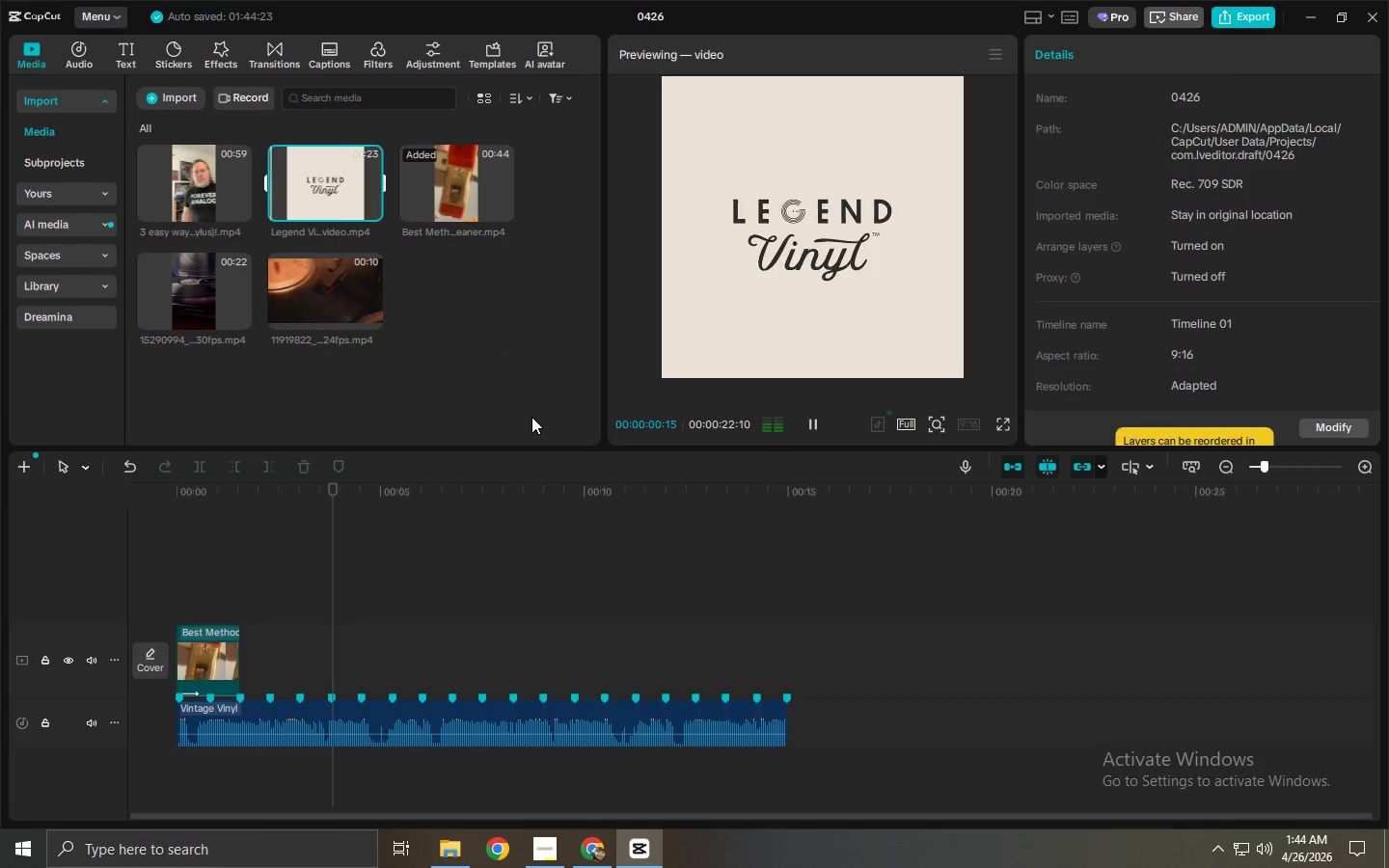 
left_click_drag(start_coordinate=[325, 177], to_coordinate=[331, 646])
 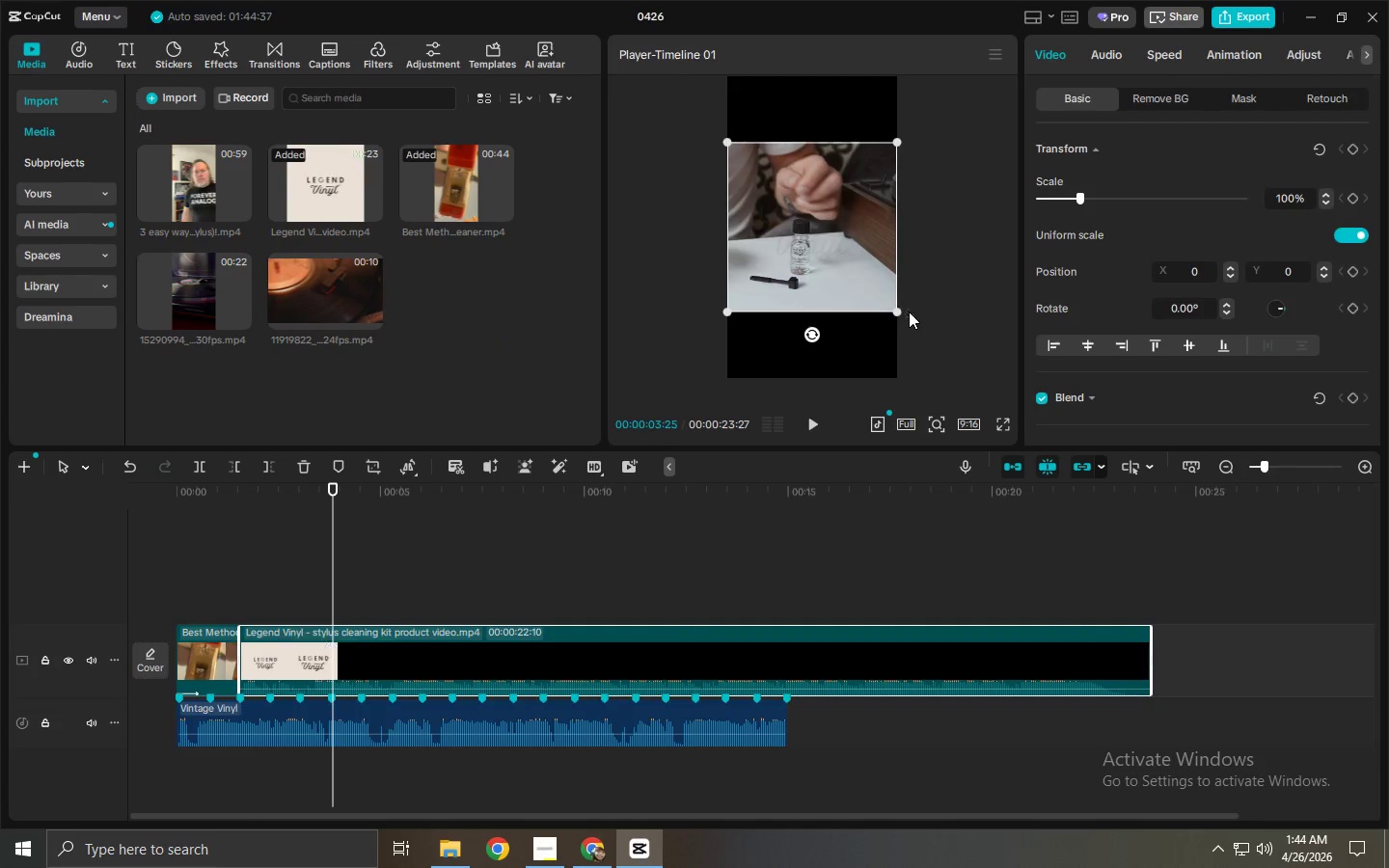 
left_click_drag(start_coordinate=[900, 314], to_coordinate=[1003, 408])
 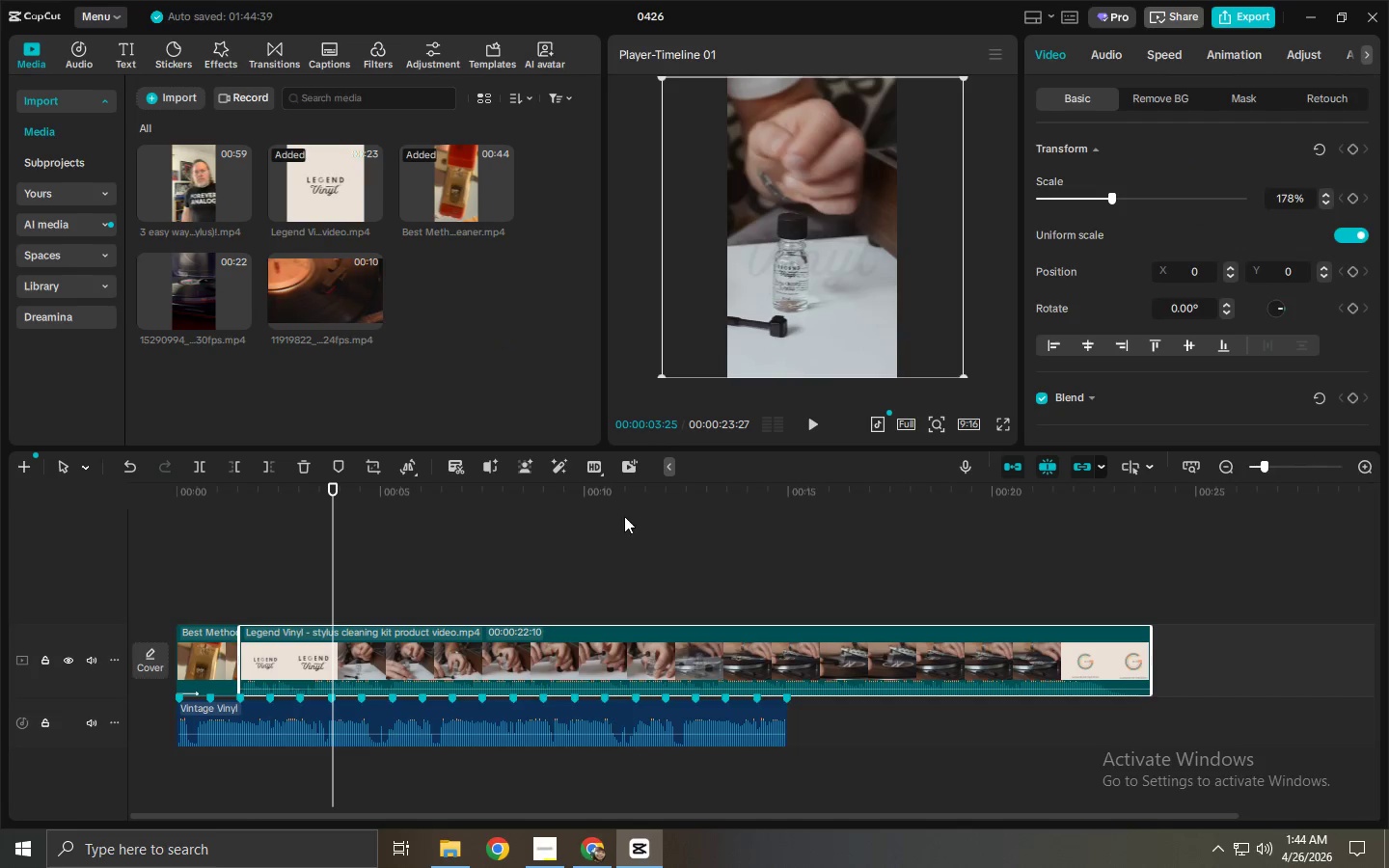 
left_click_drag(start_coordinate=[539, 502], to_coordinate=[804, 517])
 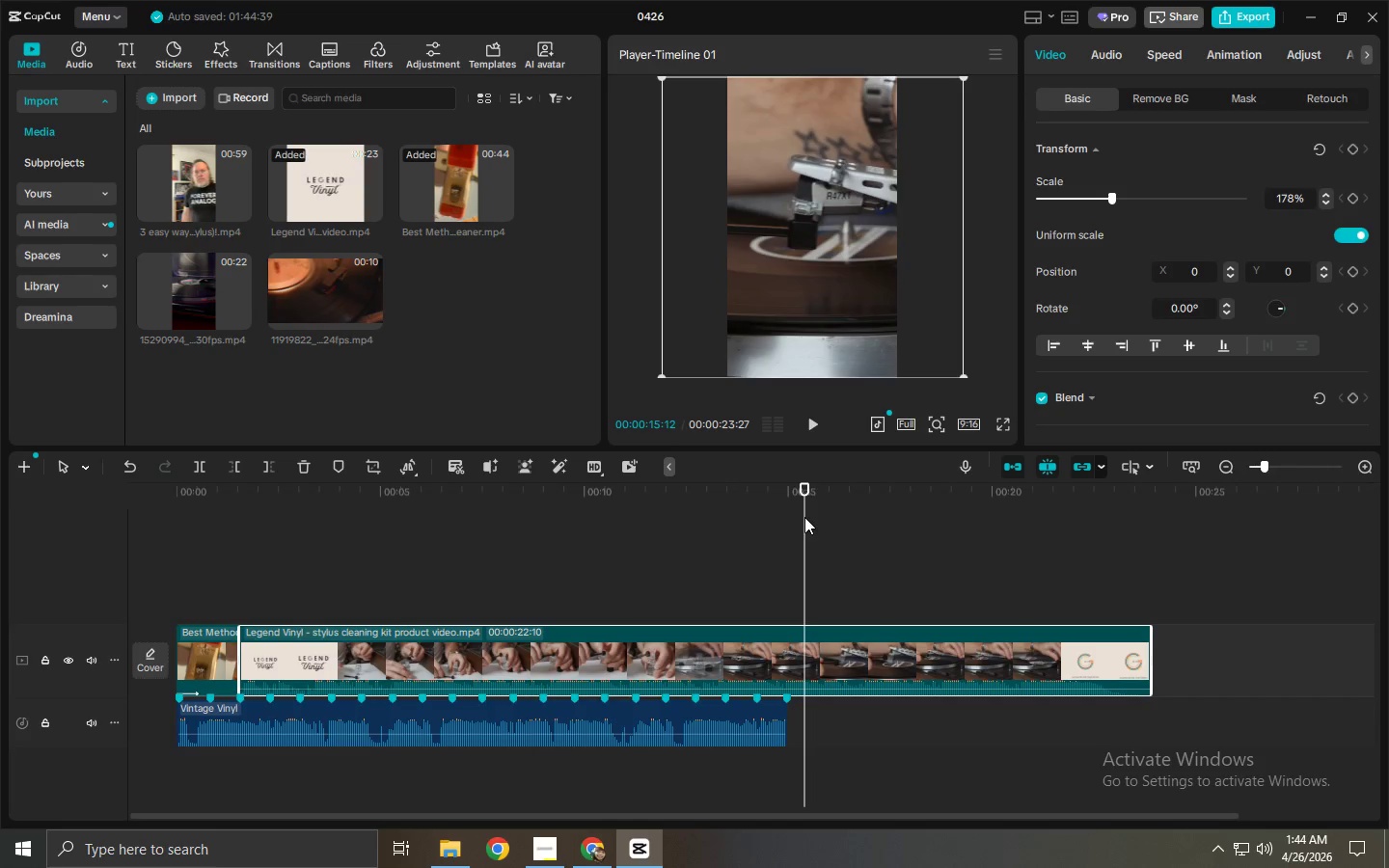 
key(Control+ControlLeft)
 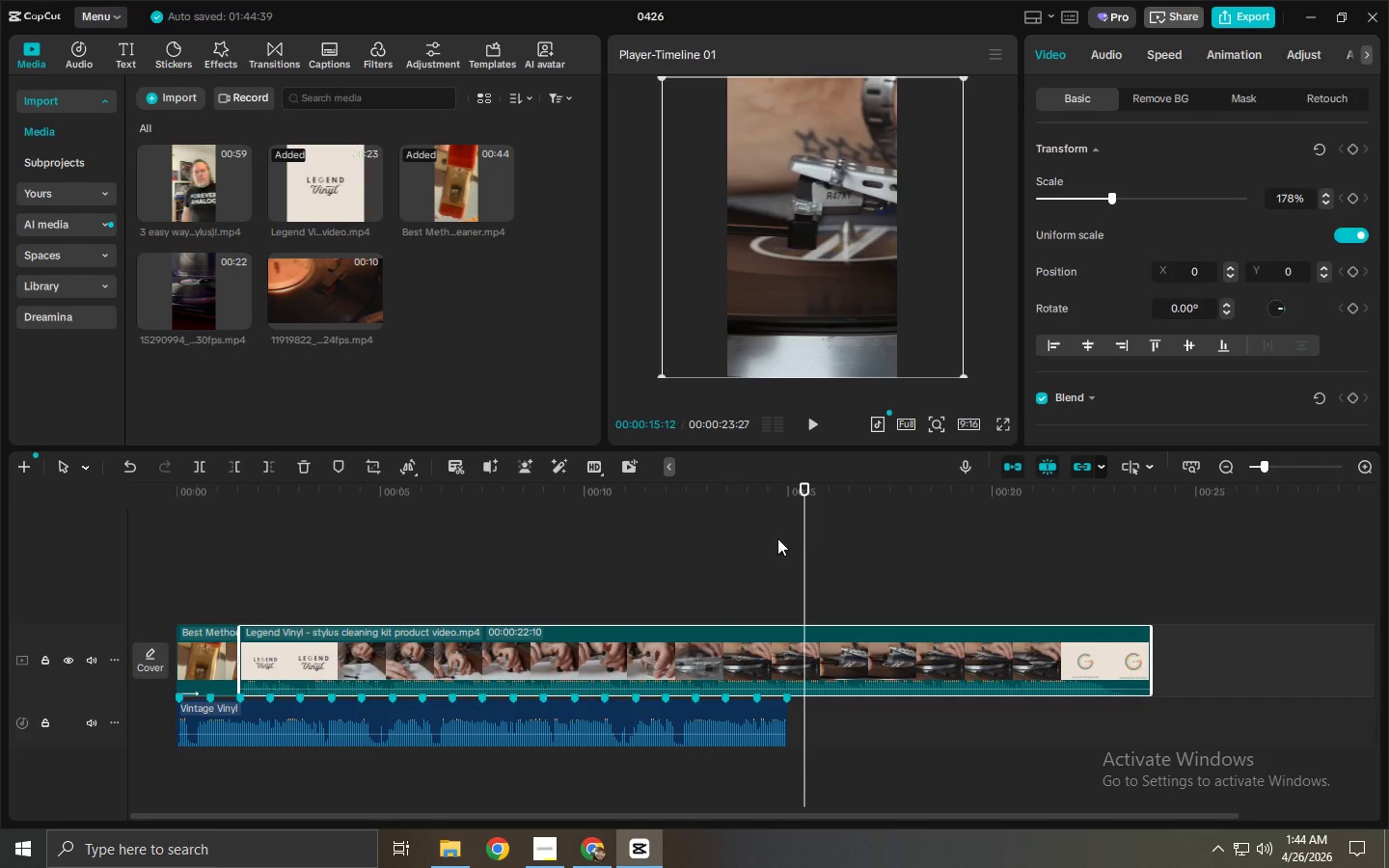 
key(Control+B)
 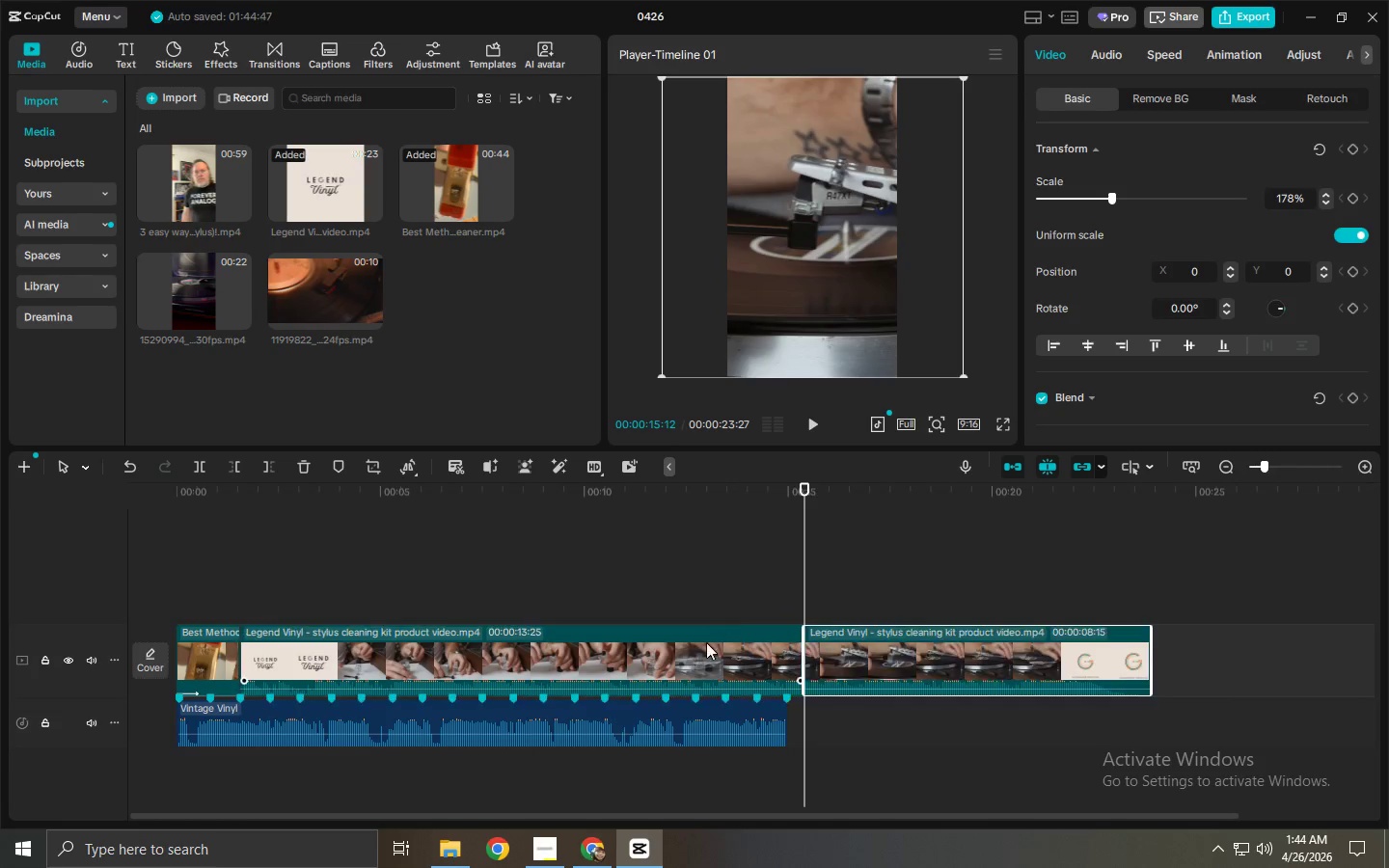 
left_click([702, 647])
 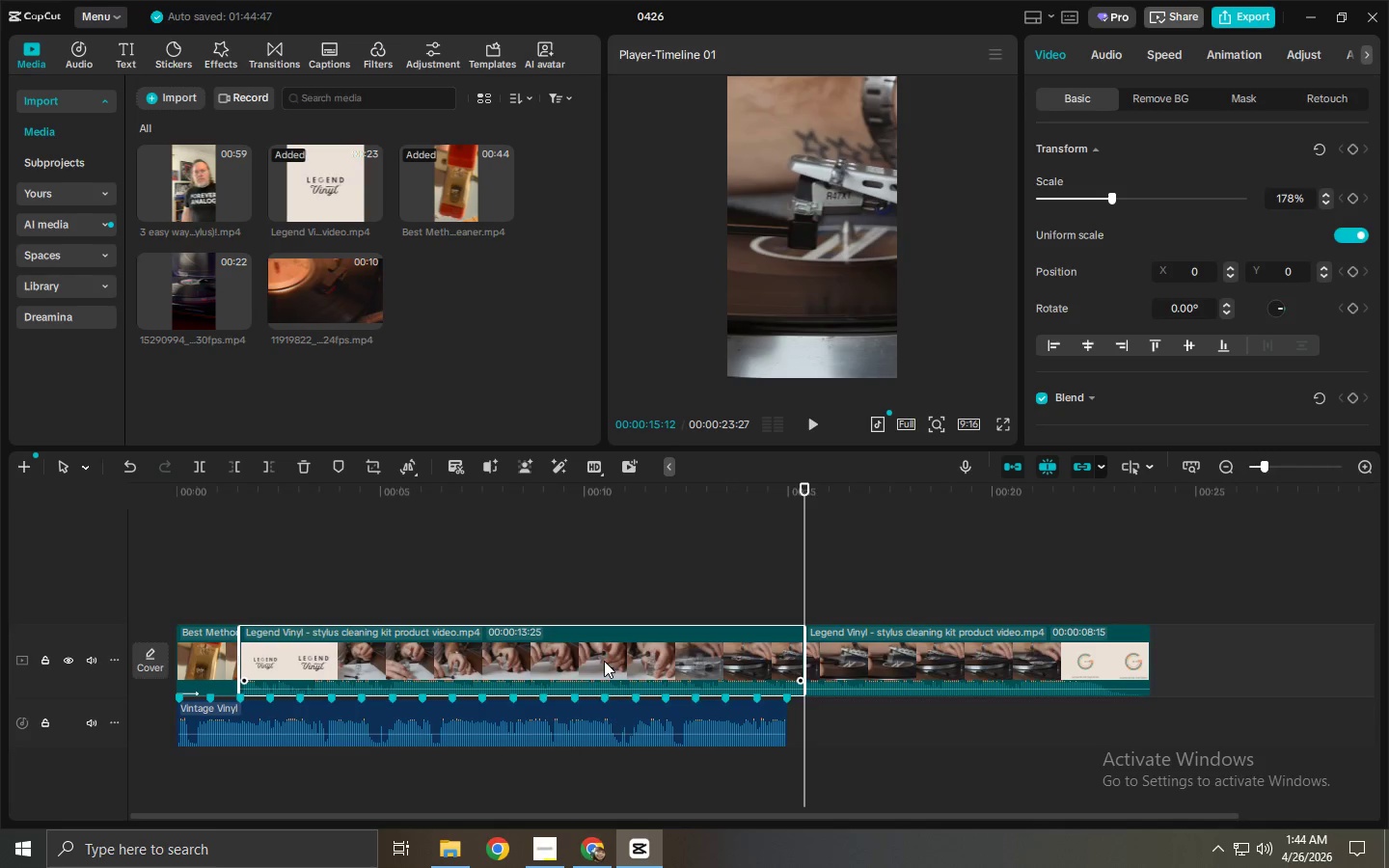 
key(Delete)
 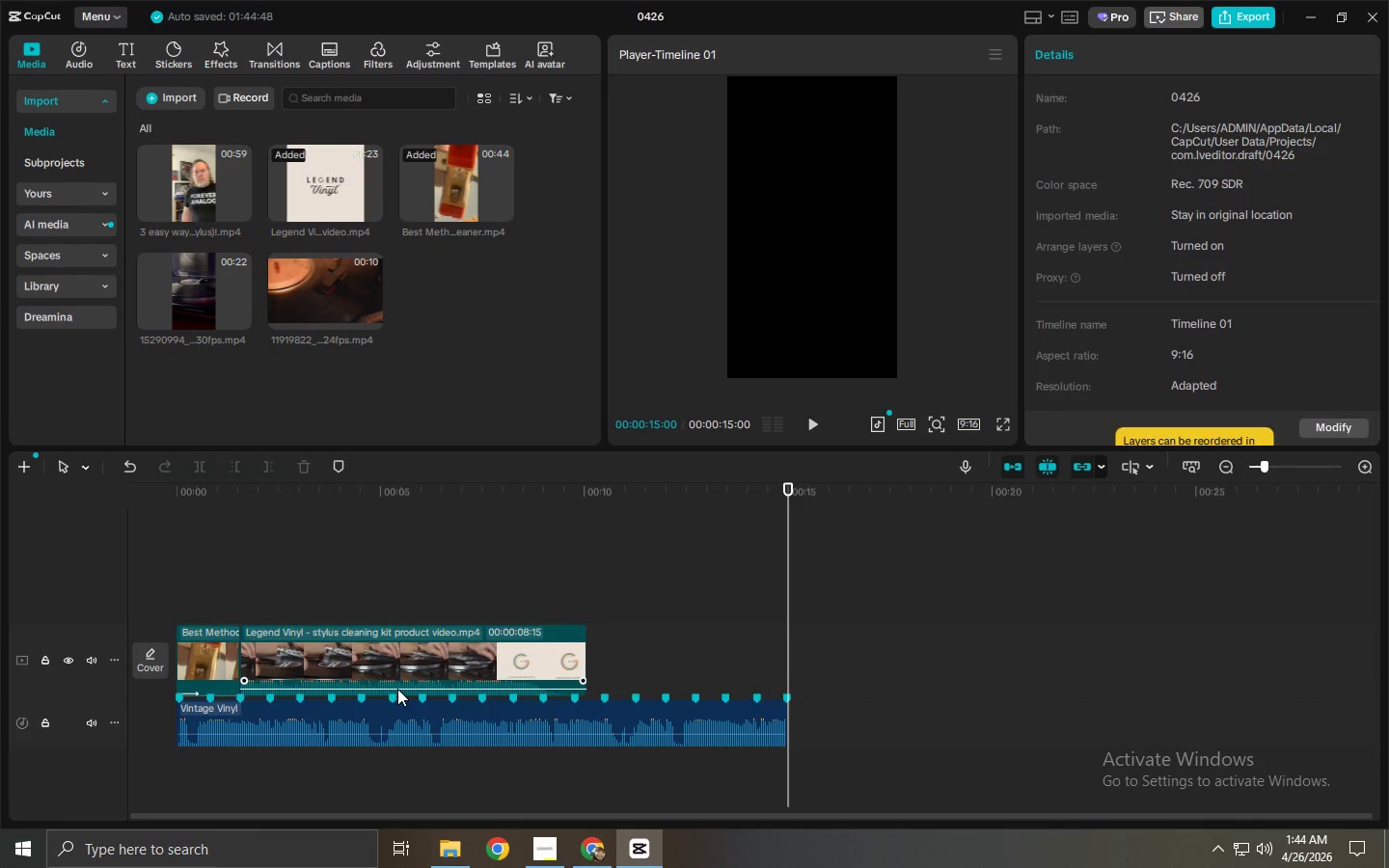 
left_click_drag(start_coordinate=[403, 690], to_coordinate=[399, 716])
 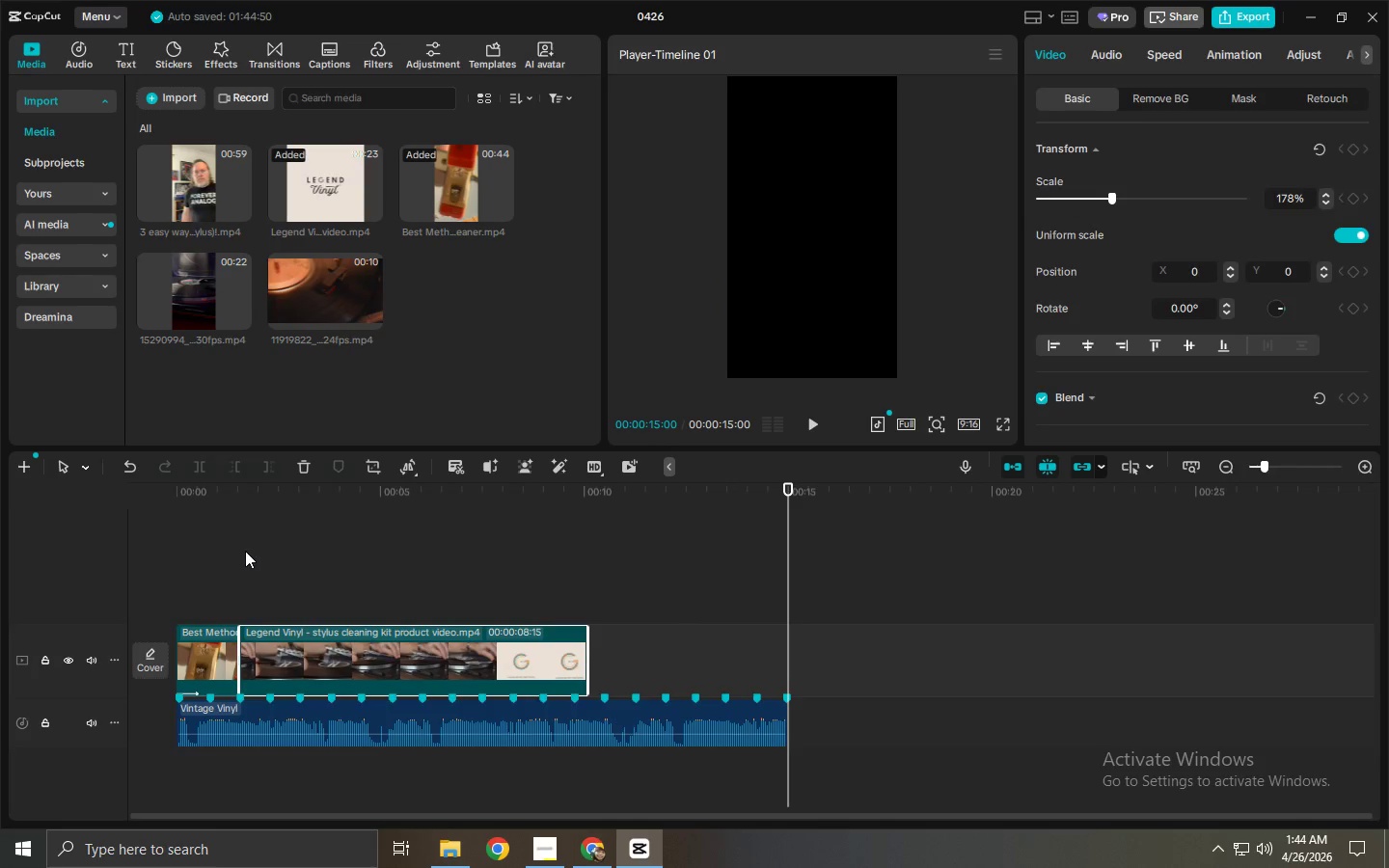 
left_click_drag(start_coordinate=[239, 546], to_coordinate=[202, 528])
 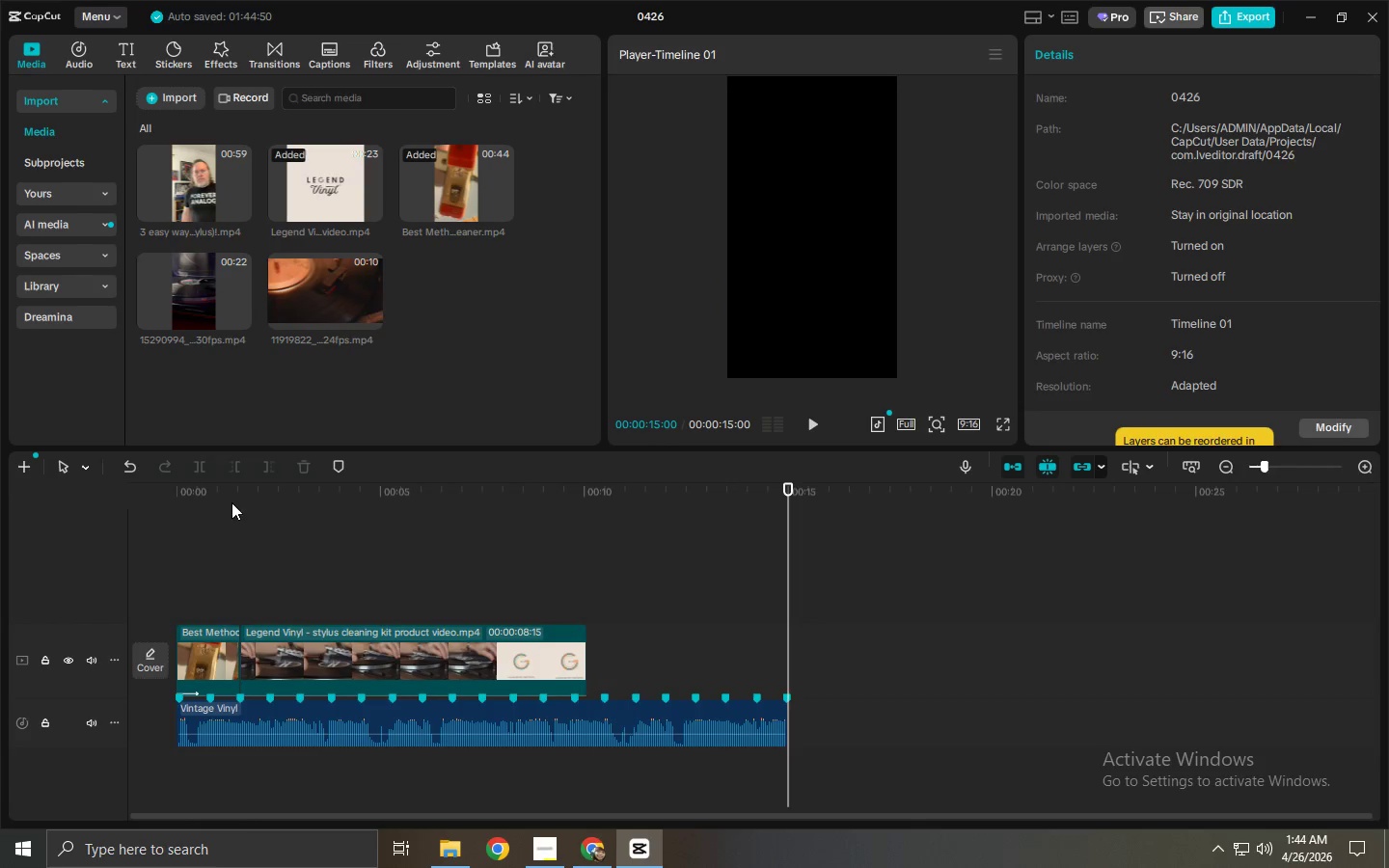 
left_click_drag(start_coordinate=[225, 500], to_coordinate=[41, 491])
 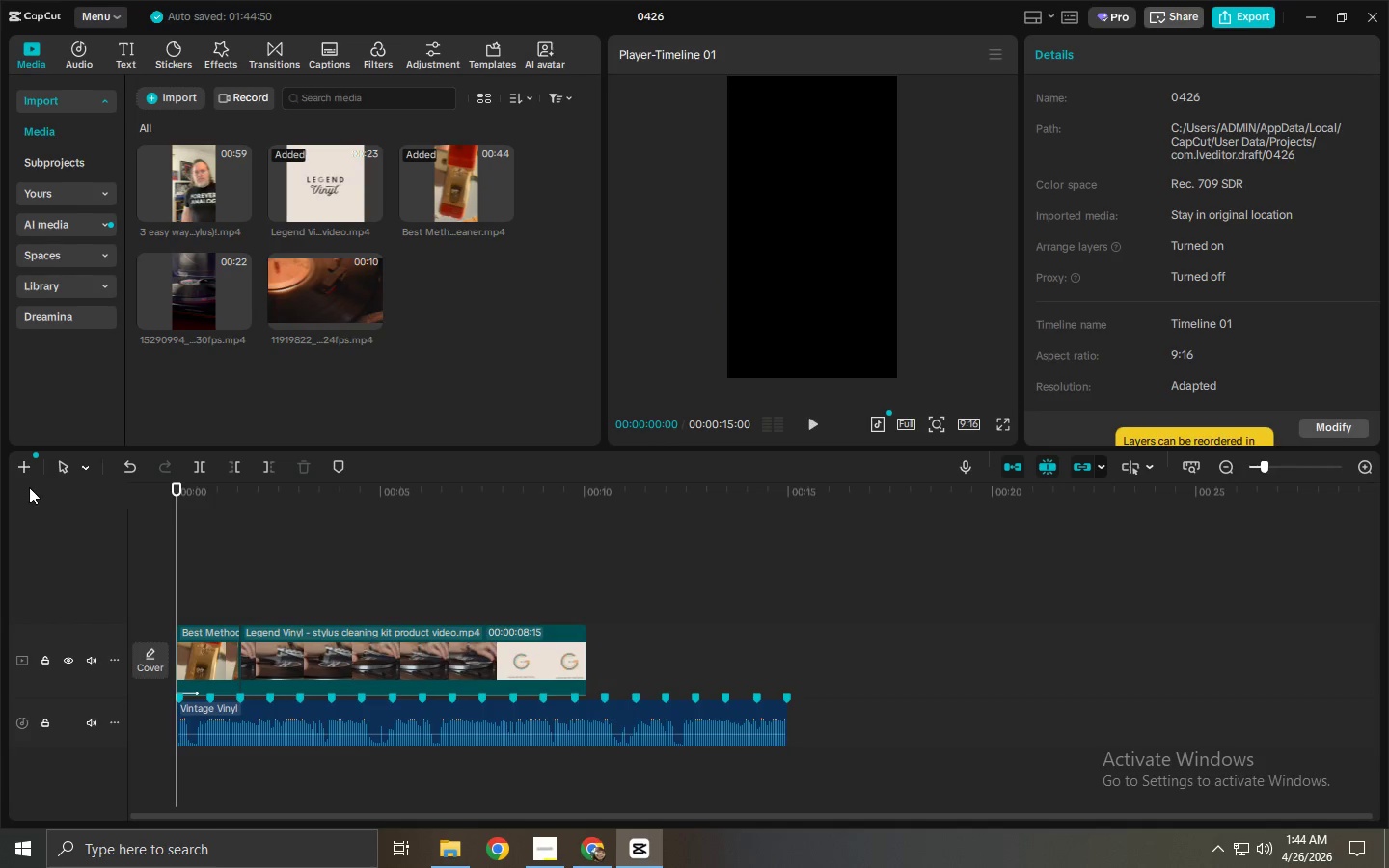 
key(Space)
 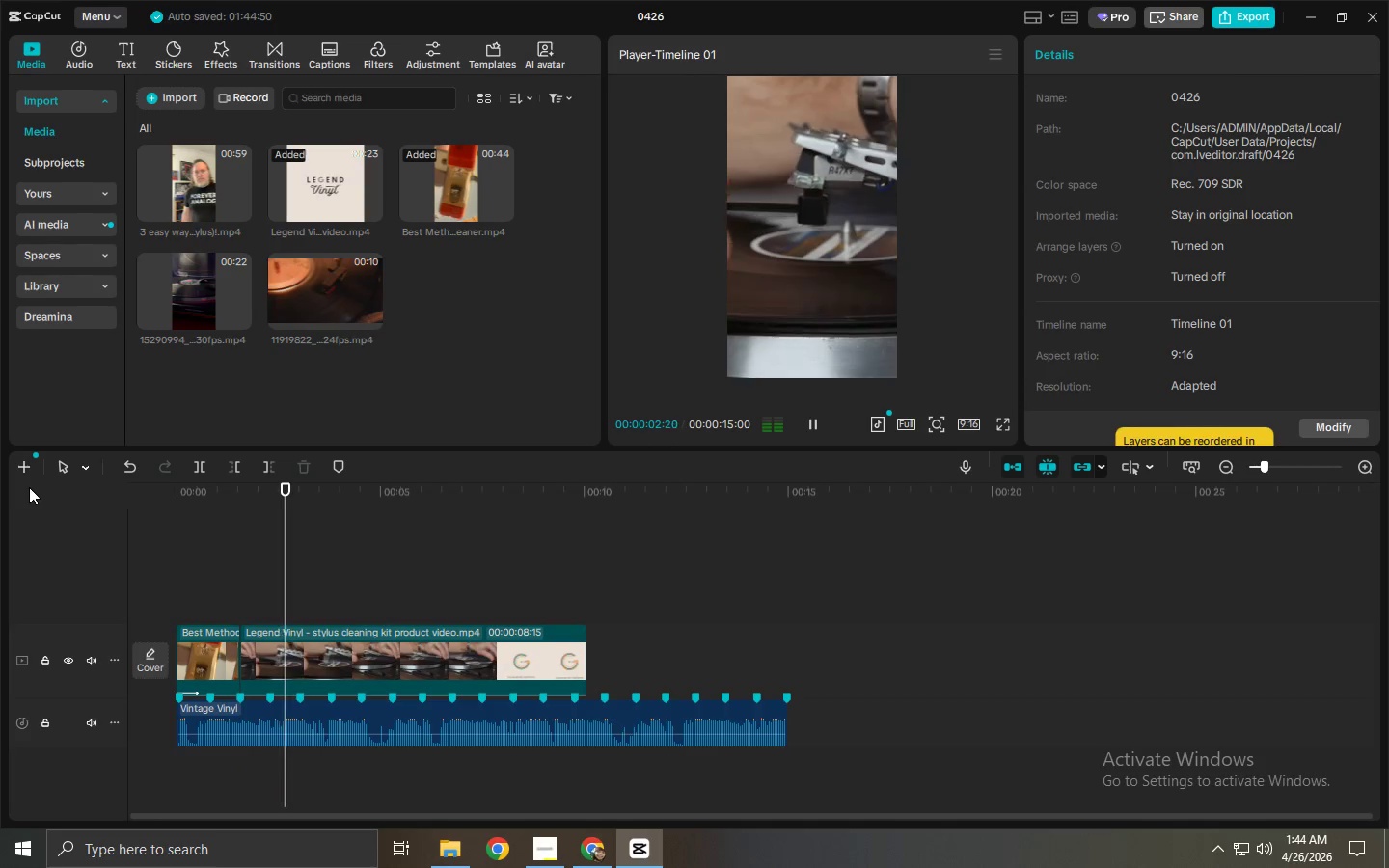 
key(Space)
 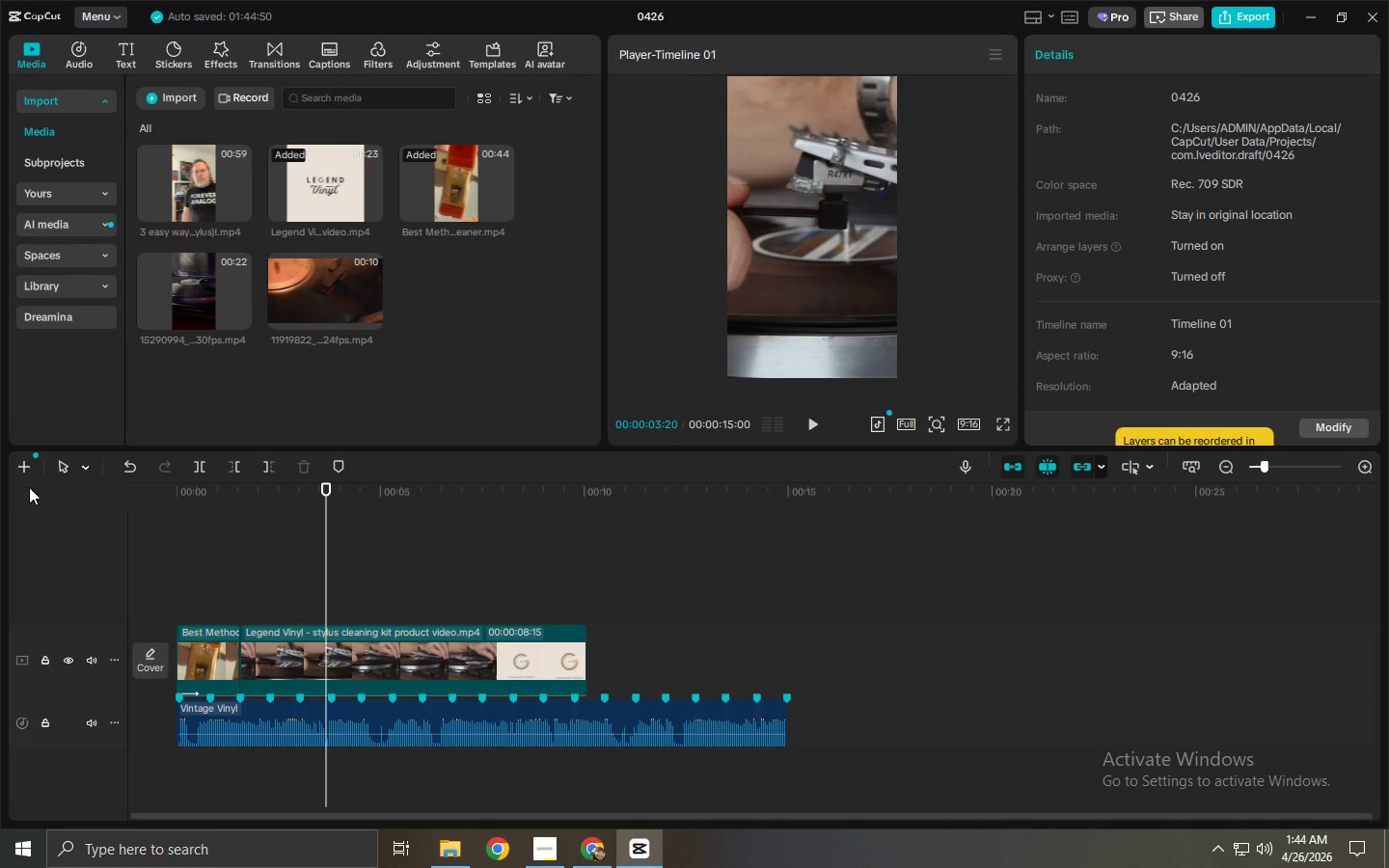 
key(Space)
 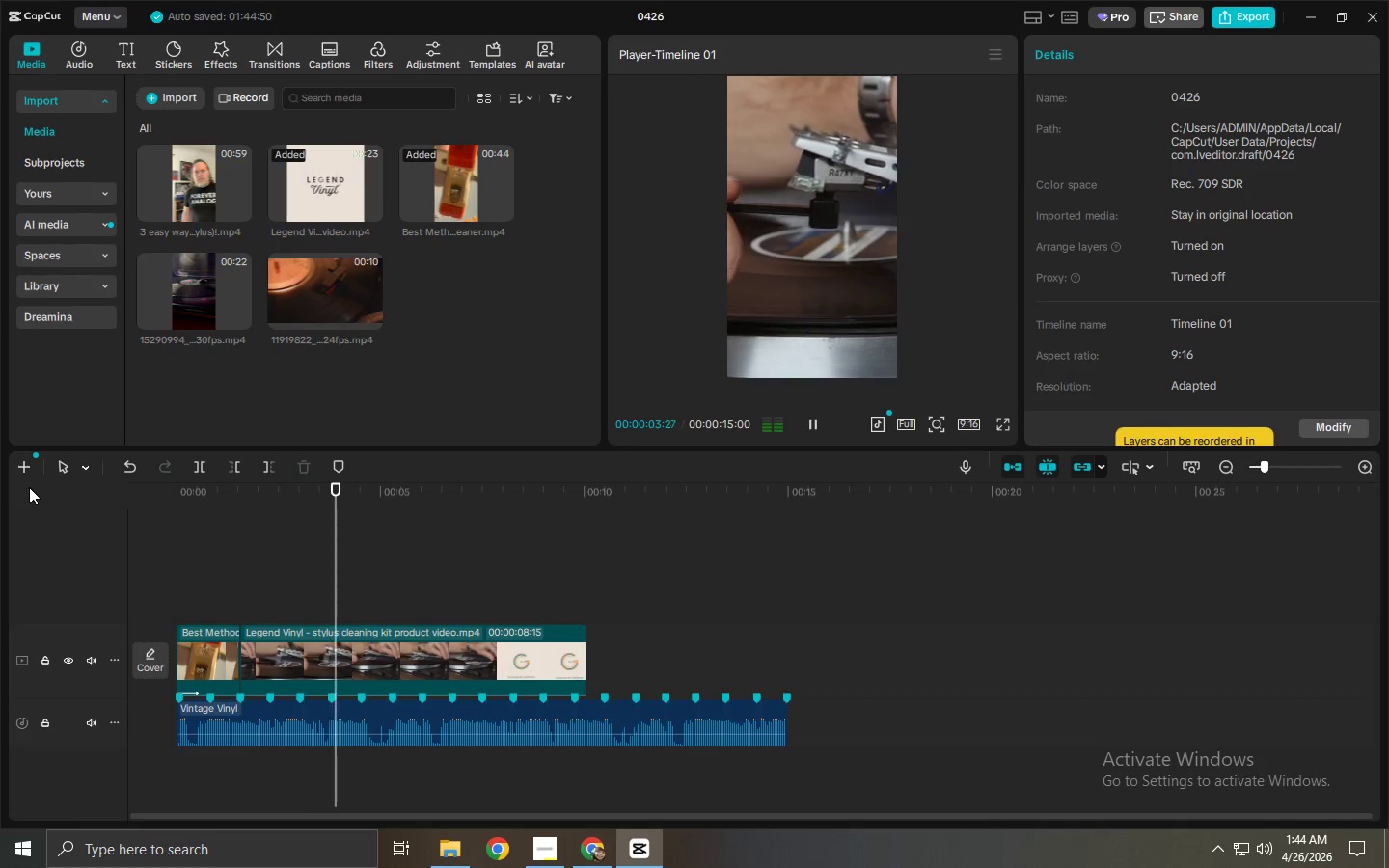 
key(Space)
 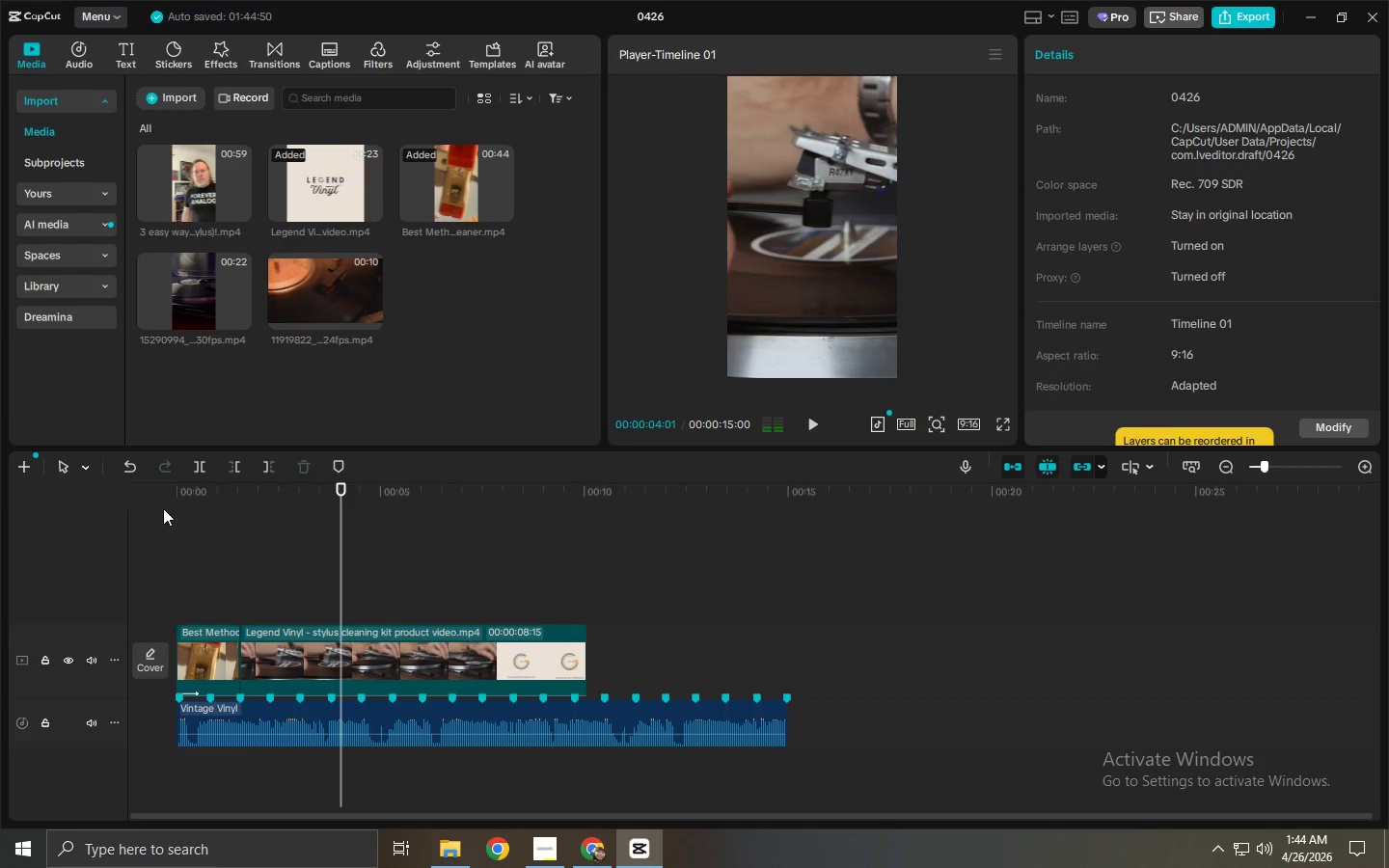 
key(Space)
 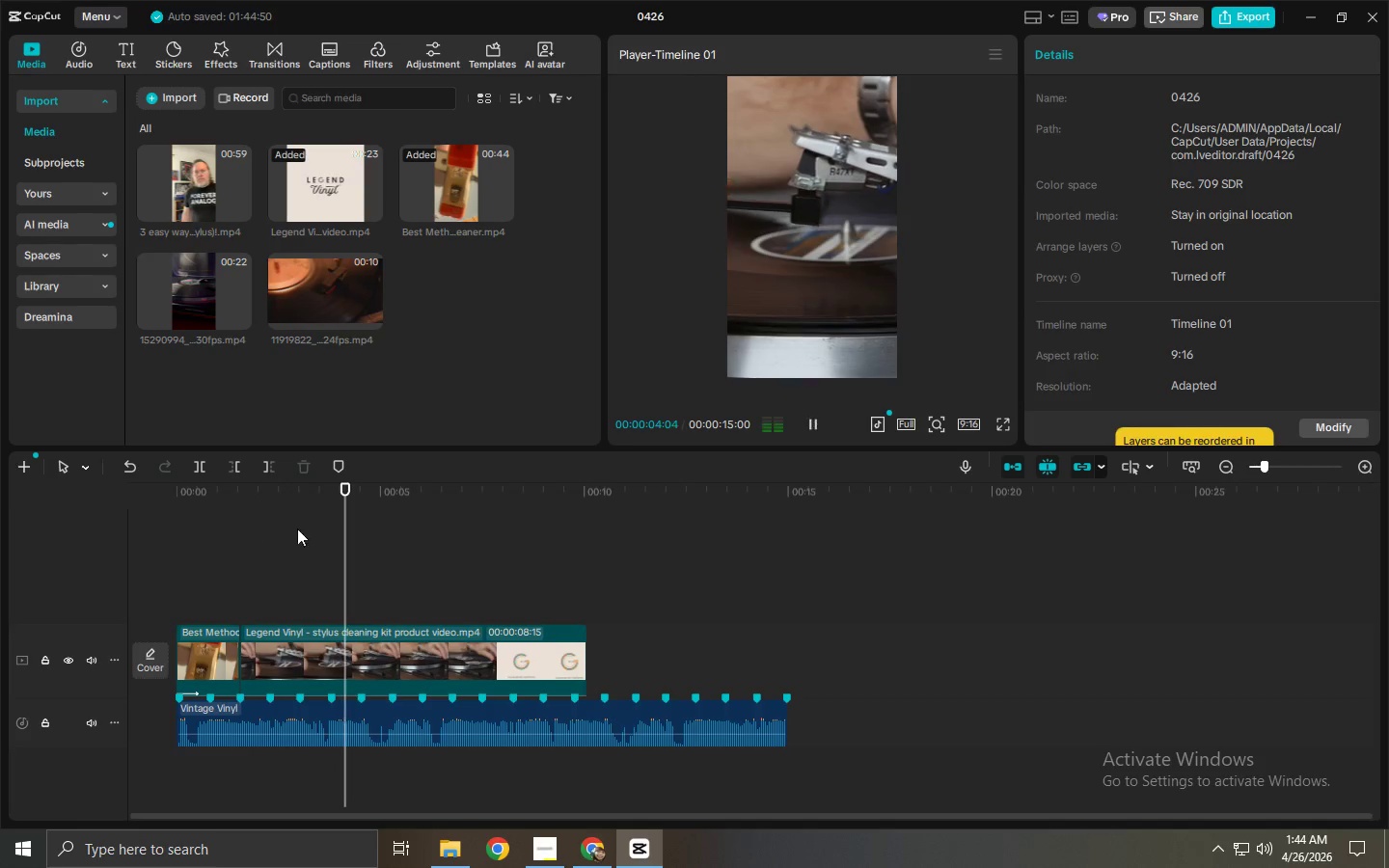 
key(Space)
 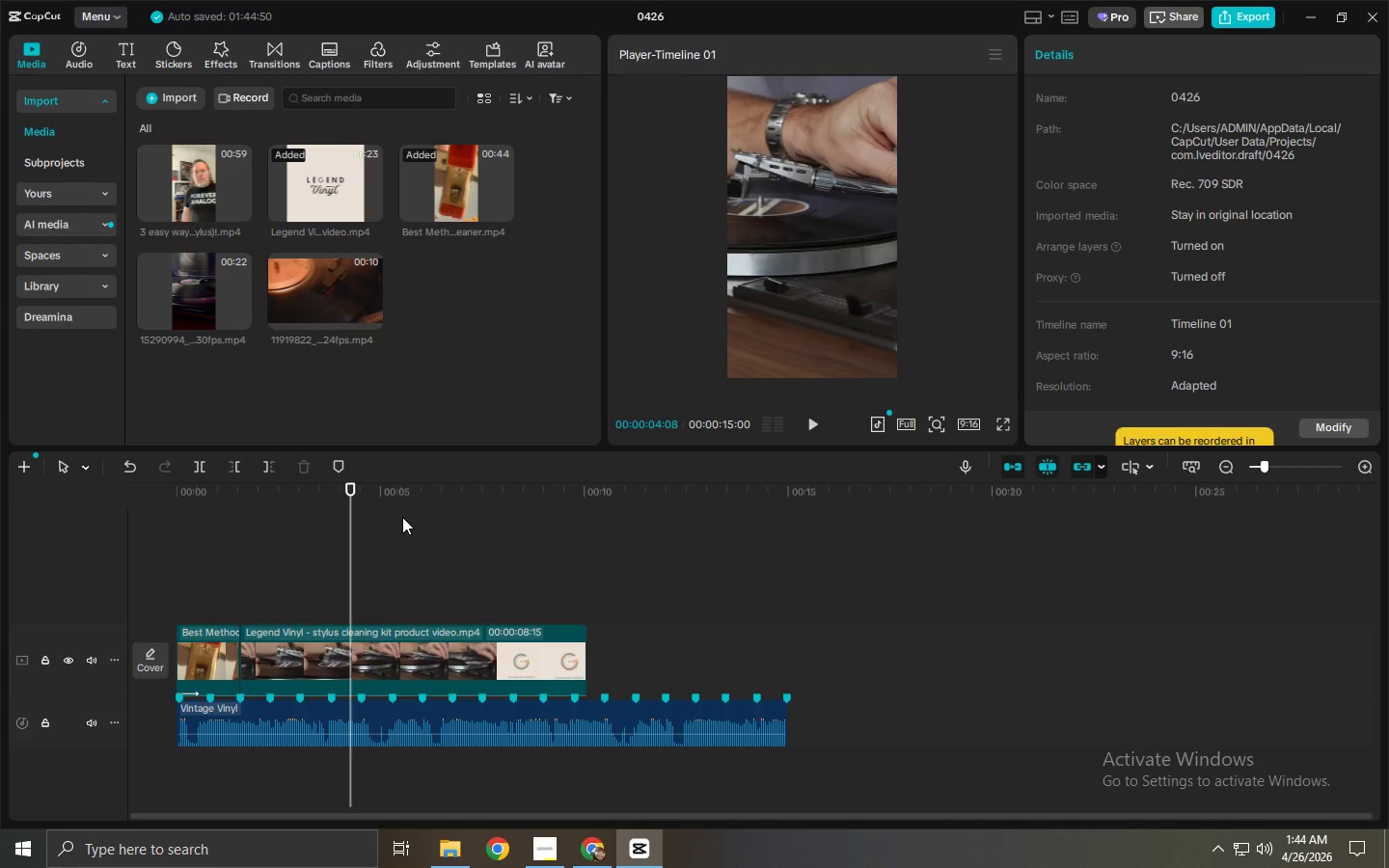 
key(Space)
 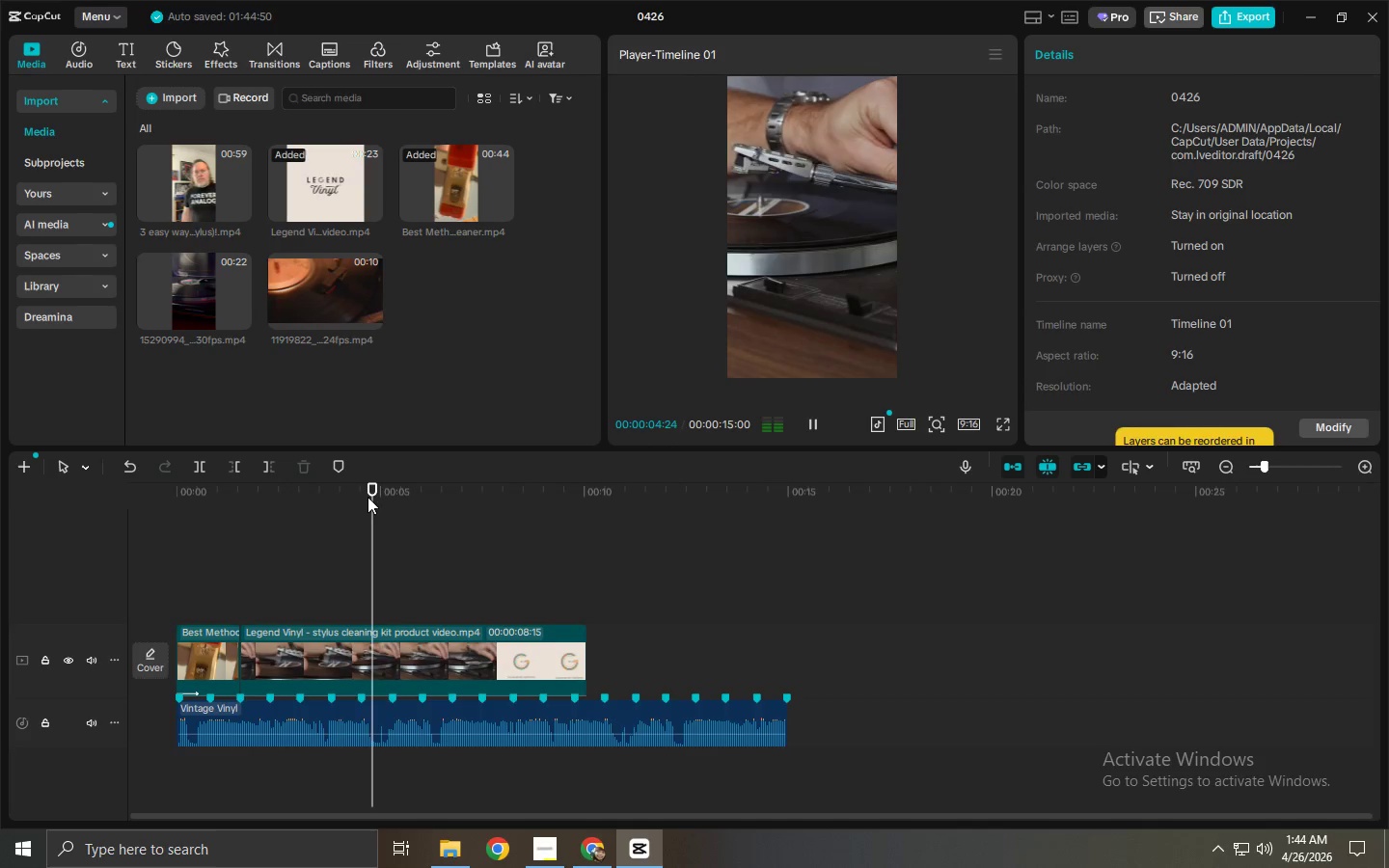 
key(Space)
 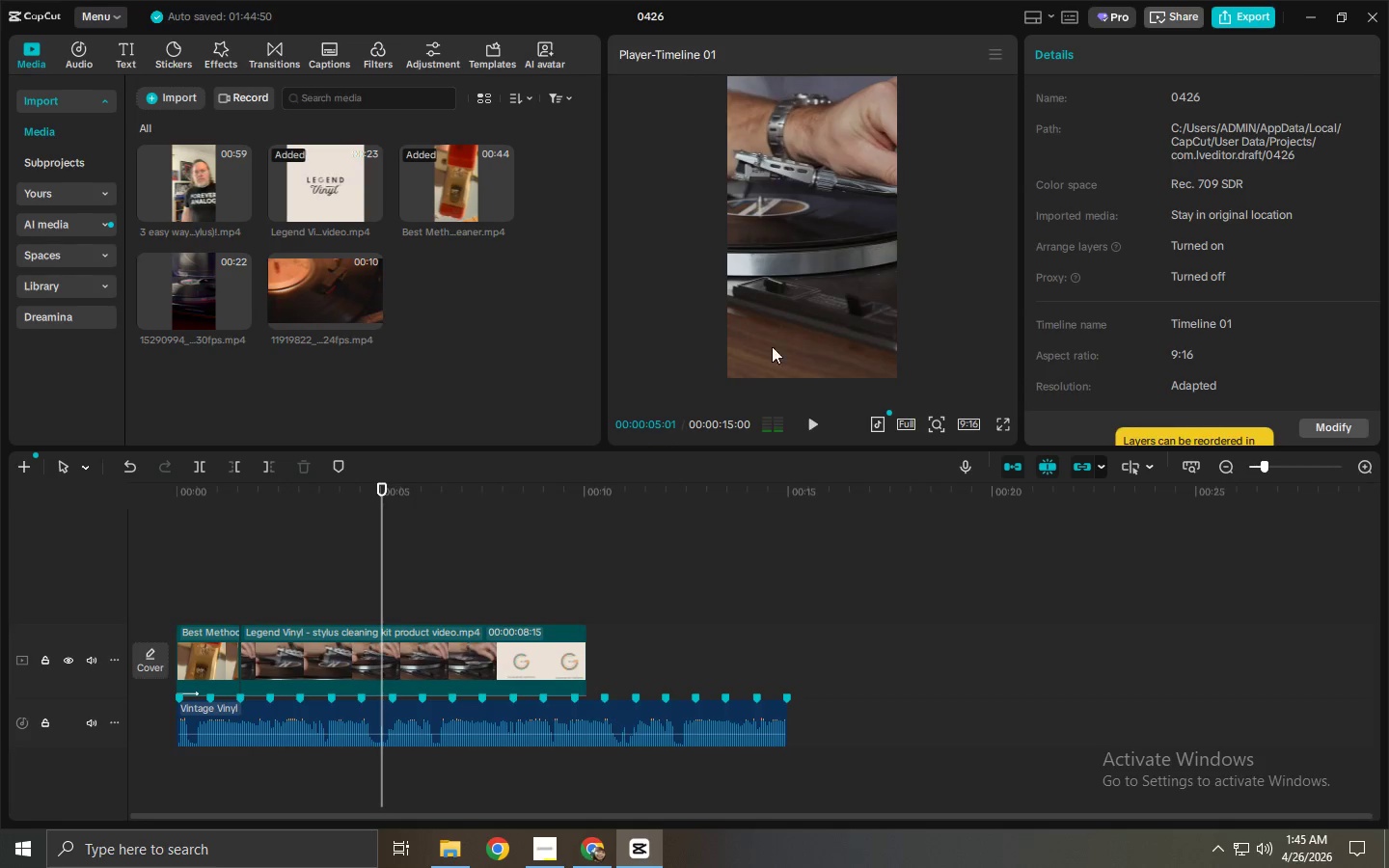 
left_click([791, 325])
 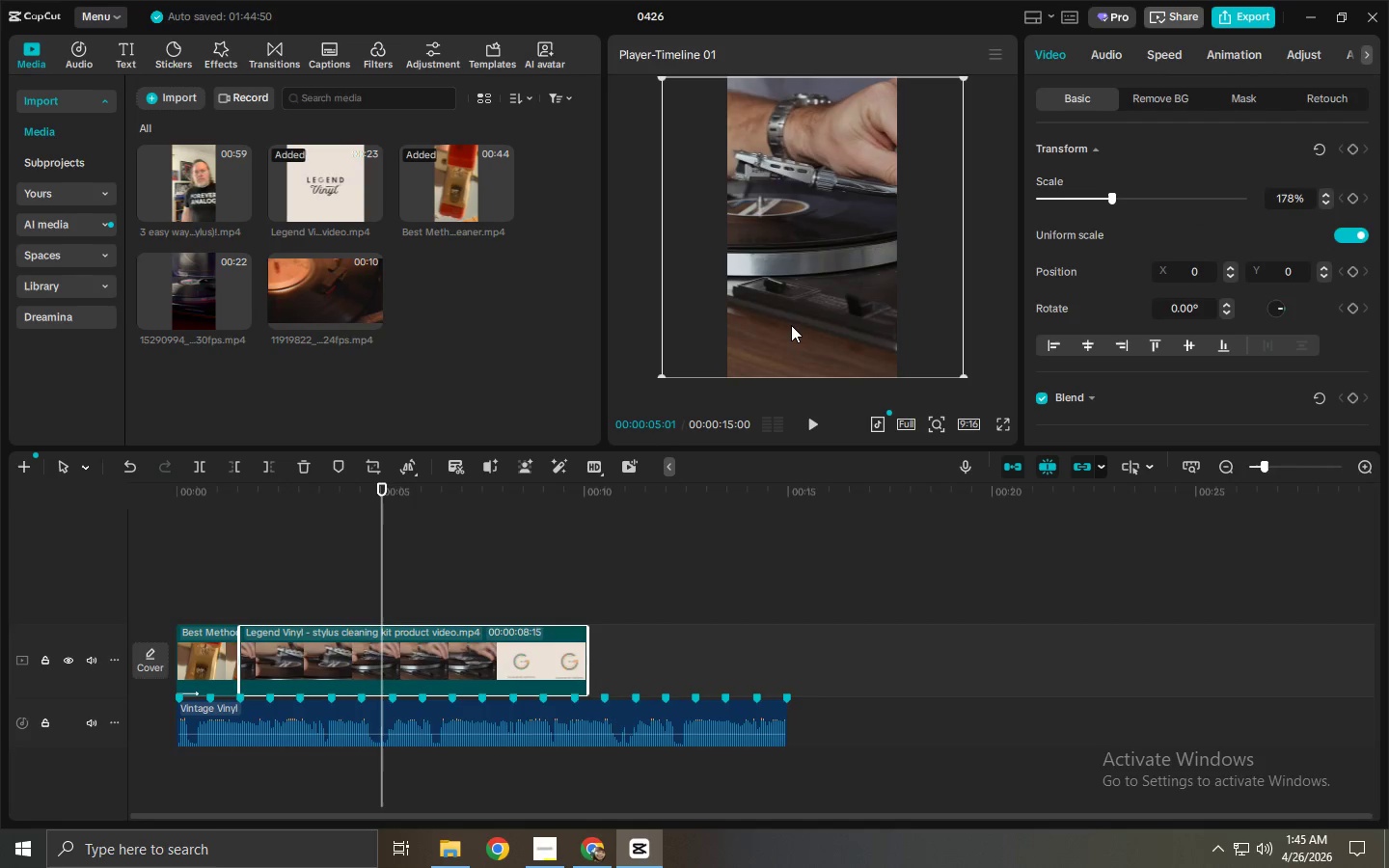 
key(Space)
 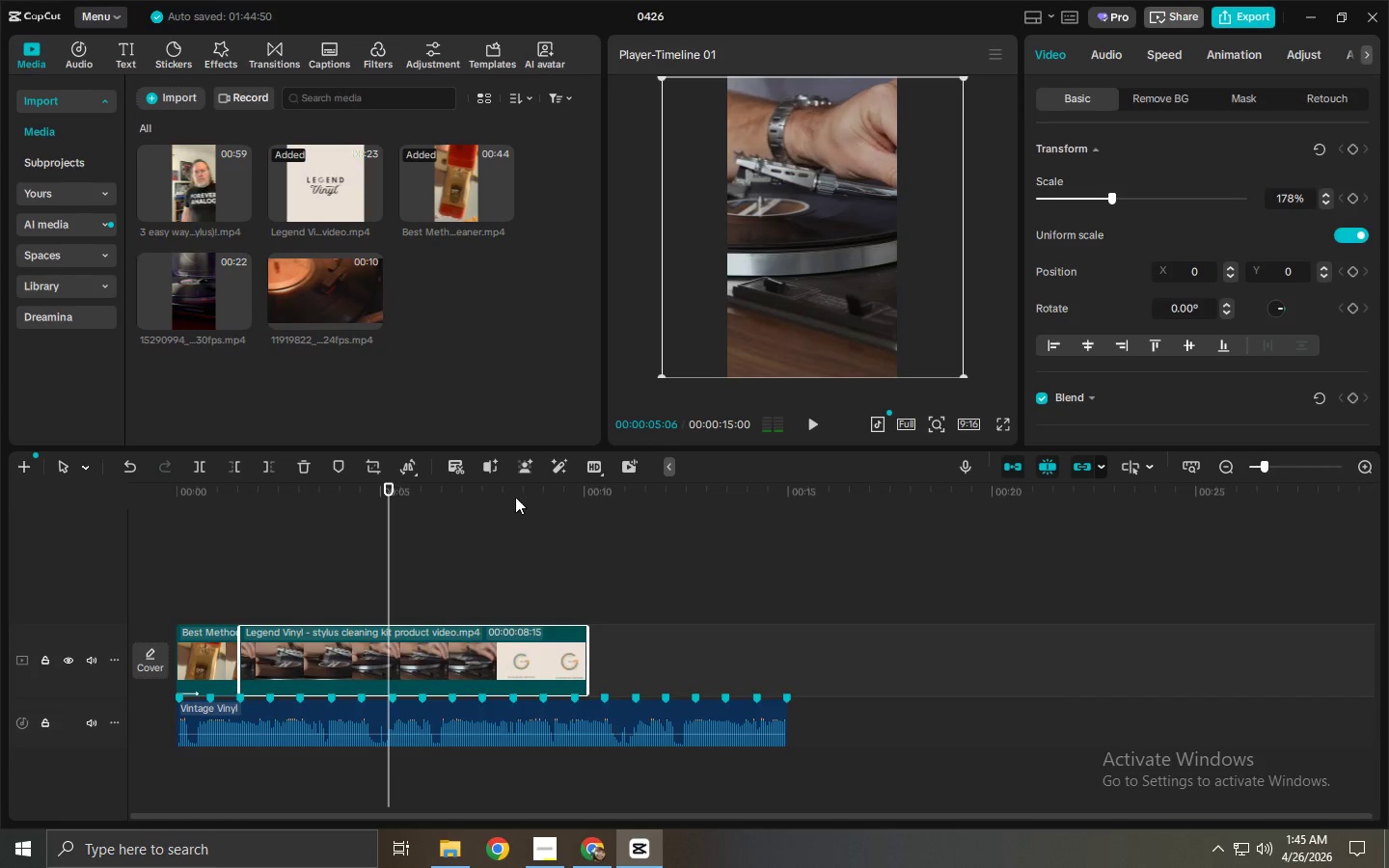 
key(Space)
 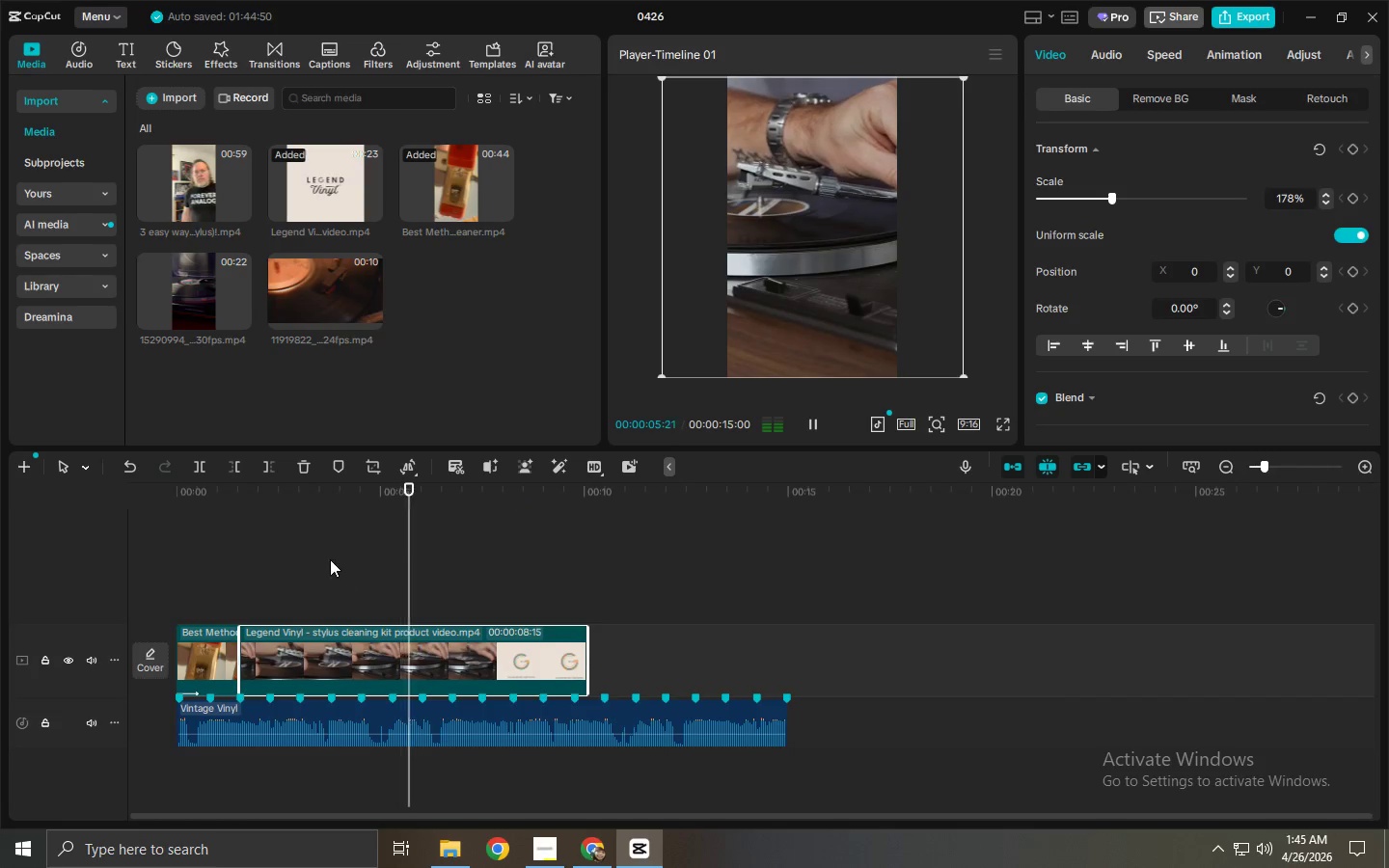 
left_click_drag(start_coordinate=[315, 529], to_coordinate=[247, 520])
 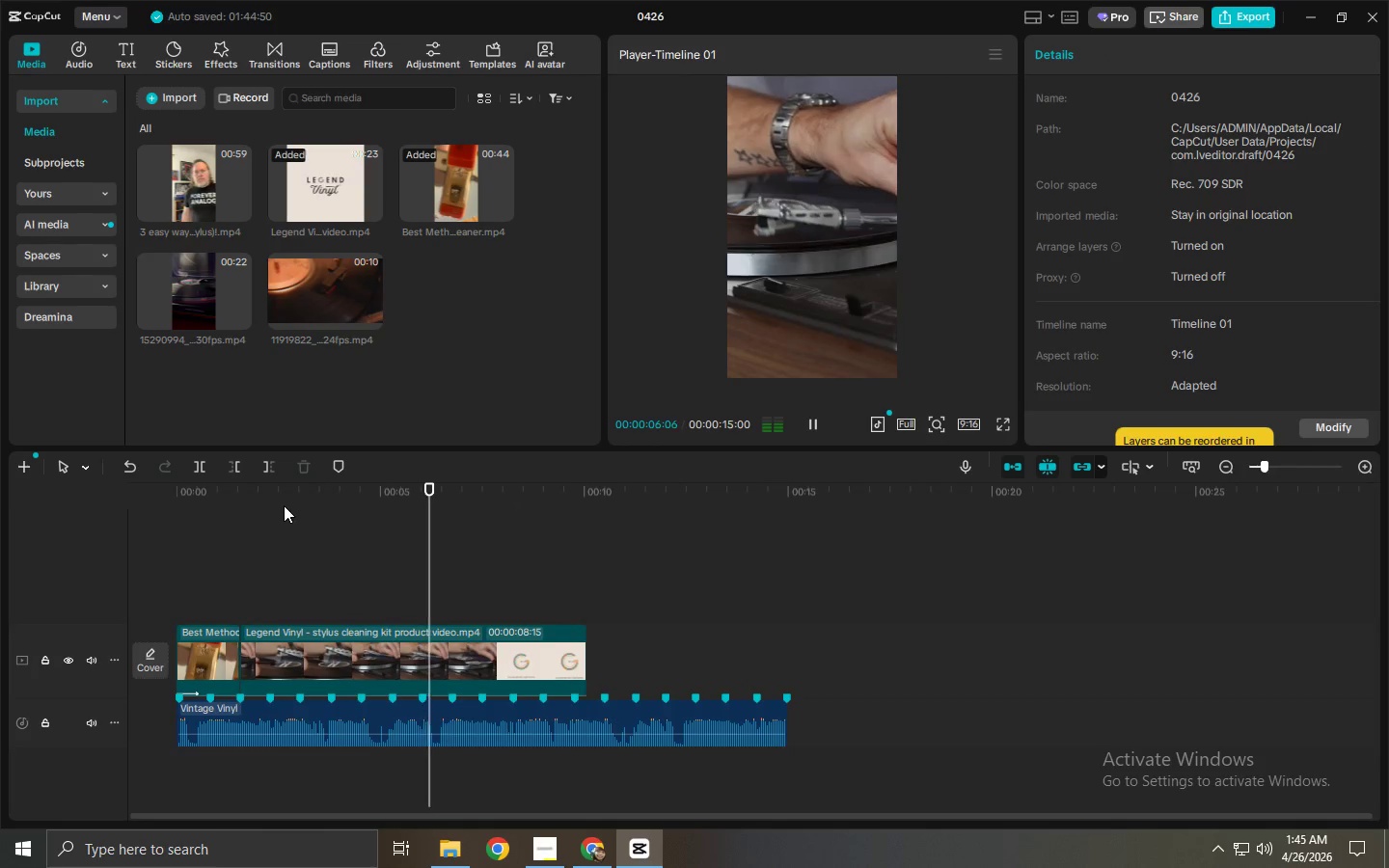 
double_click([286, 504])
 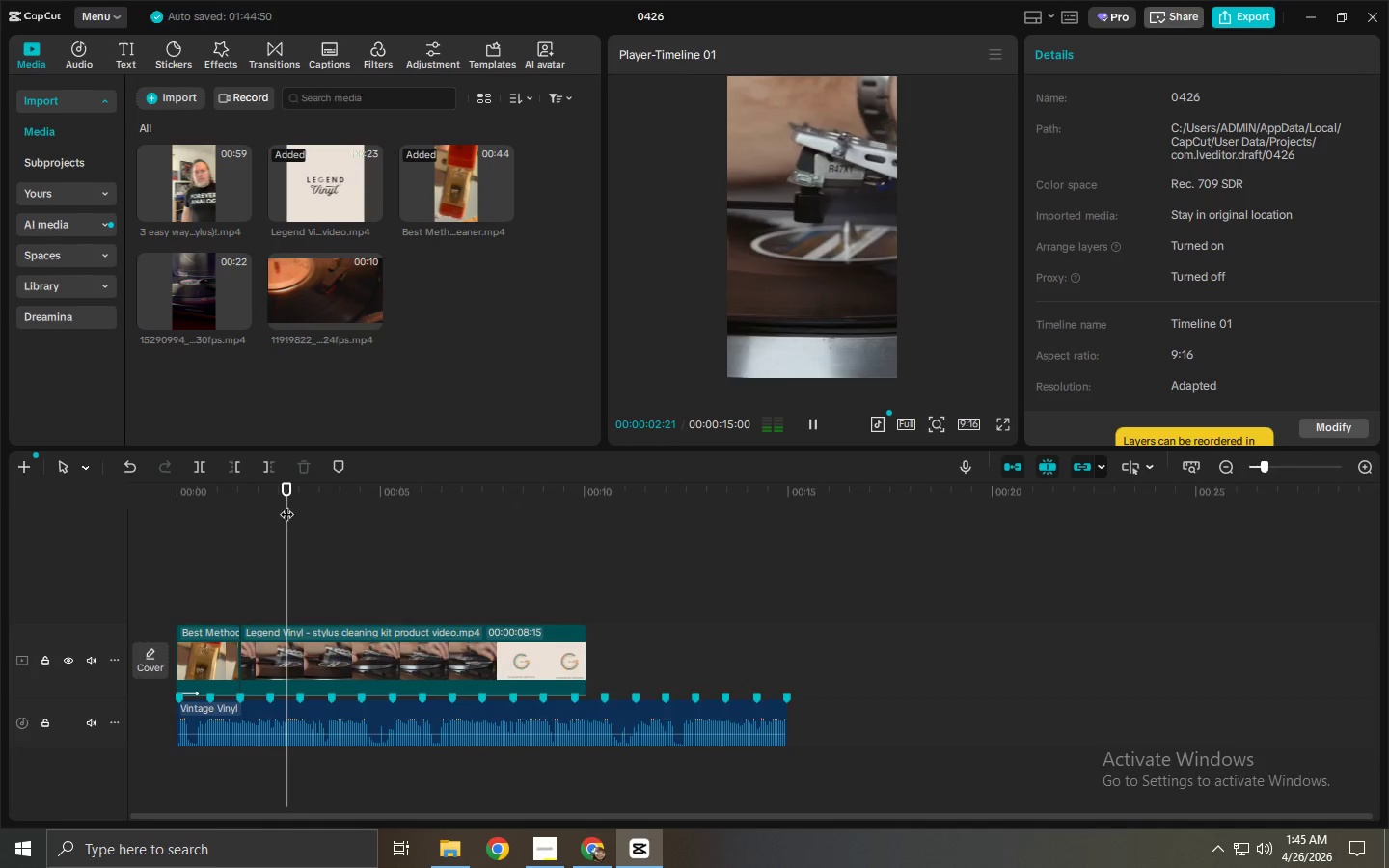 
key(Space)
 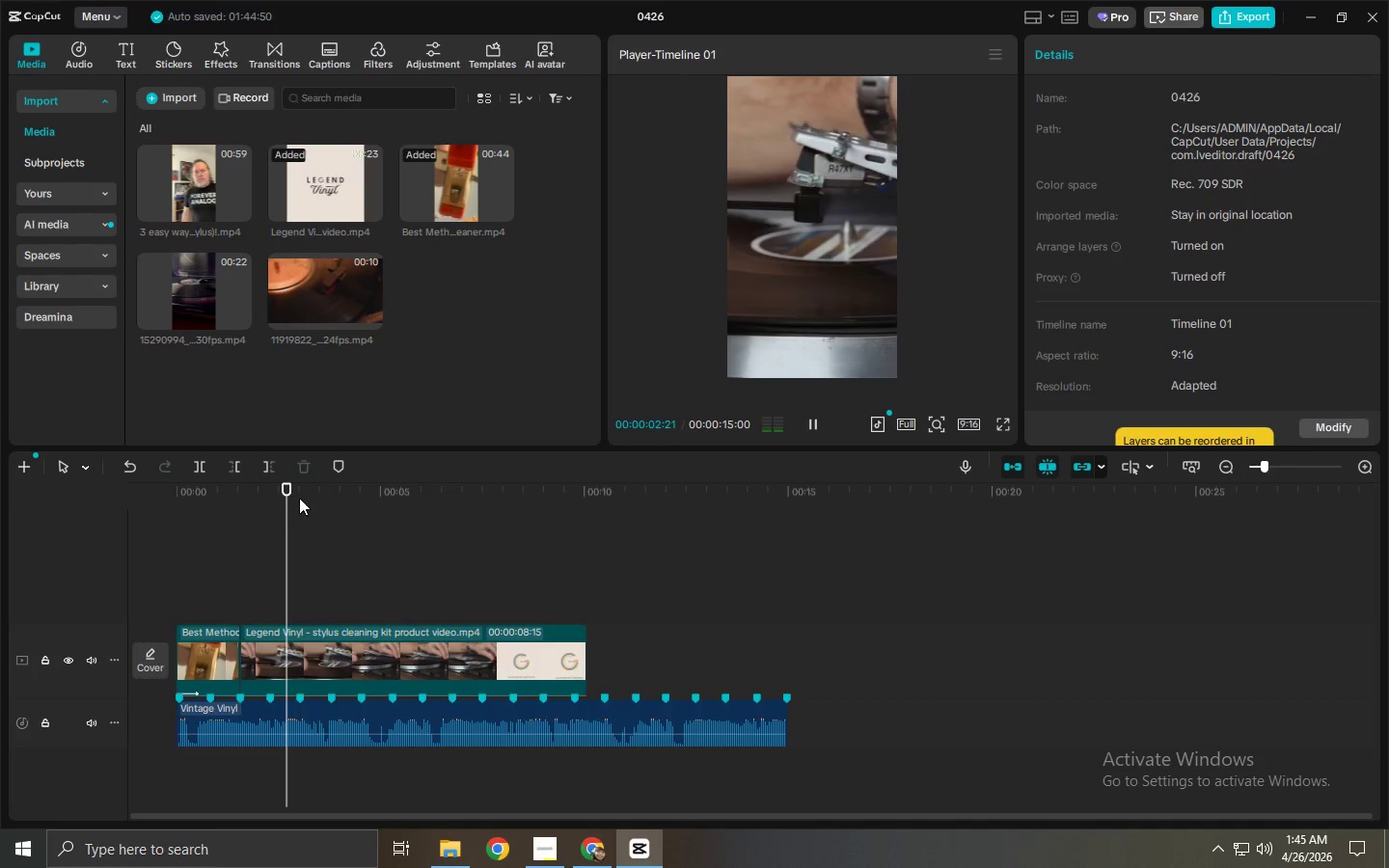 
key(Space)
 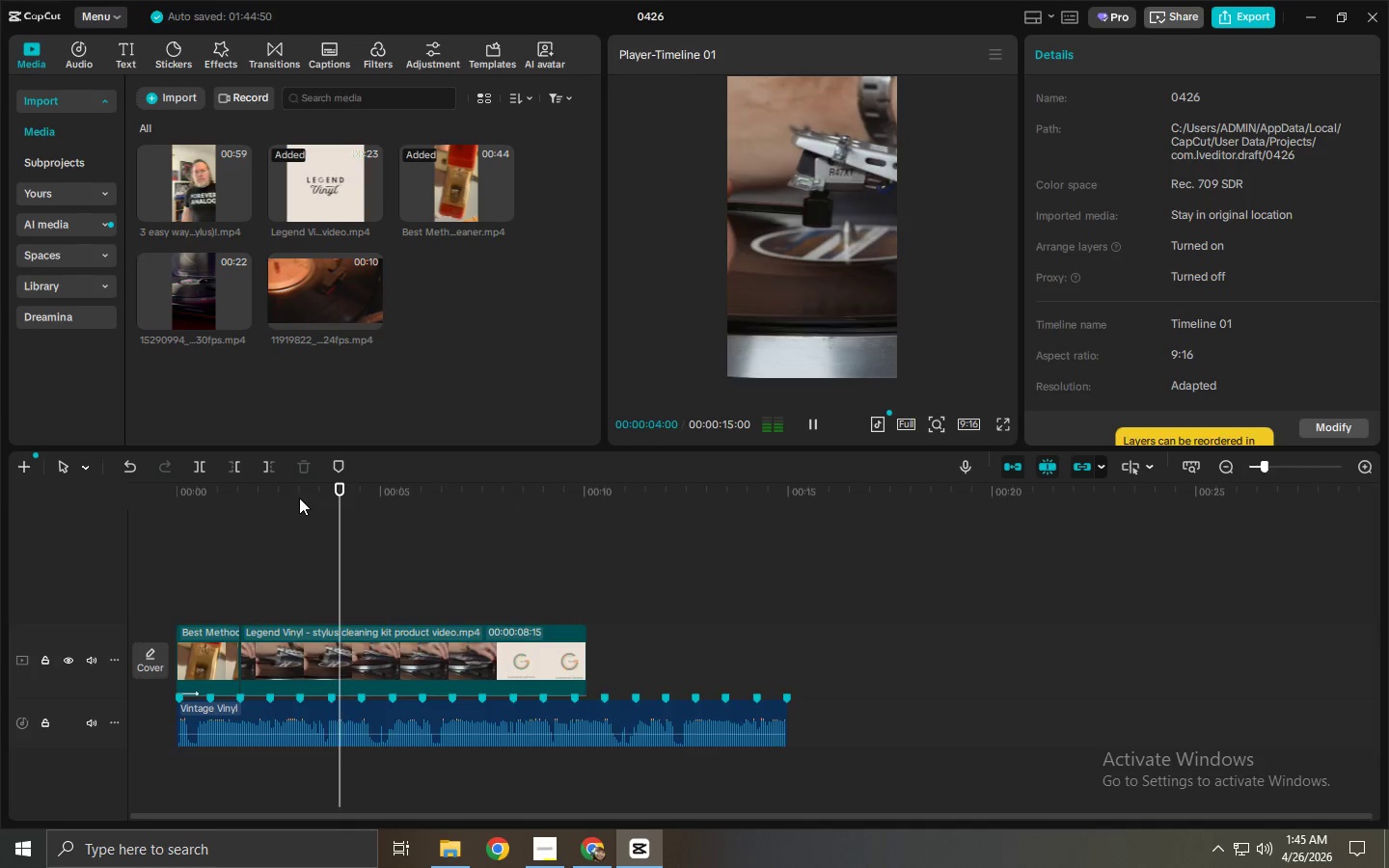 
key(Space)
 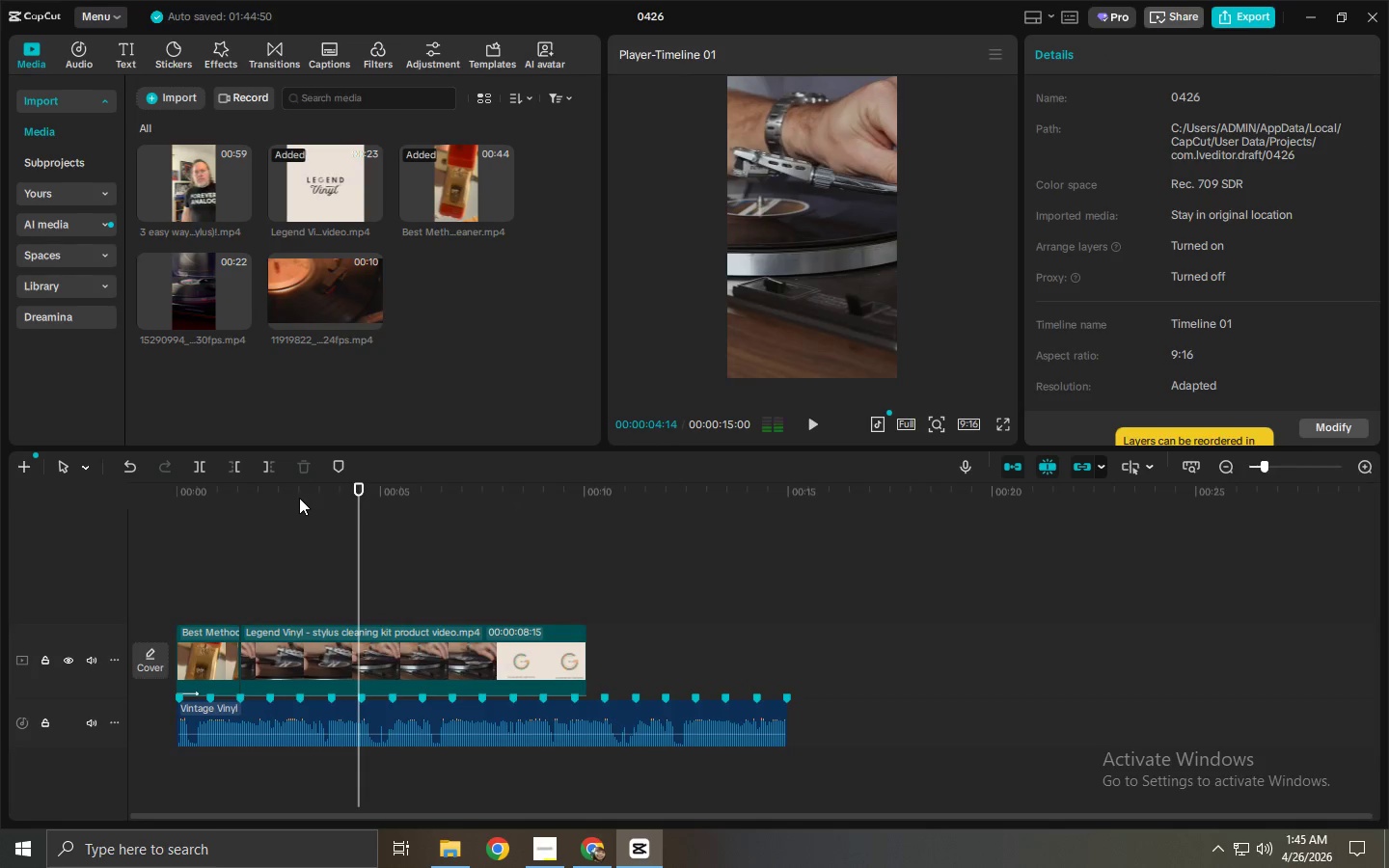 
key(Space)
 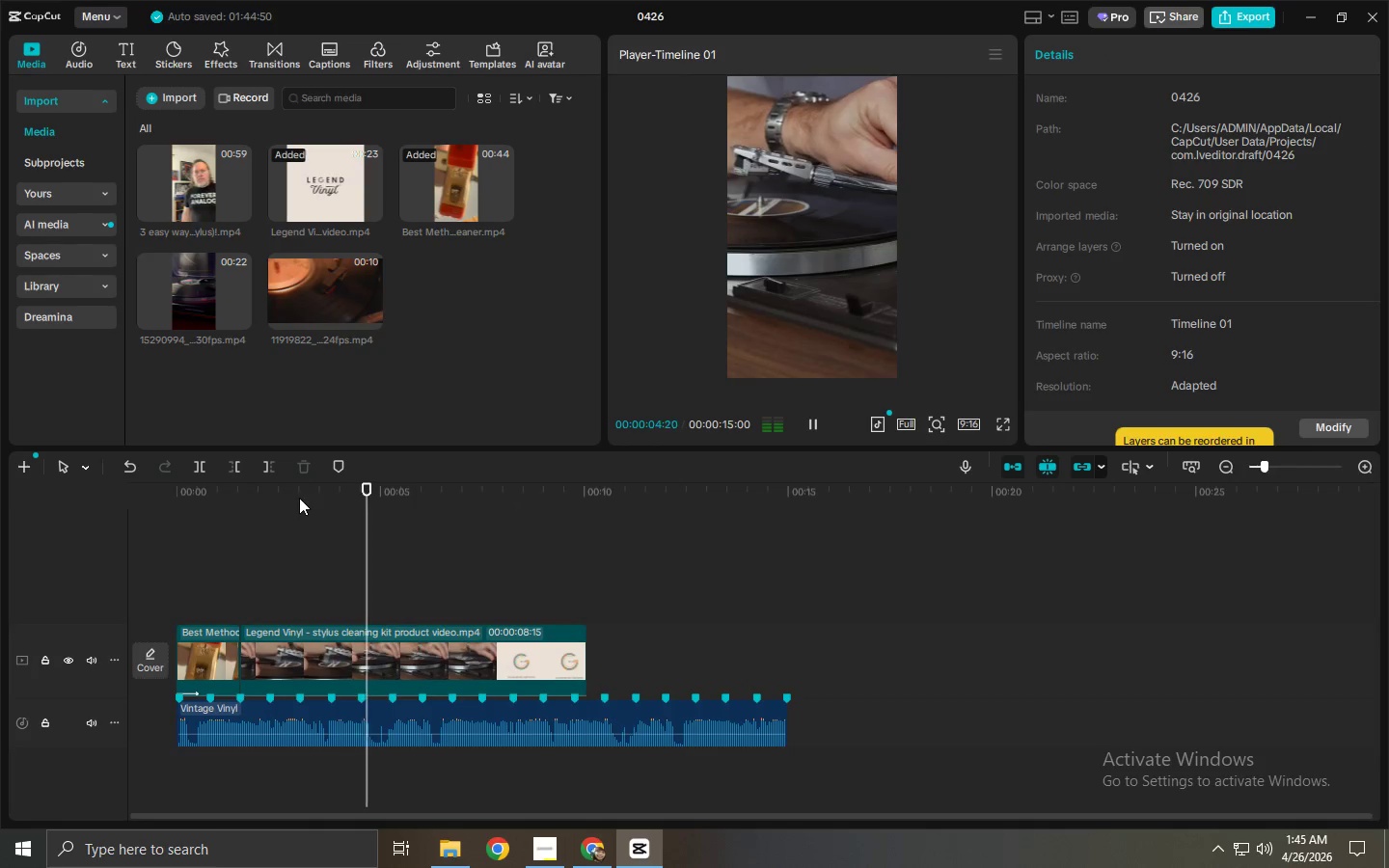 
key(Space)
 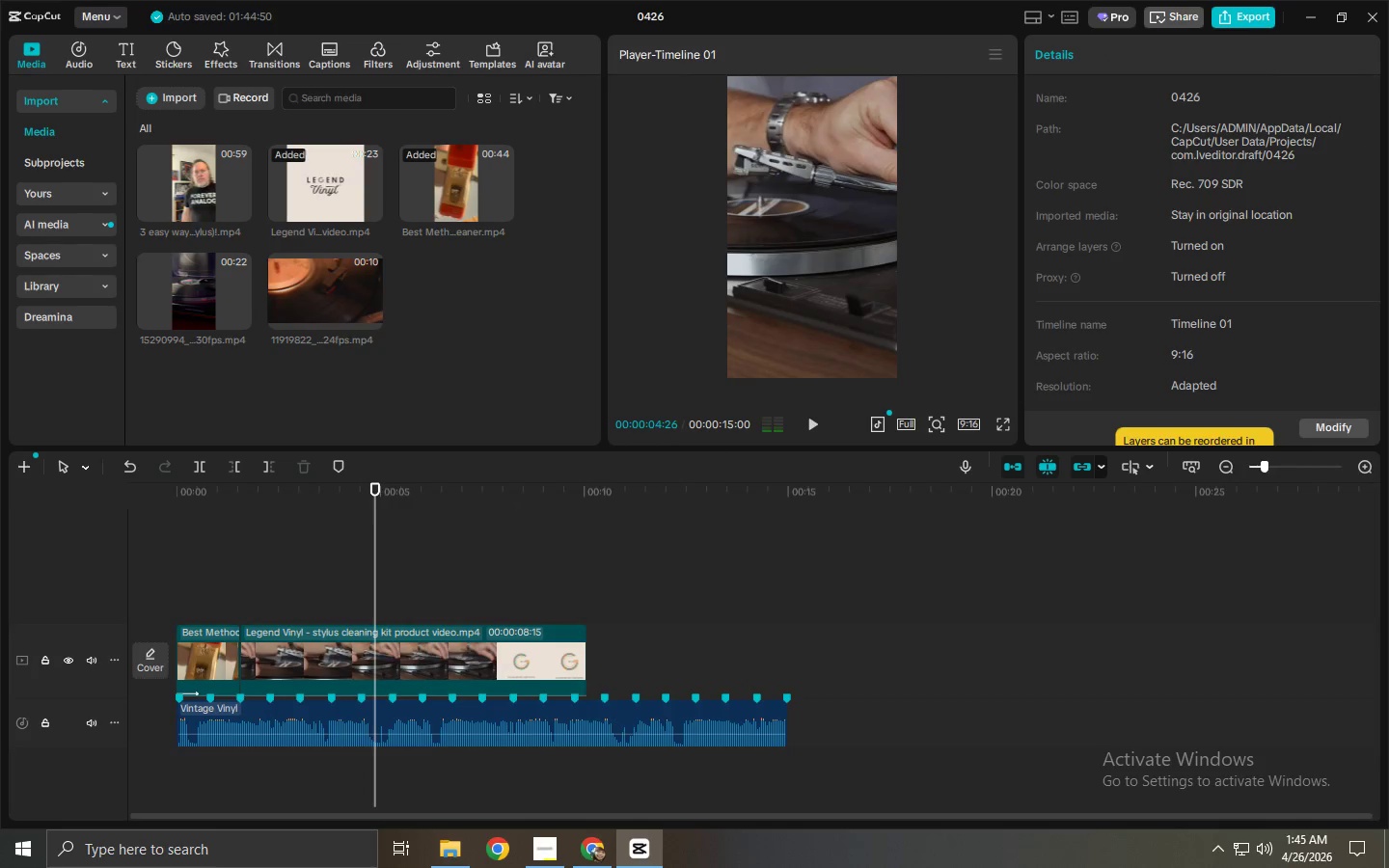 
left_click_drag(start_coordinate=[855, 270], to_coordinate=[911, 271])
 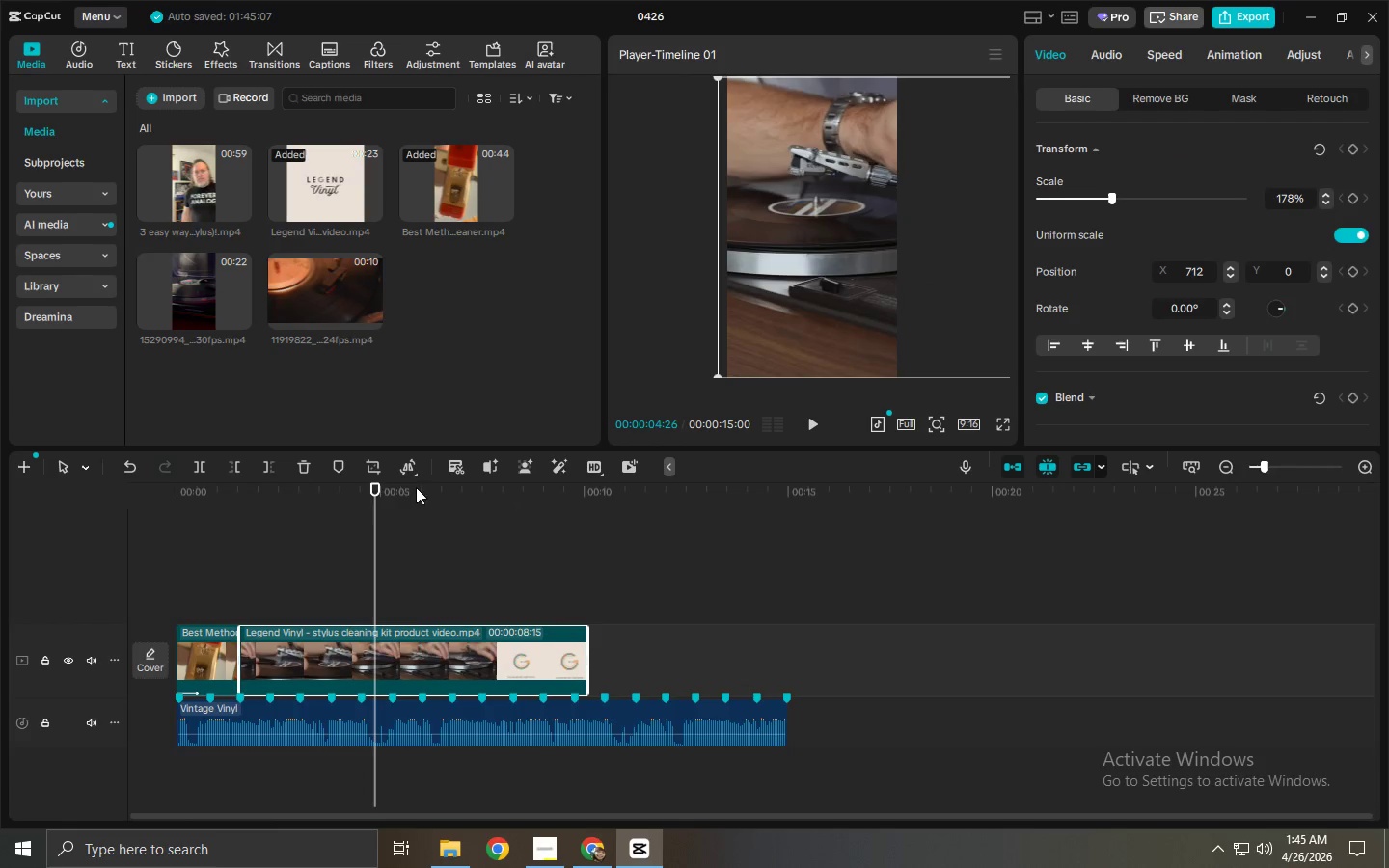 
left_click_drag(start_coordinate=[382, 472], to_coordinate=[339, 483])
 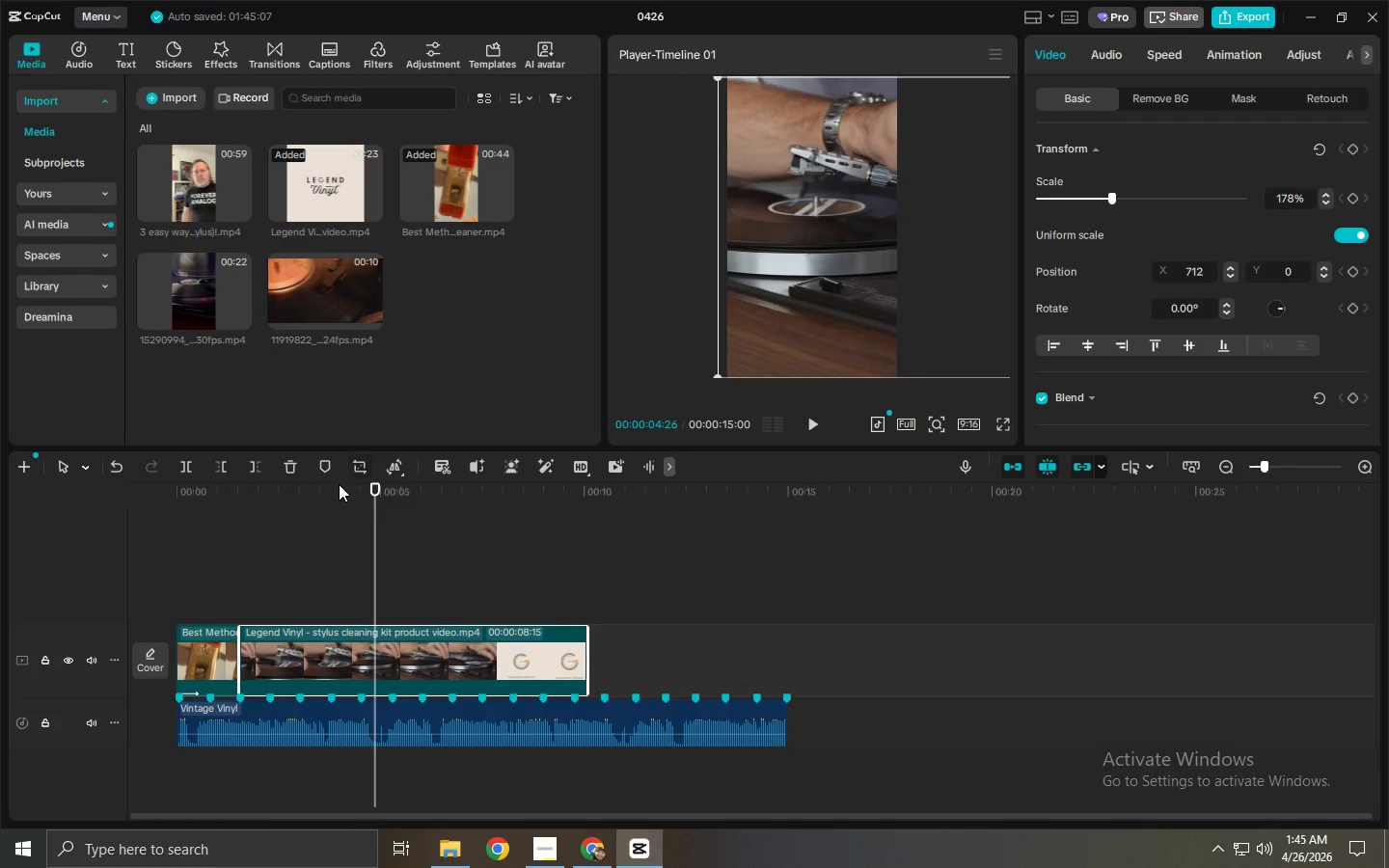 
left_click_drag(start_coordinate=[339, 484], to_coordinate=[165, 481])
 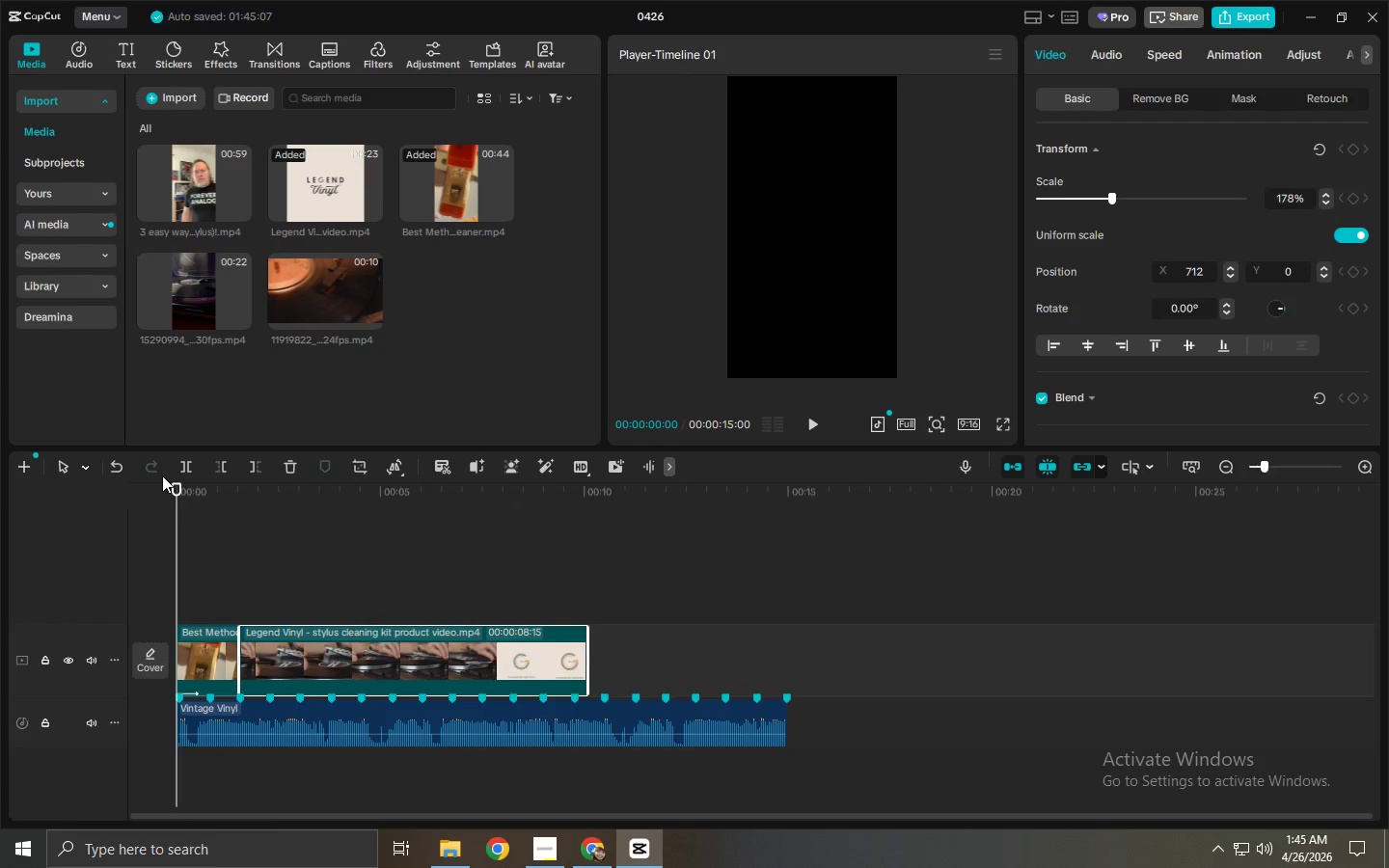 
key(Space)
 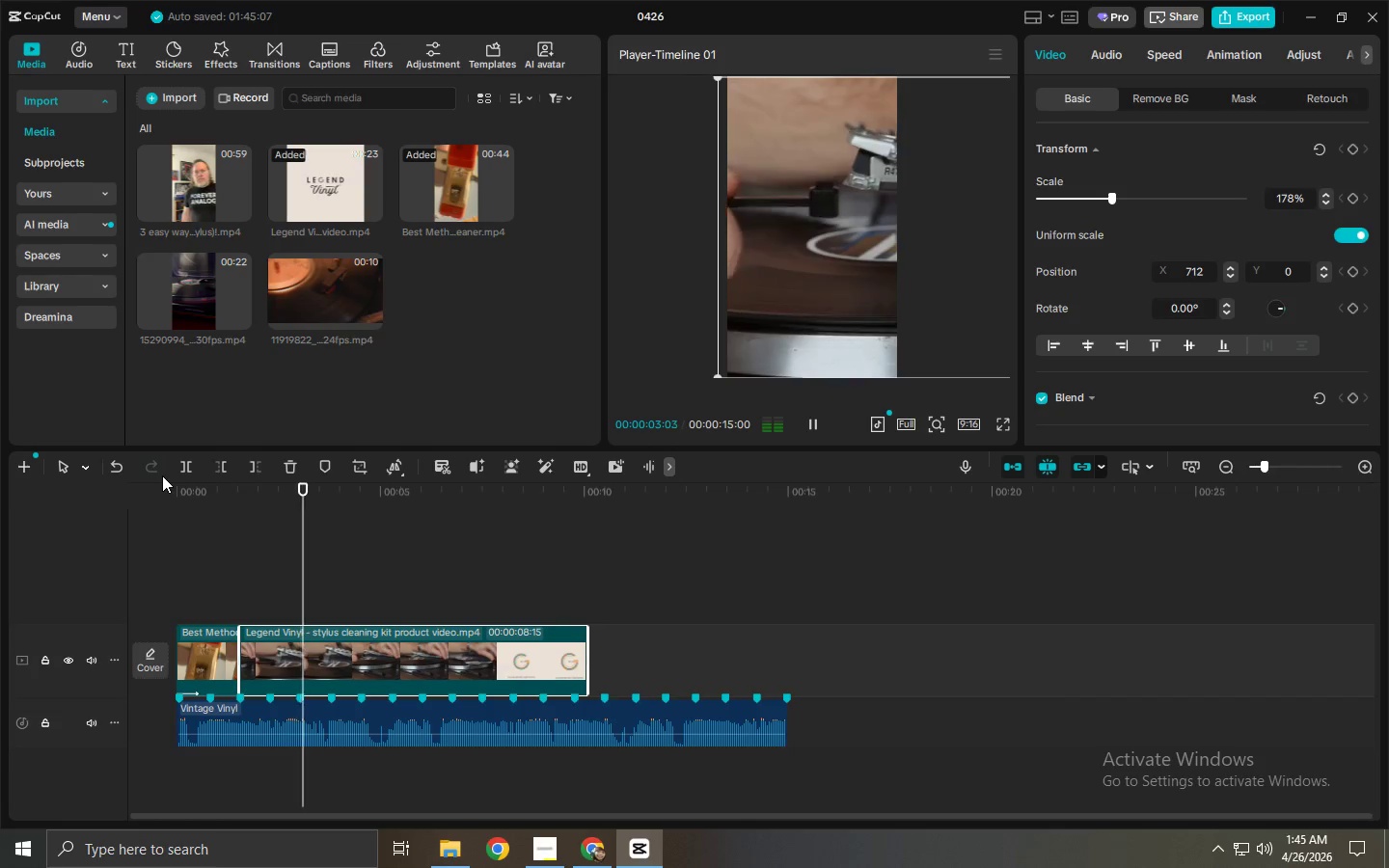 
key(Space)
 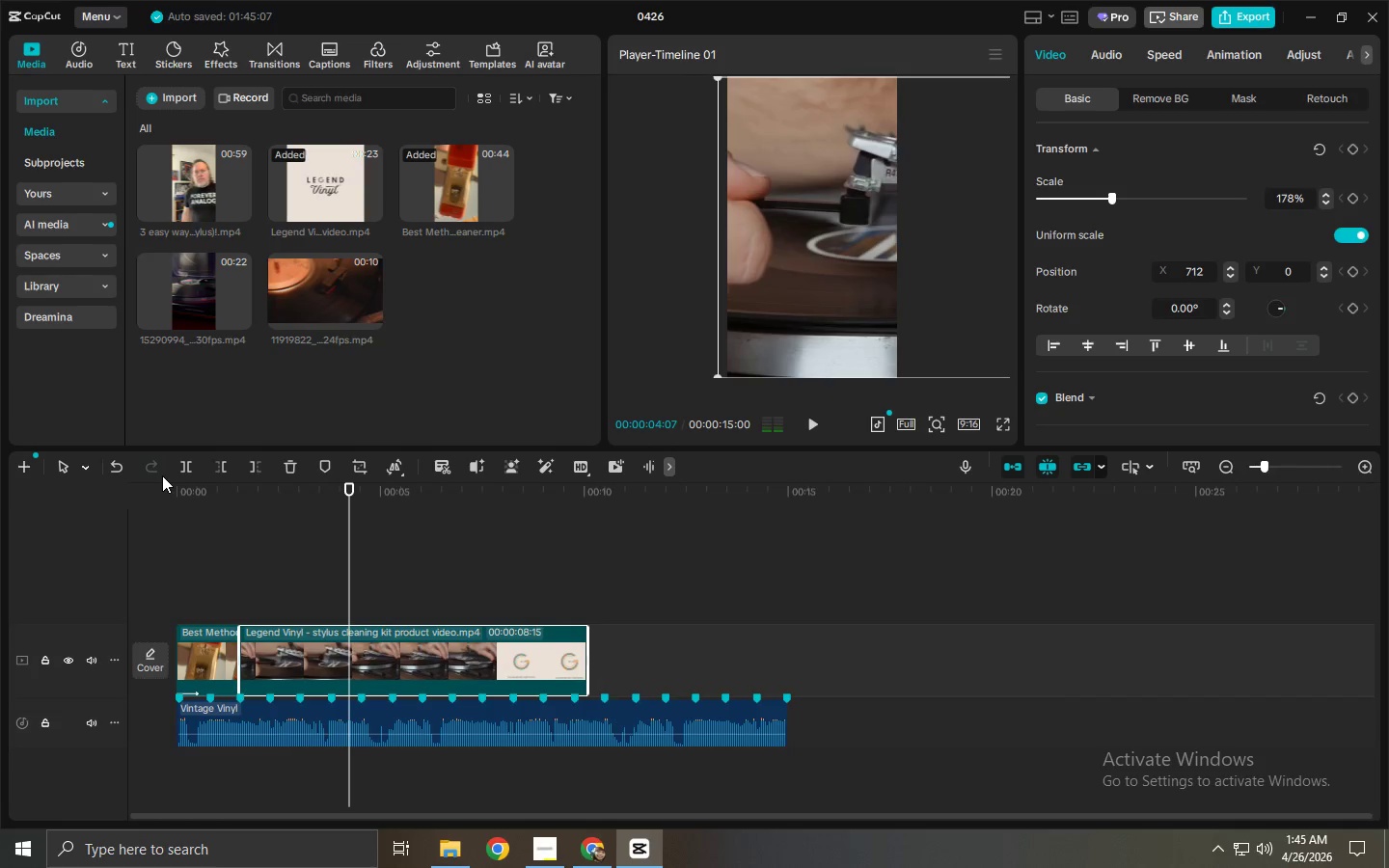 
key(Space)
 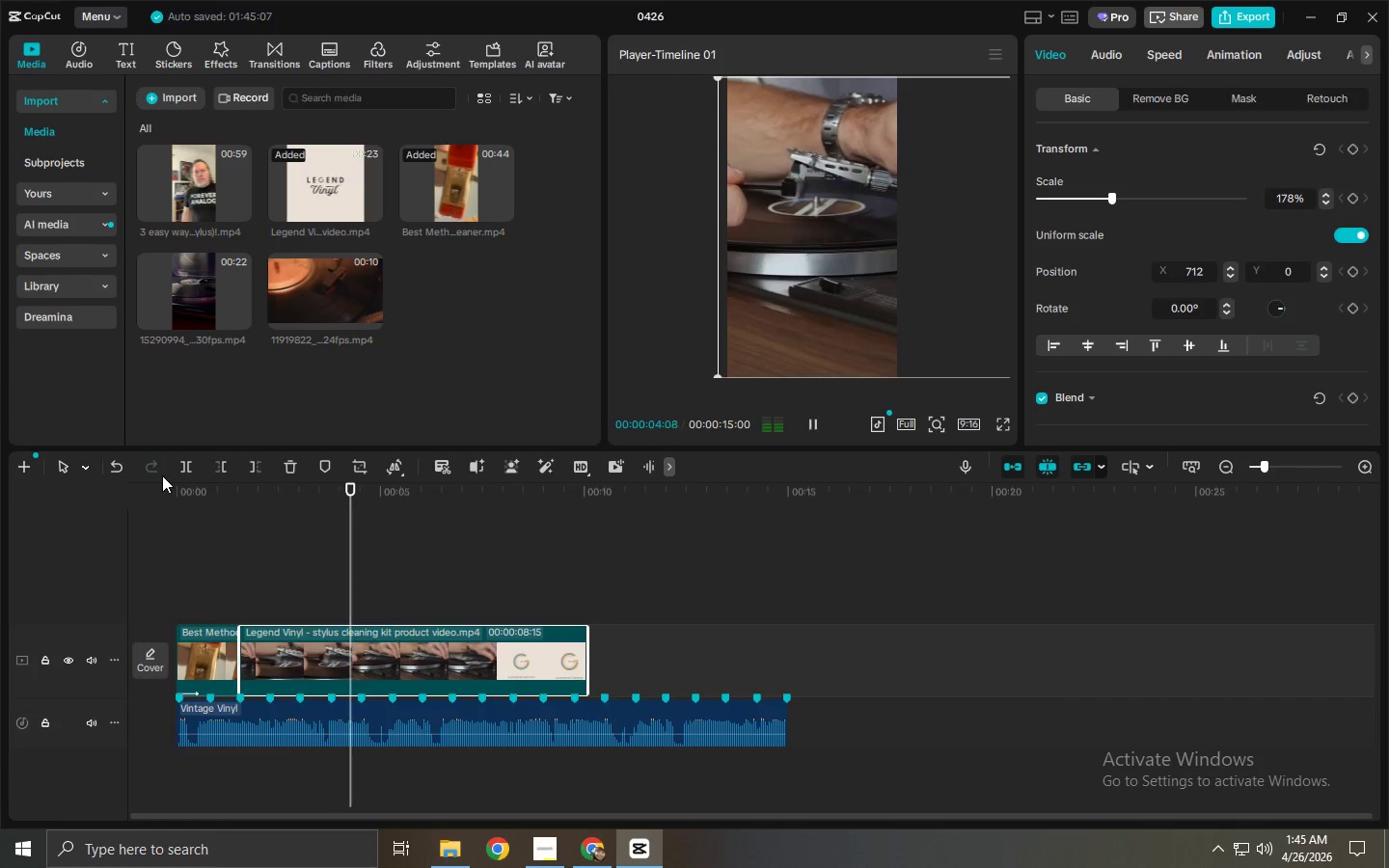 
key(Space)
 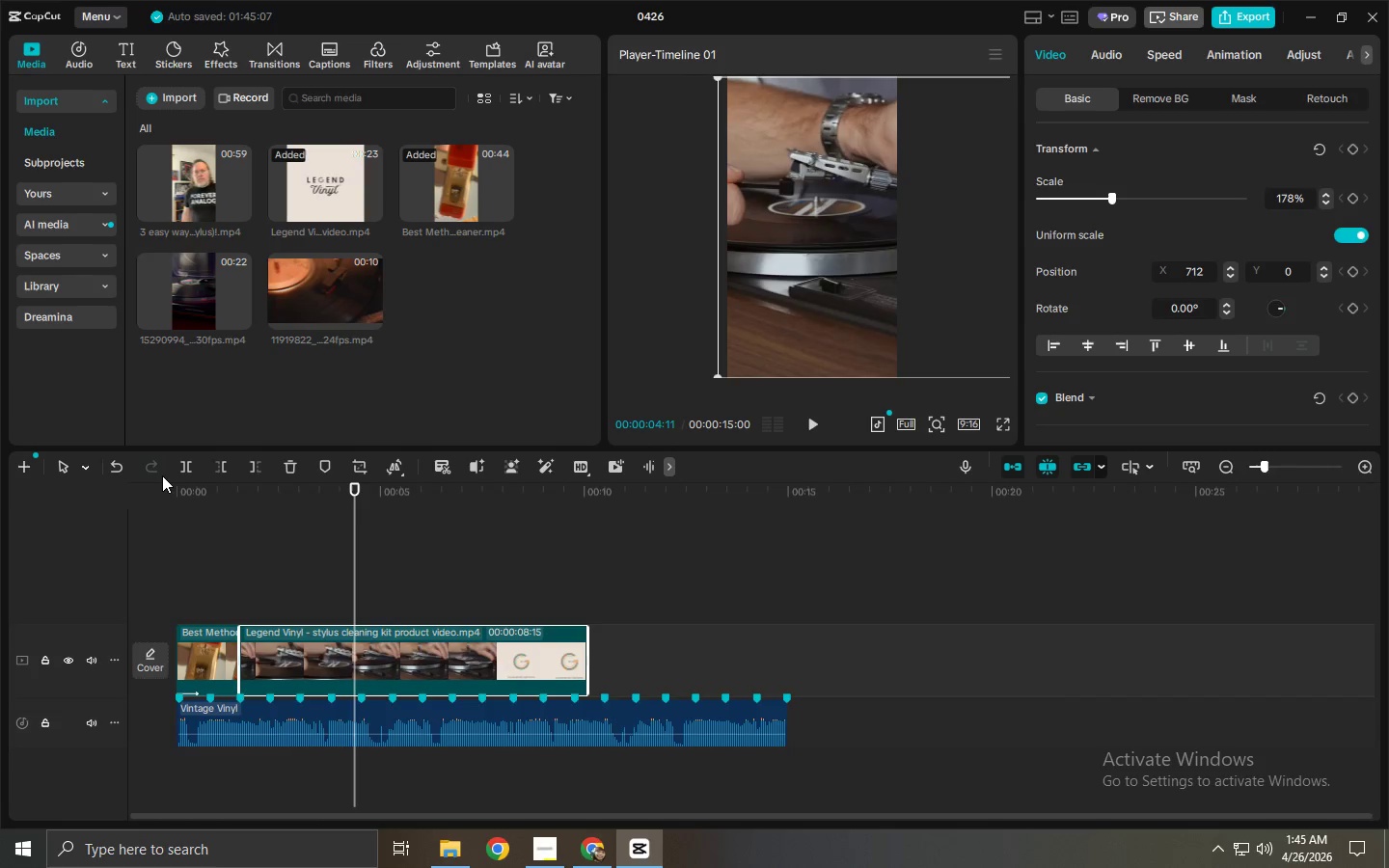 
key(Space)
 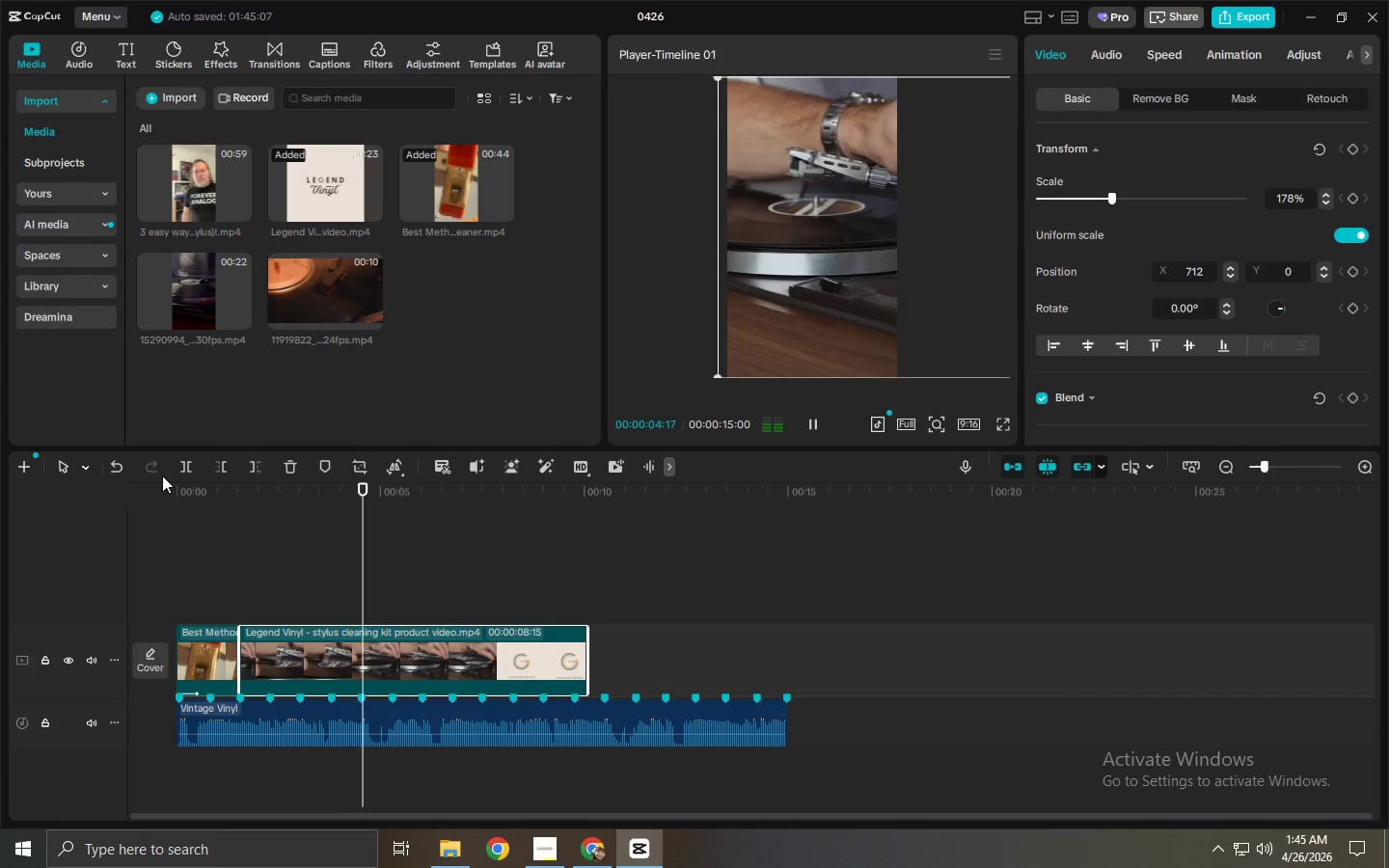 
key(Space)
 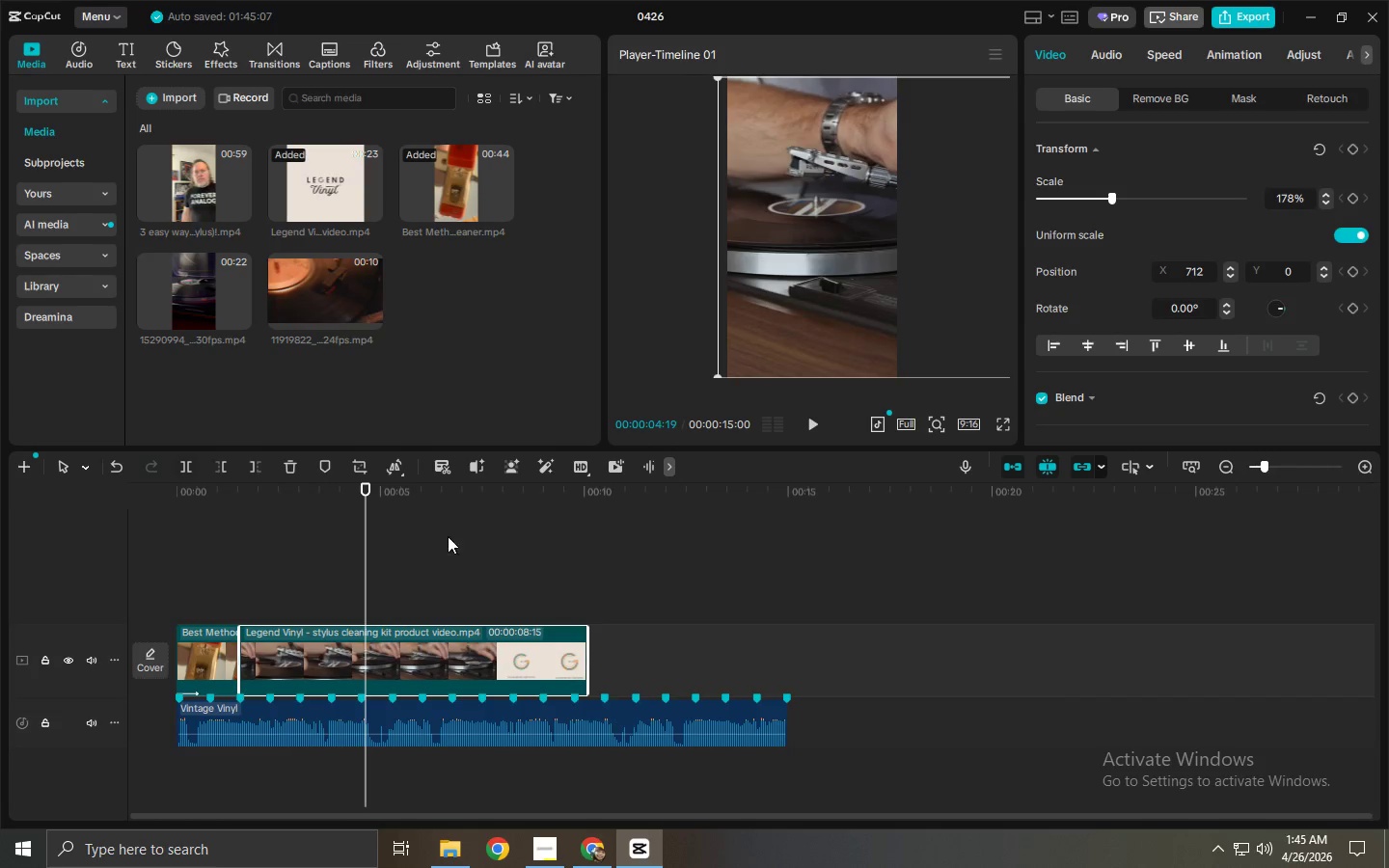 
left_click_drag(start_coordinate=[357, 497], to_coordinate=[326, 504])
 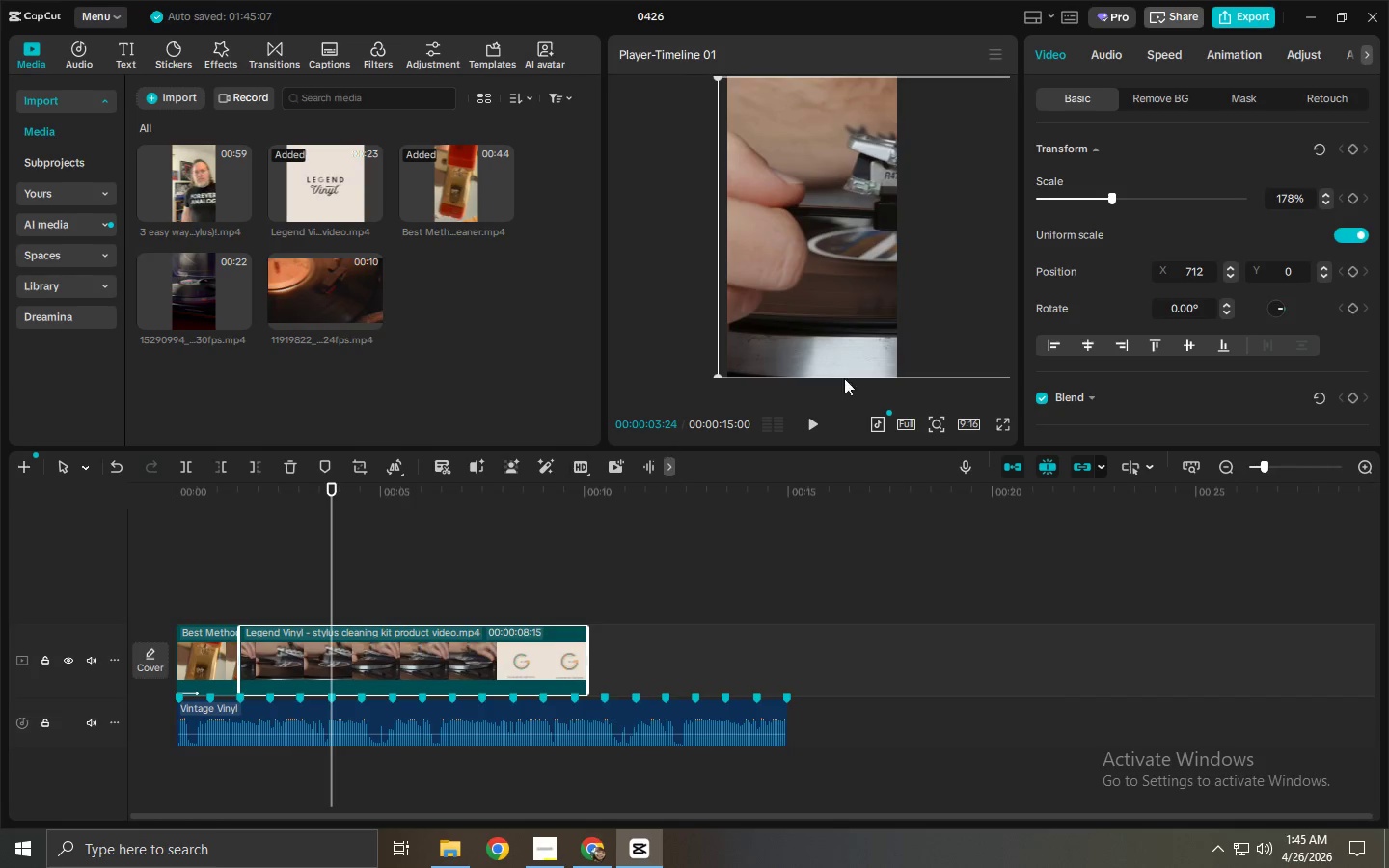 
left_click_drag(start_coordinate=[831, 308], to_coordinate=[729, 308])
 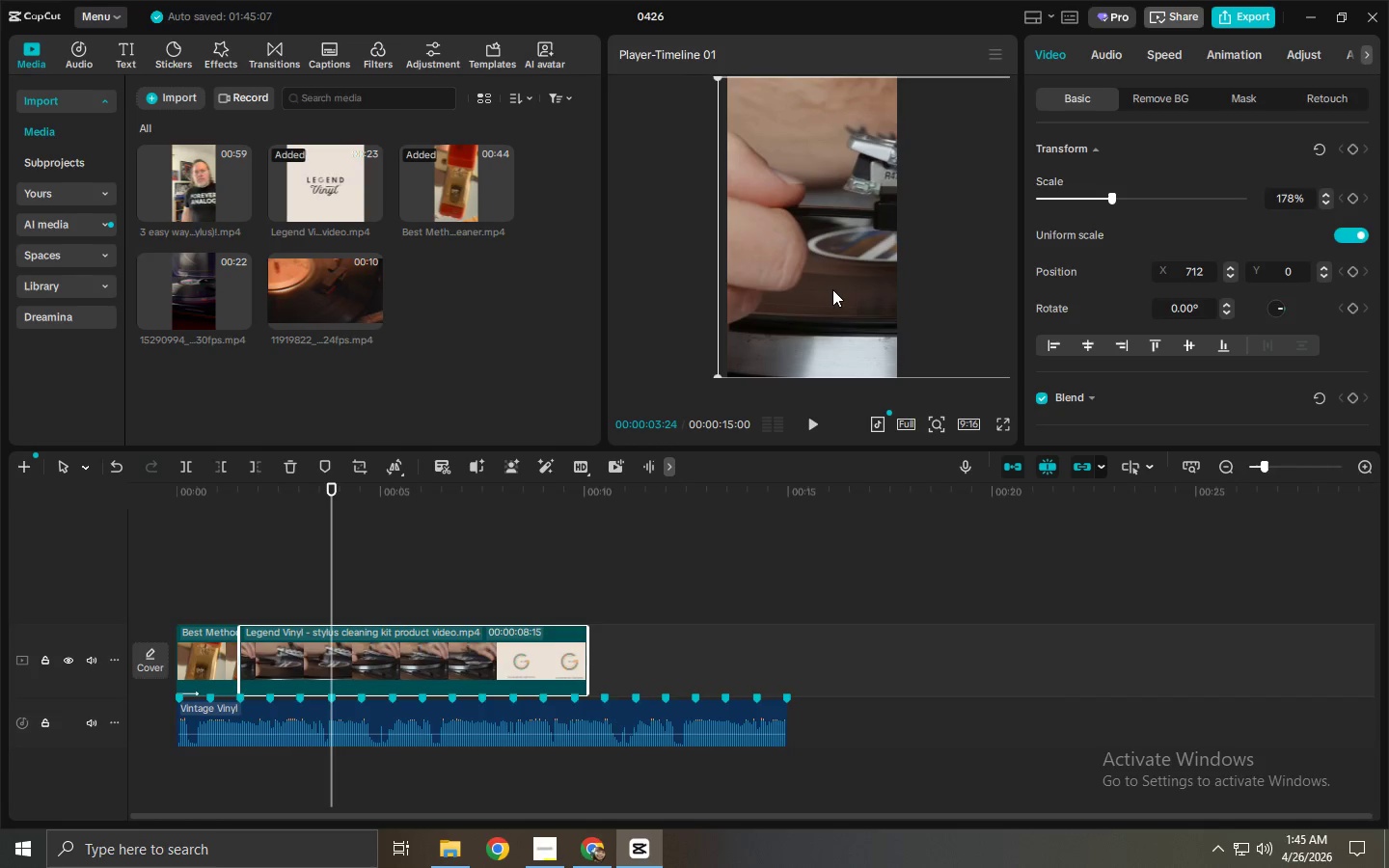 
left_click_drag(start_coordinate=[832, 289], to_coordinate=[733, 289])
 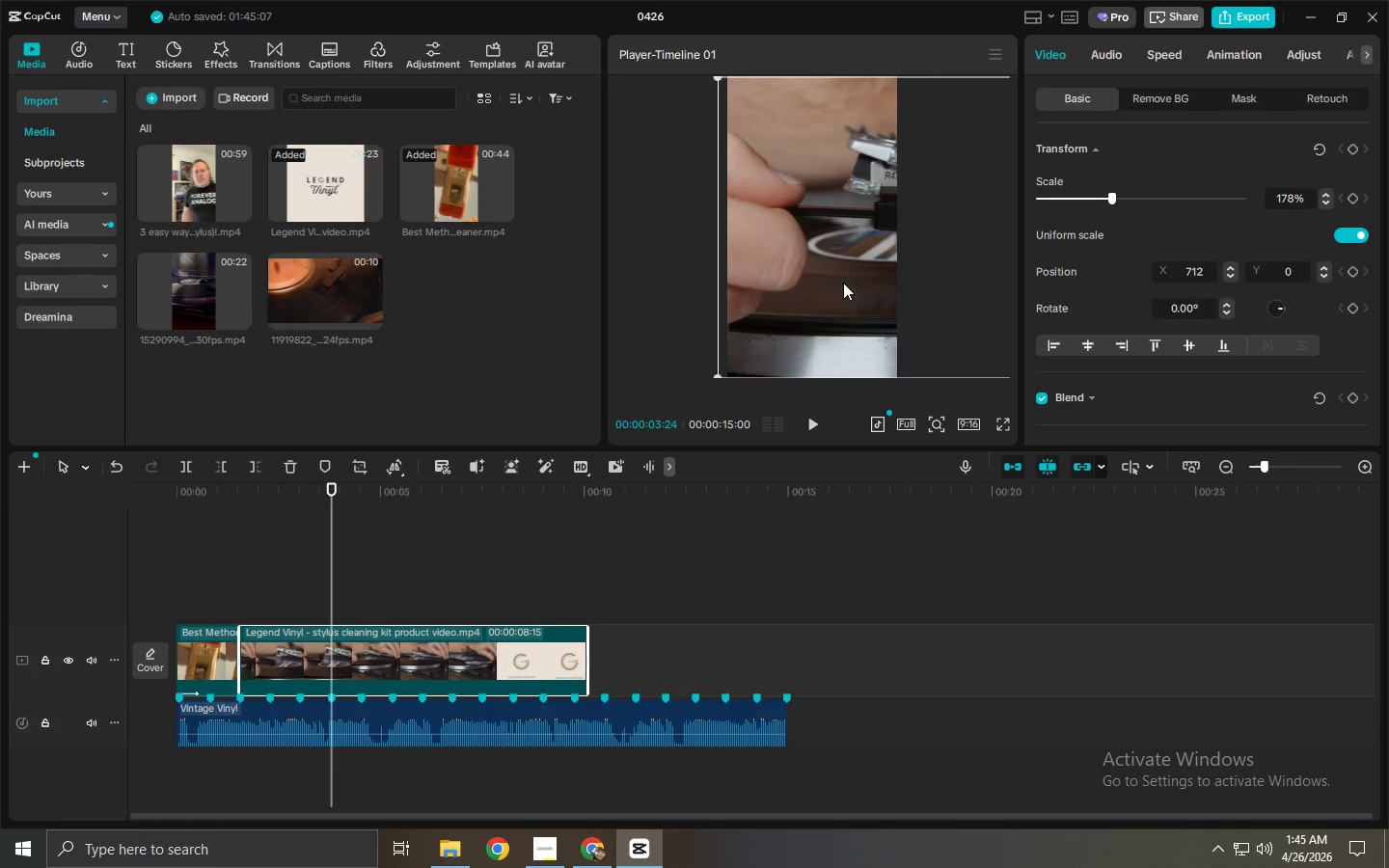 
left_click_drag(start_coordinate=[843, 283], to_coordinate=[704, 272])
 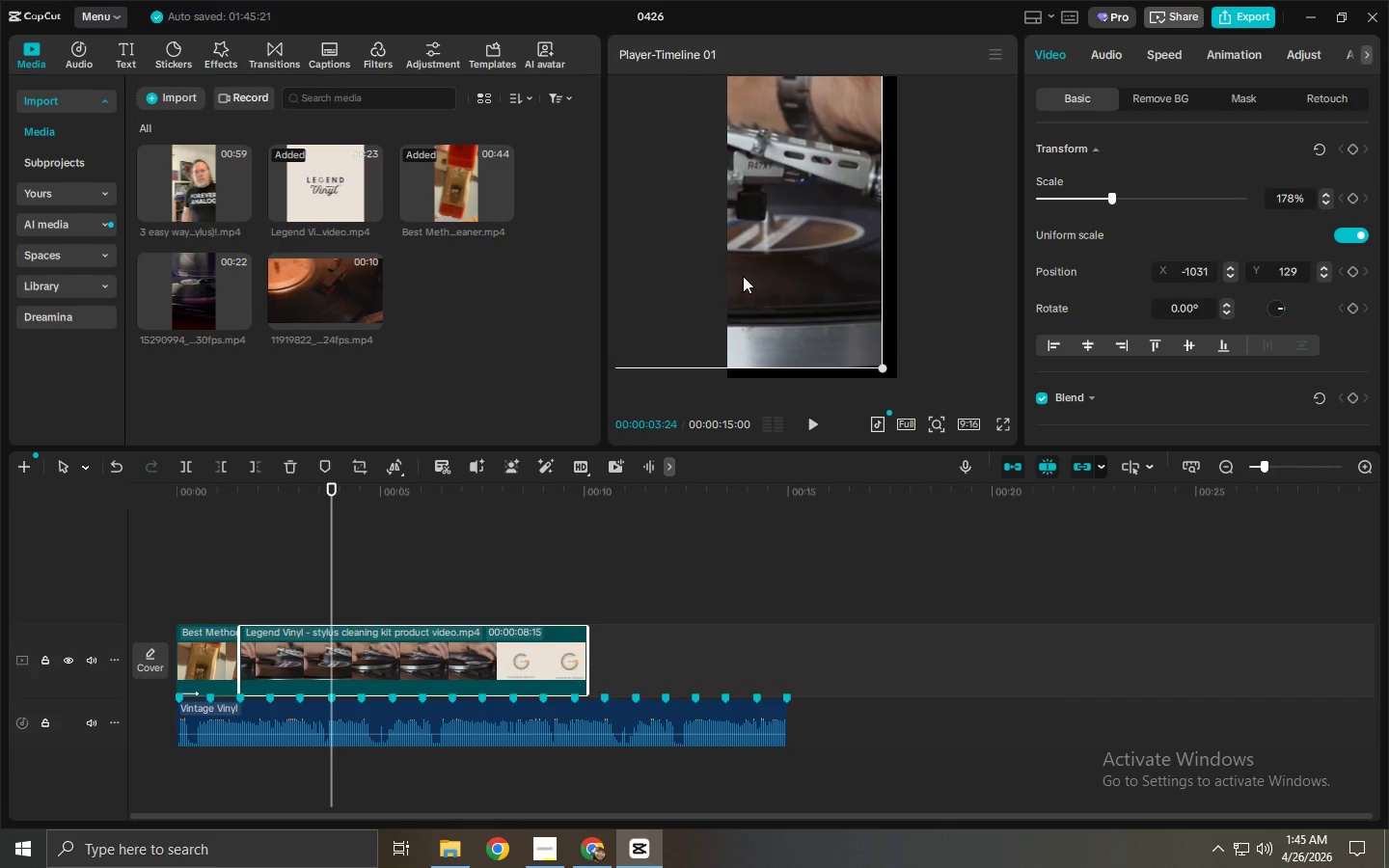 
left_click_drag(start_coordinate=[757, 276], to_coordinate=[839, 288])
 